 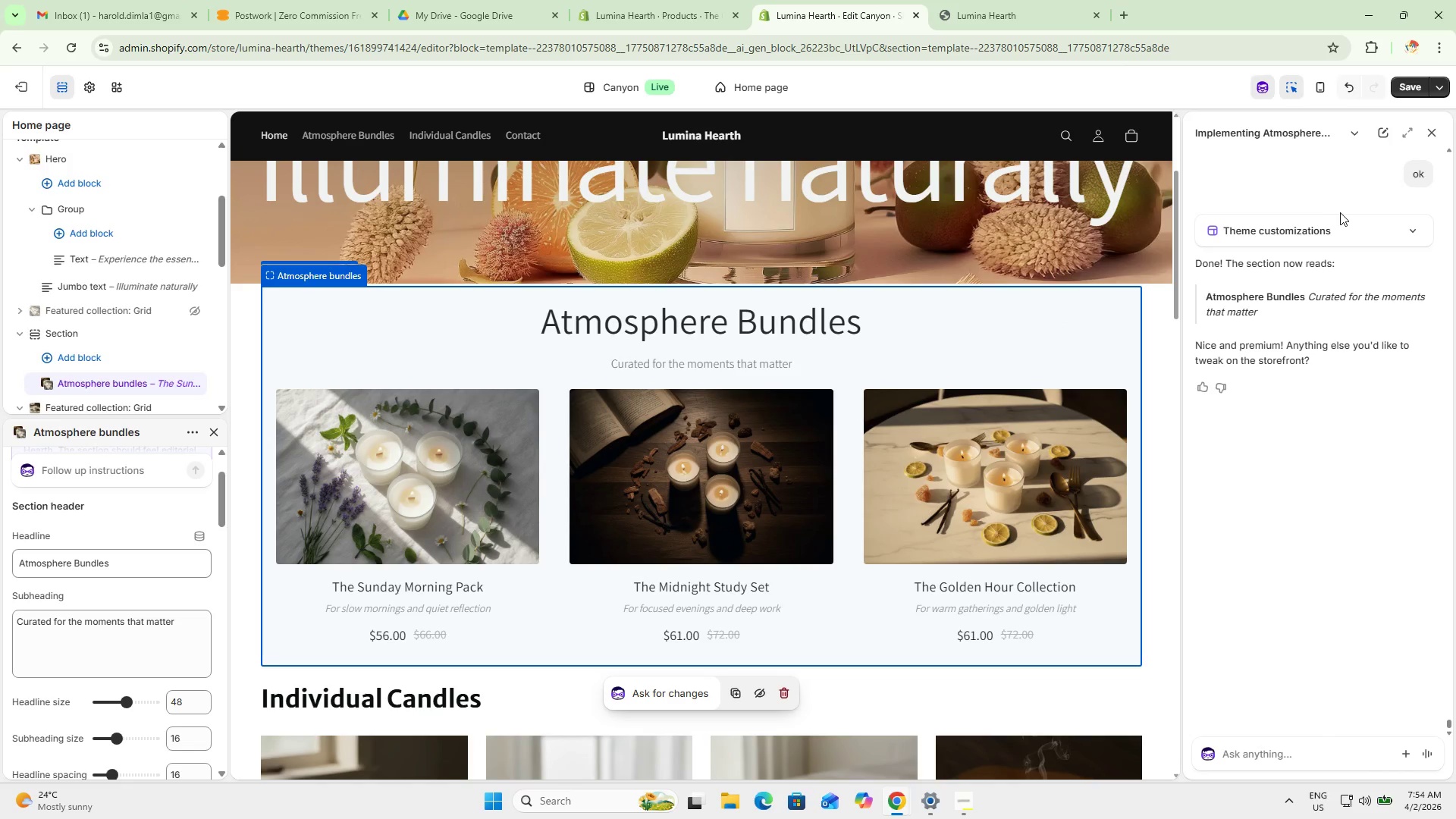 
scroll: coordinate [124, 642], scroll_direction: down, amount: 2.0
 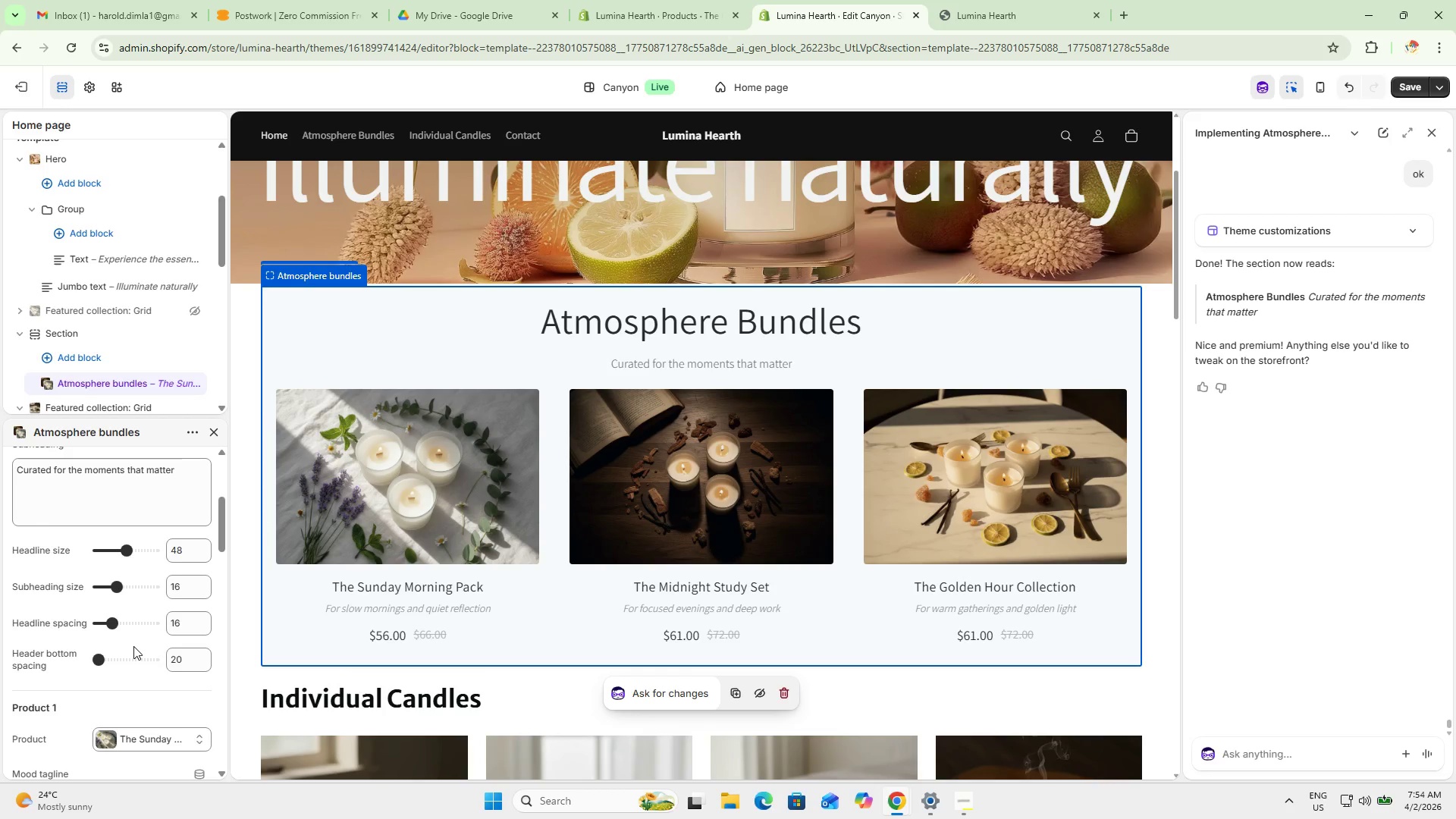 
scroll: coordinate [141, 639], scroll_direction: up, amount: 4.0
 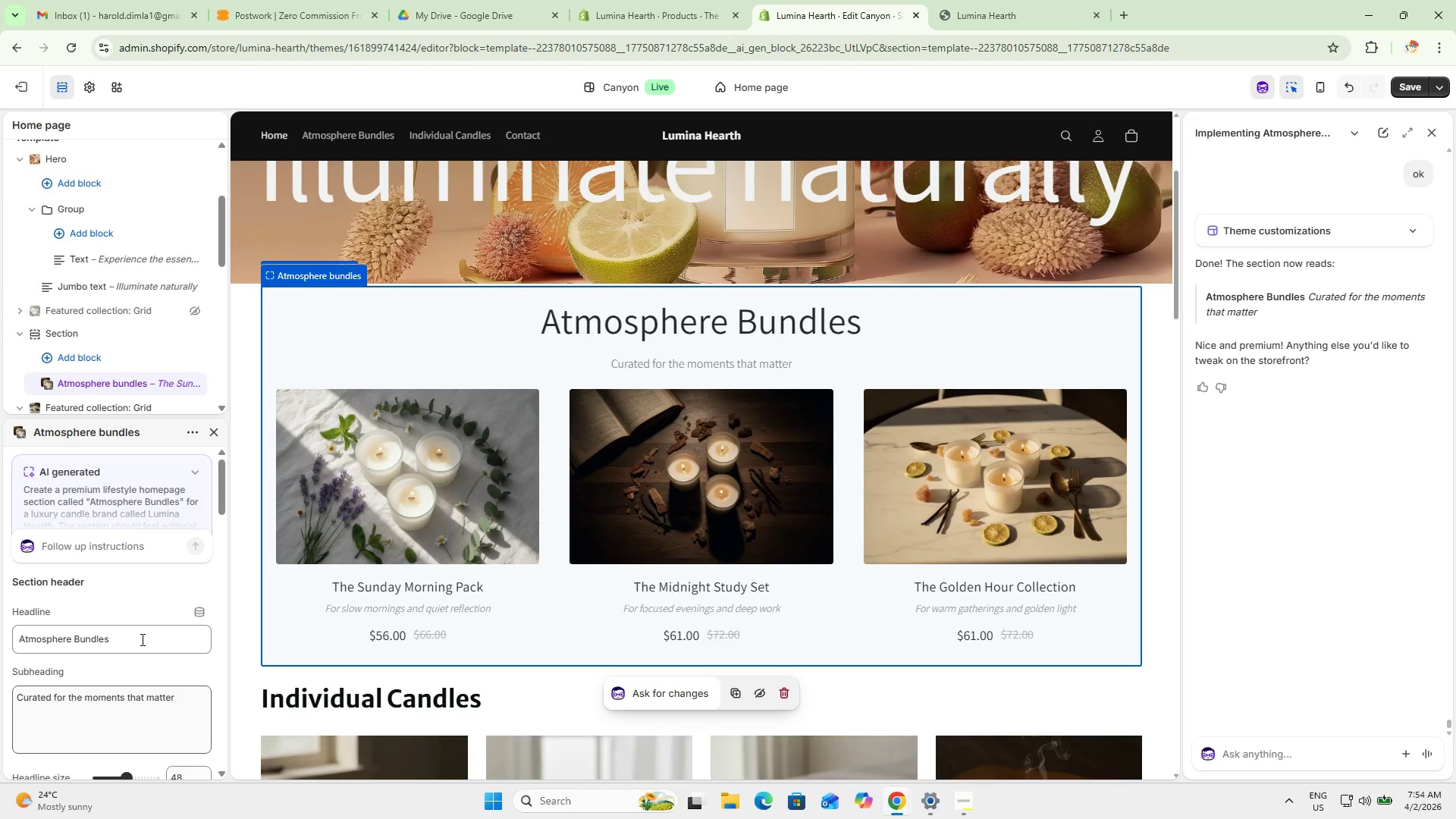 
scroll: coordinate [89, 641], scroll_direction: down, amount: 17.0
 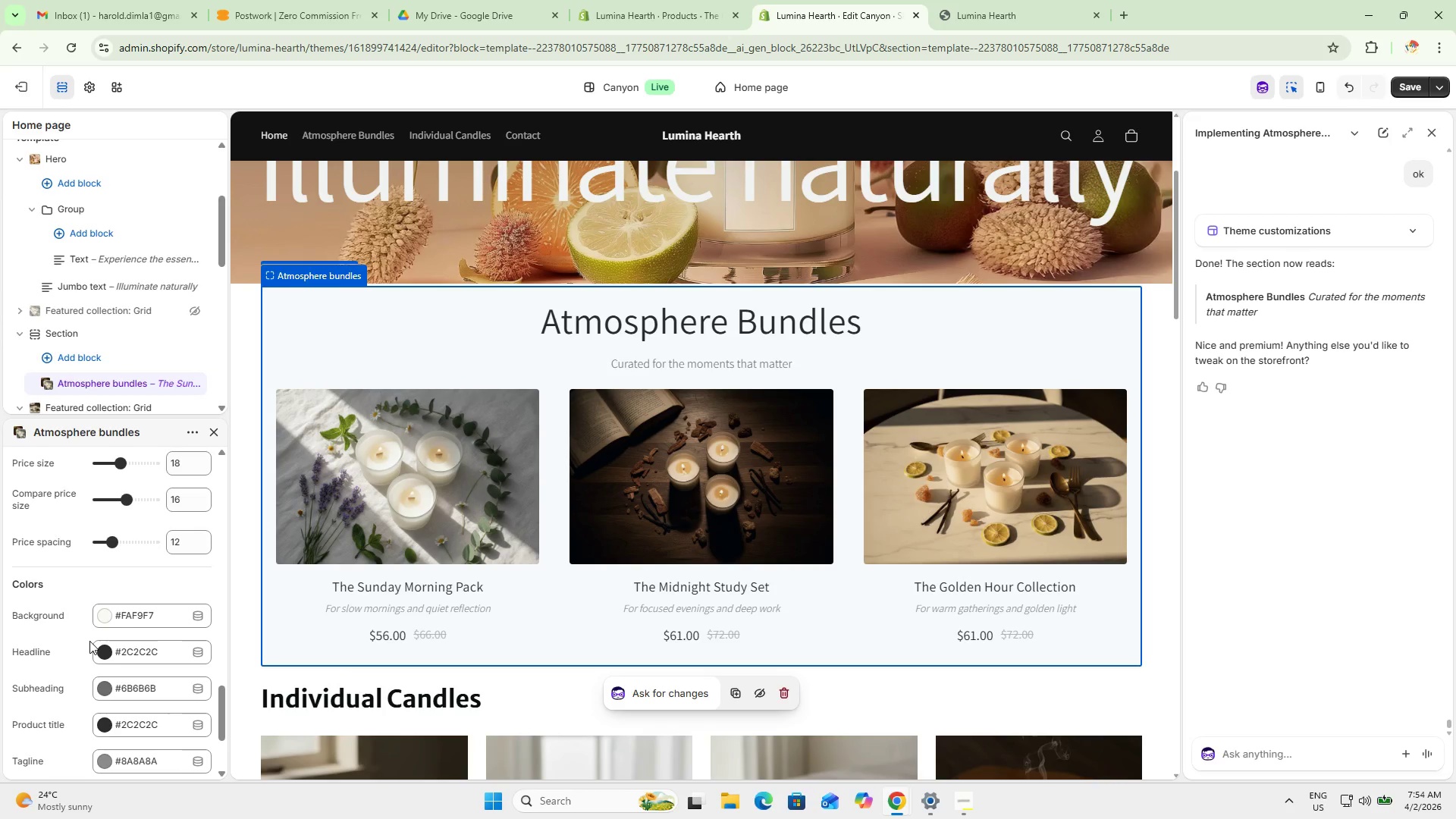 
scroll: coordinate [89, 640], scroll_direction: up, amount: 13.0
 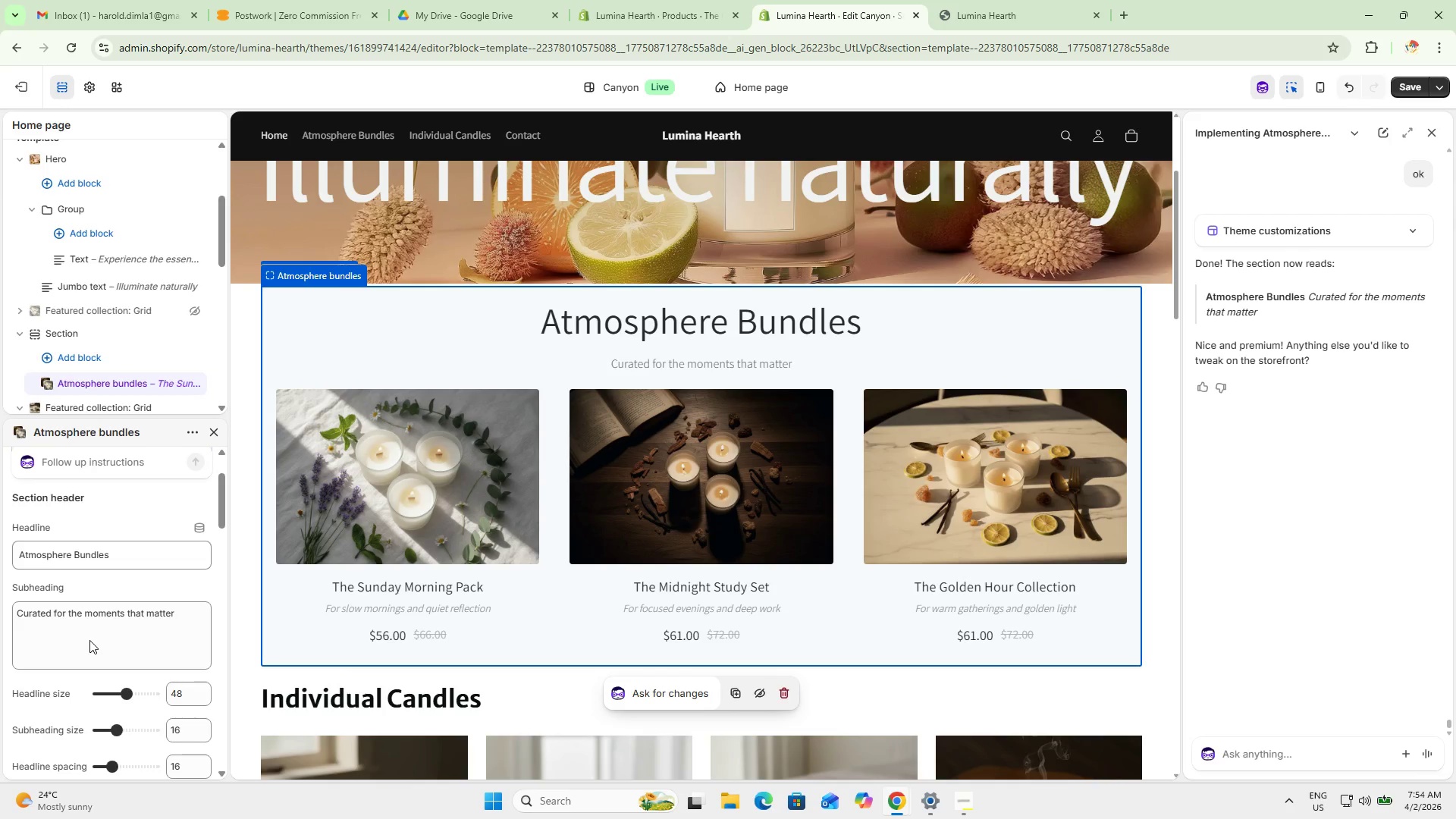 
scroll: coordinate [89, 640], scroll_direction: down, amount: 2.0
 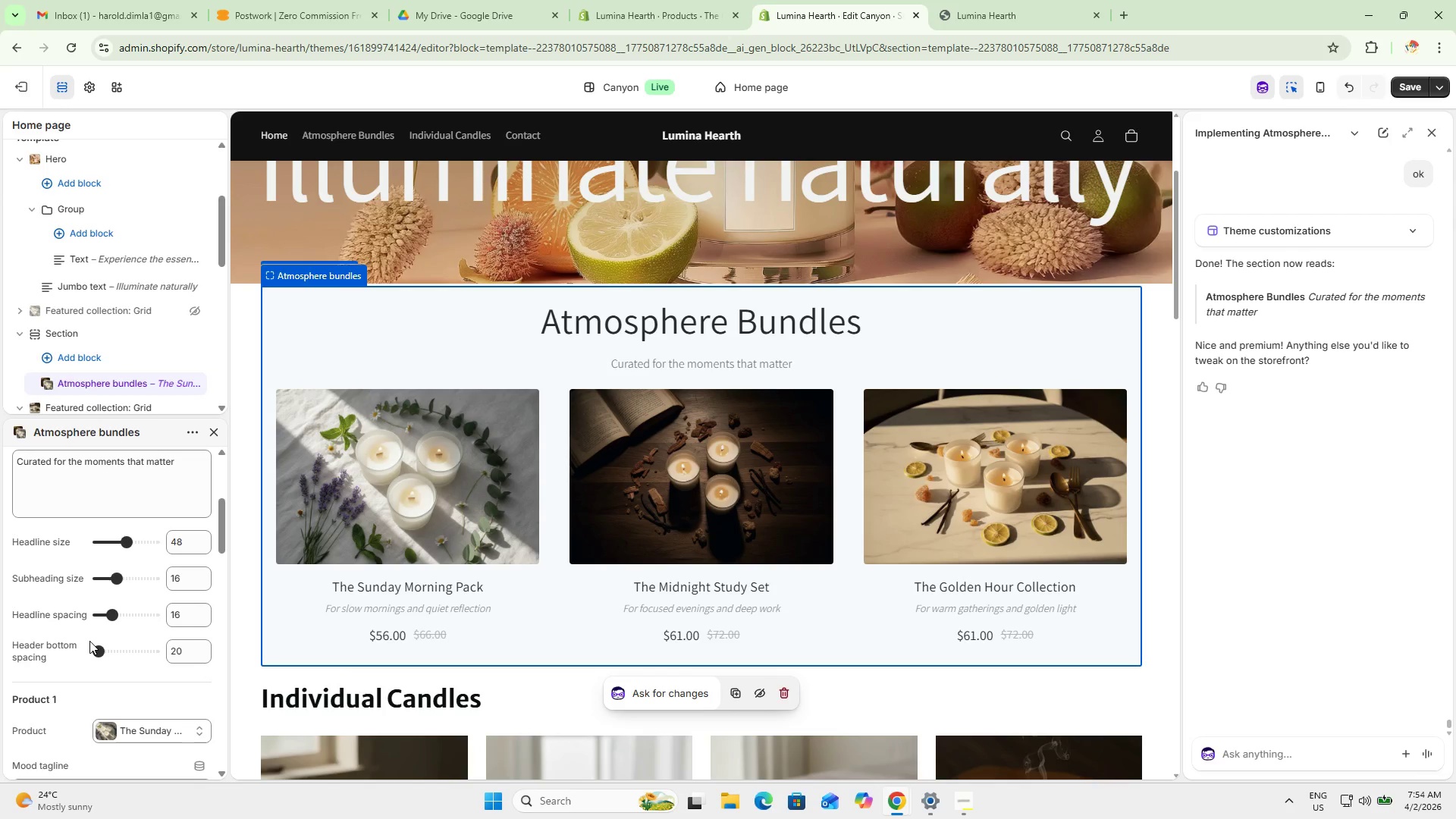 
scroll: coordinate [89, 641], scroll_direction: up, amount: 2.0
 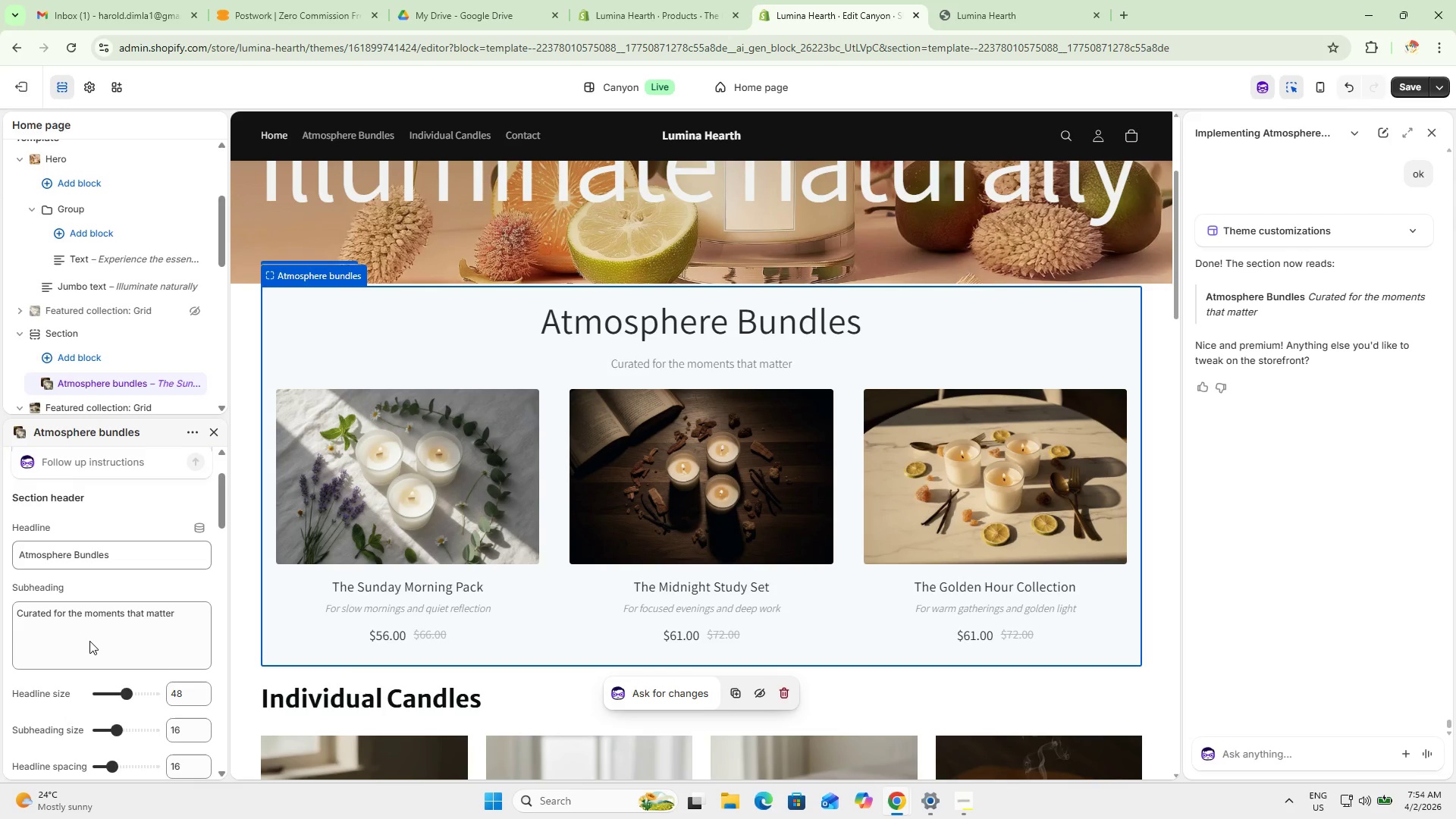 
scroll: coordinate [89, 641], scroll_direction: down, amount: 1.0
 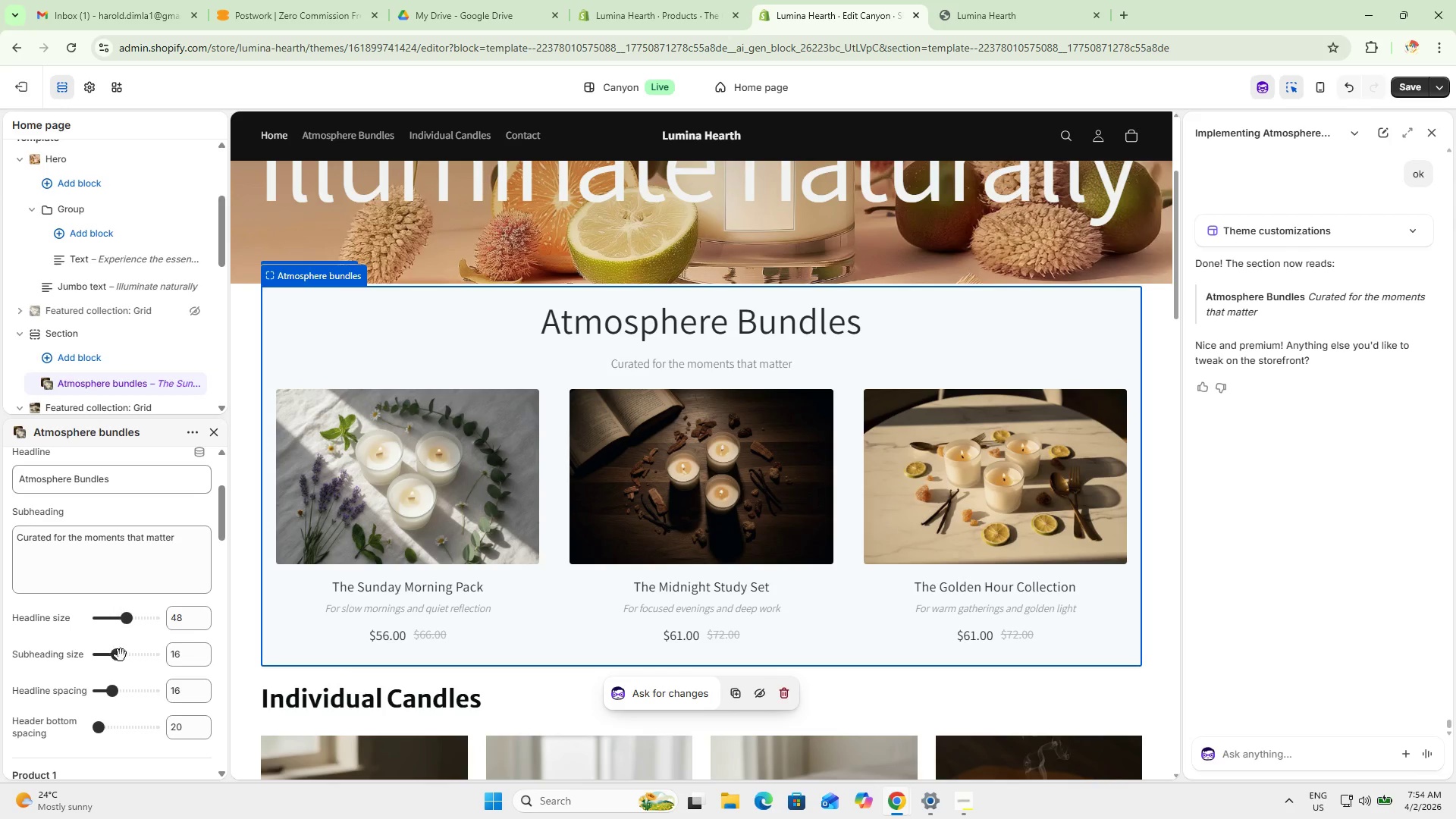 
left_click_drag(start_coordinate=[197, 647], to_coordinate=[144, 648])
 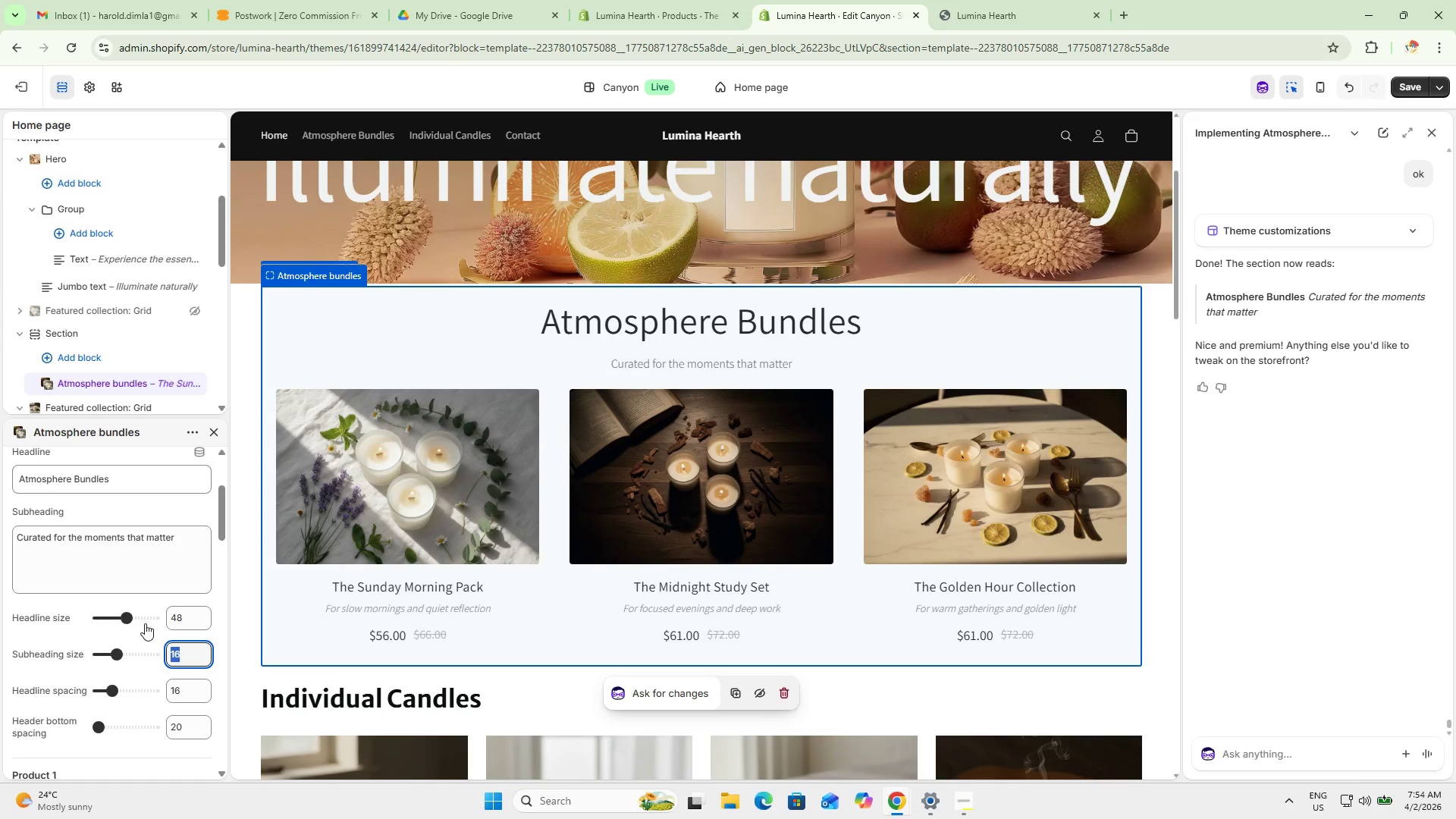 
key(Numpad2)
 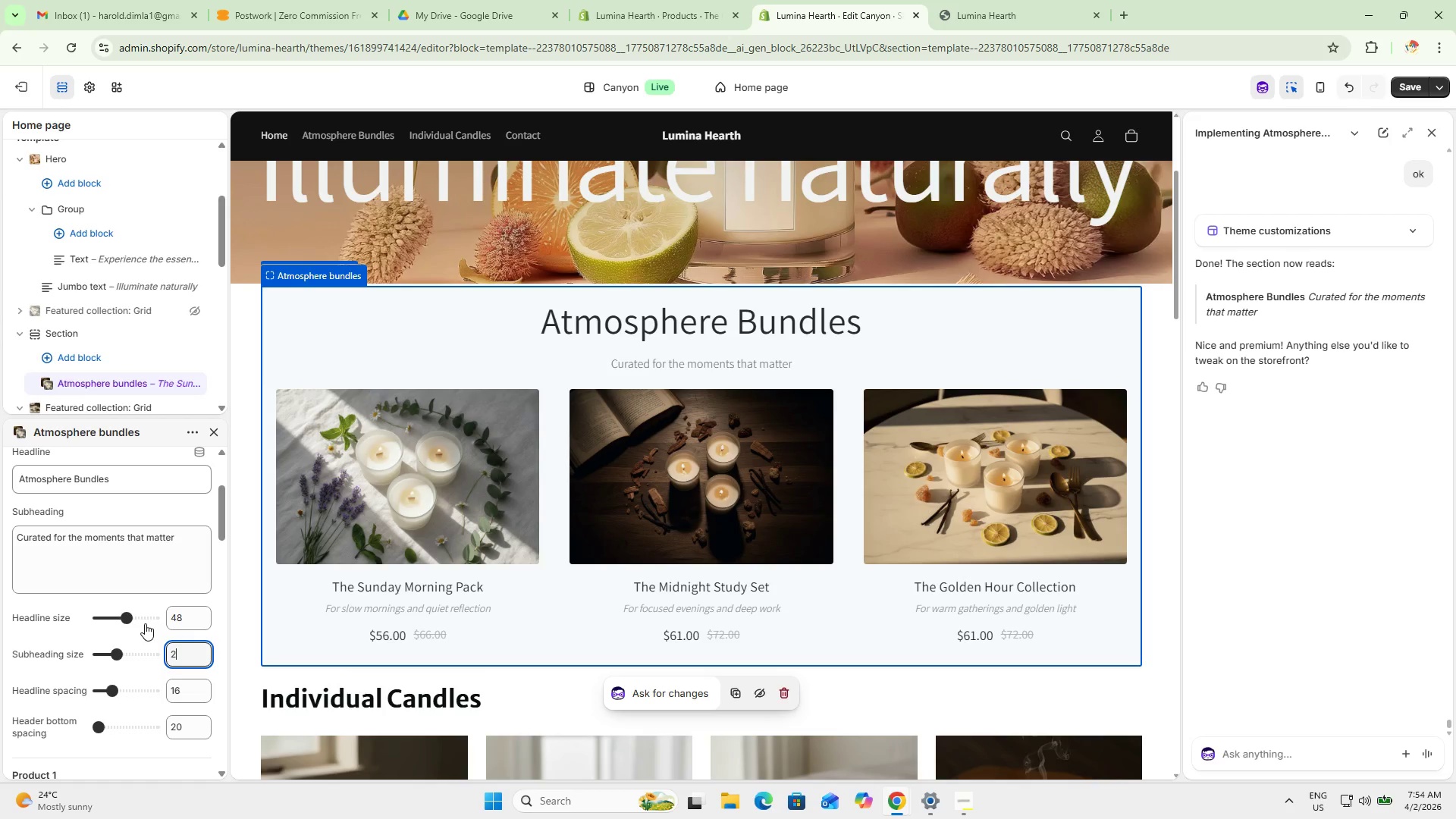 
key(Numpad0)
 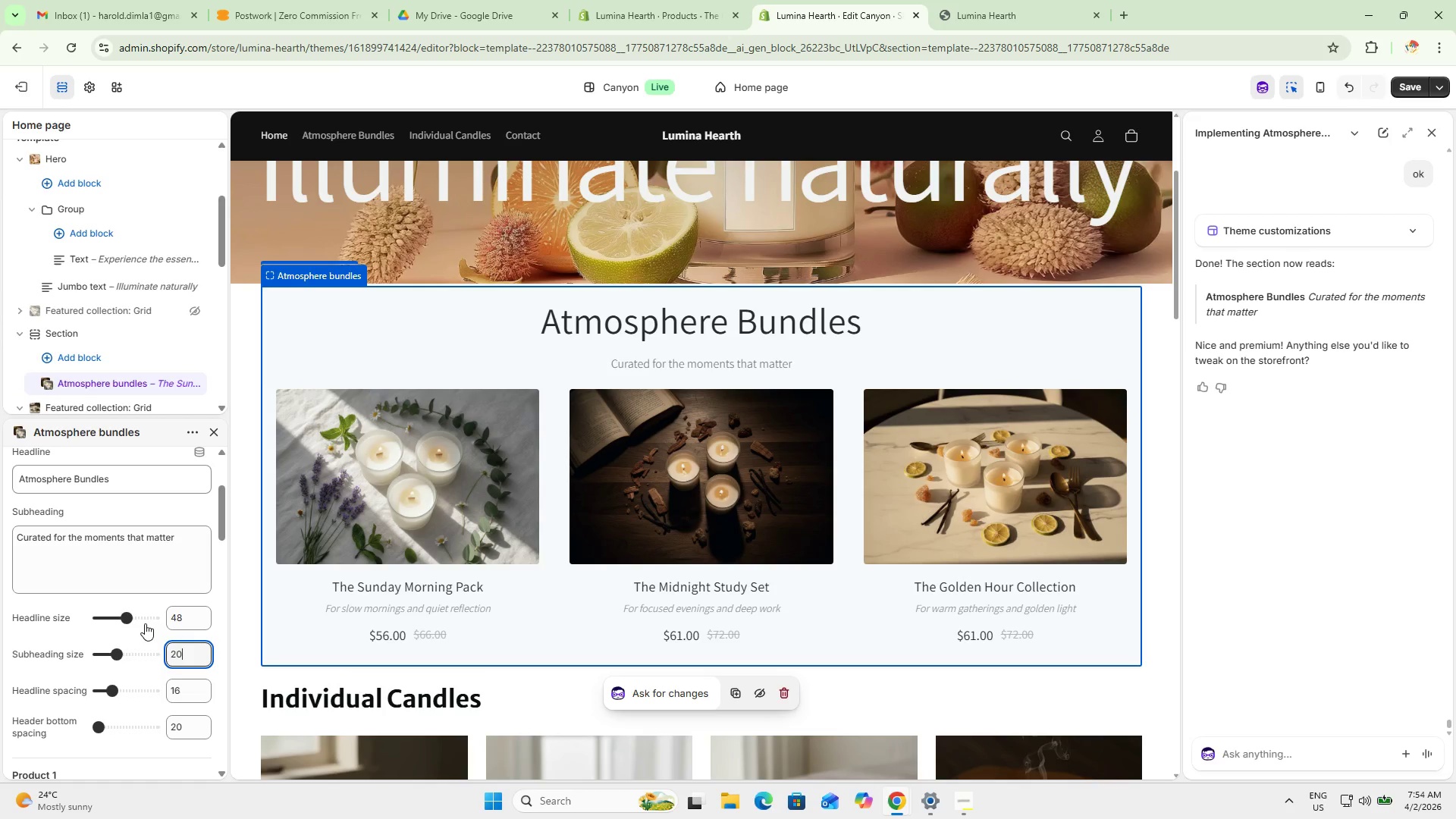 
key(NumpadEnter)
 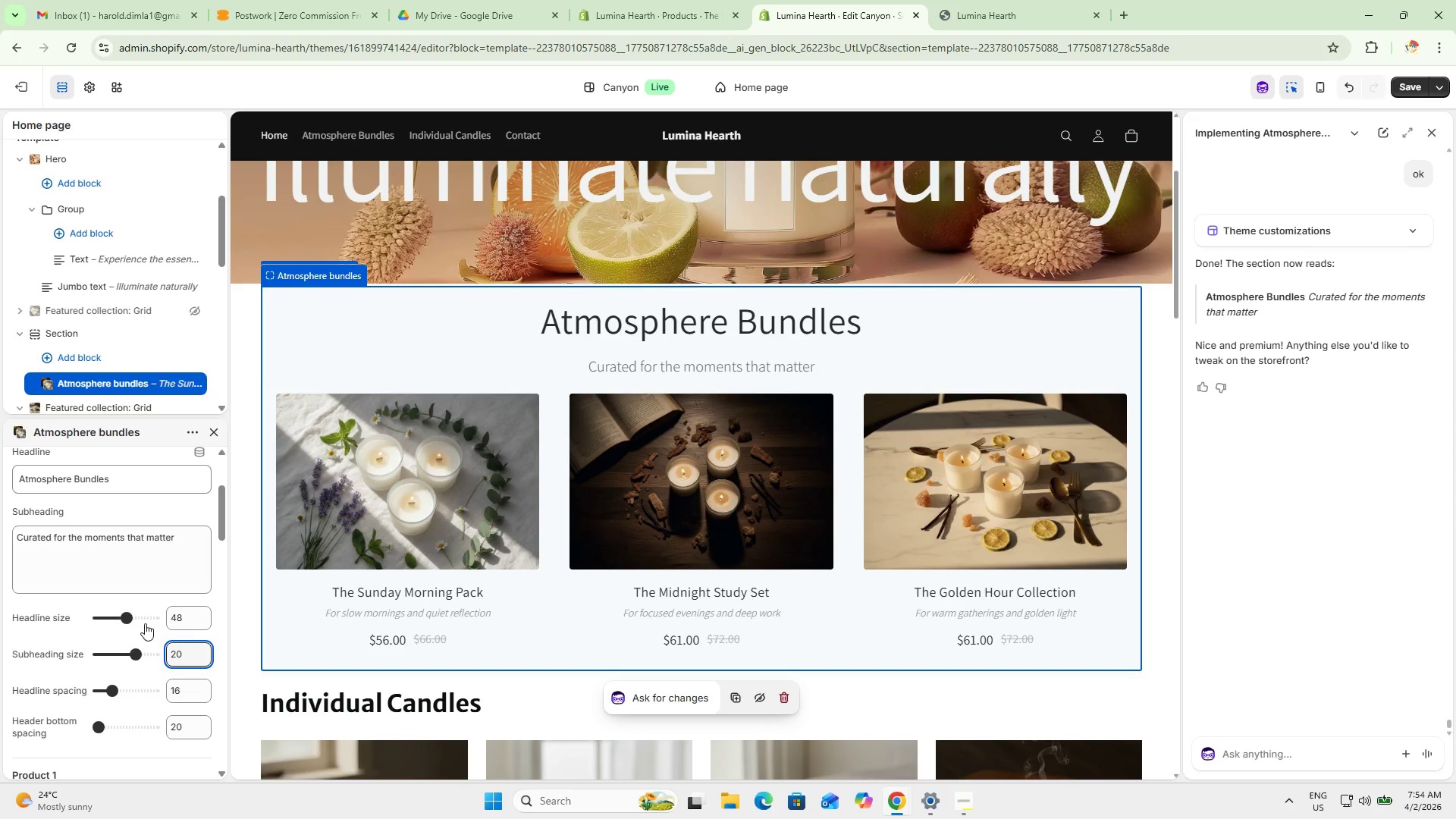 
scroll: coordinate [824, 241], scroll_direction: up, amount: 11.0
 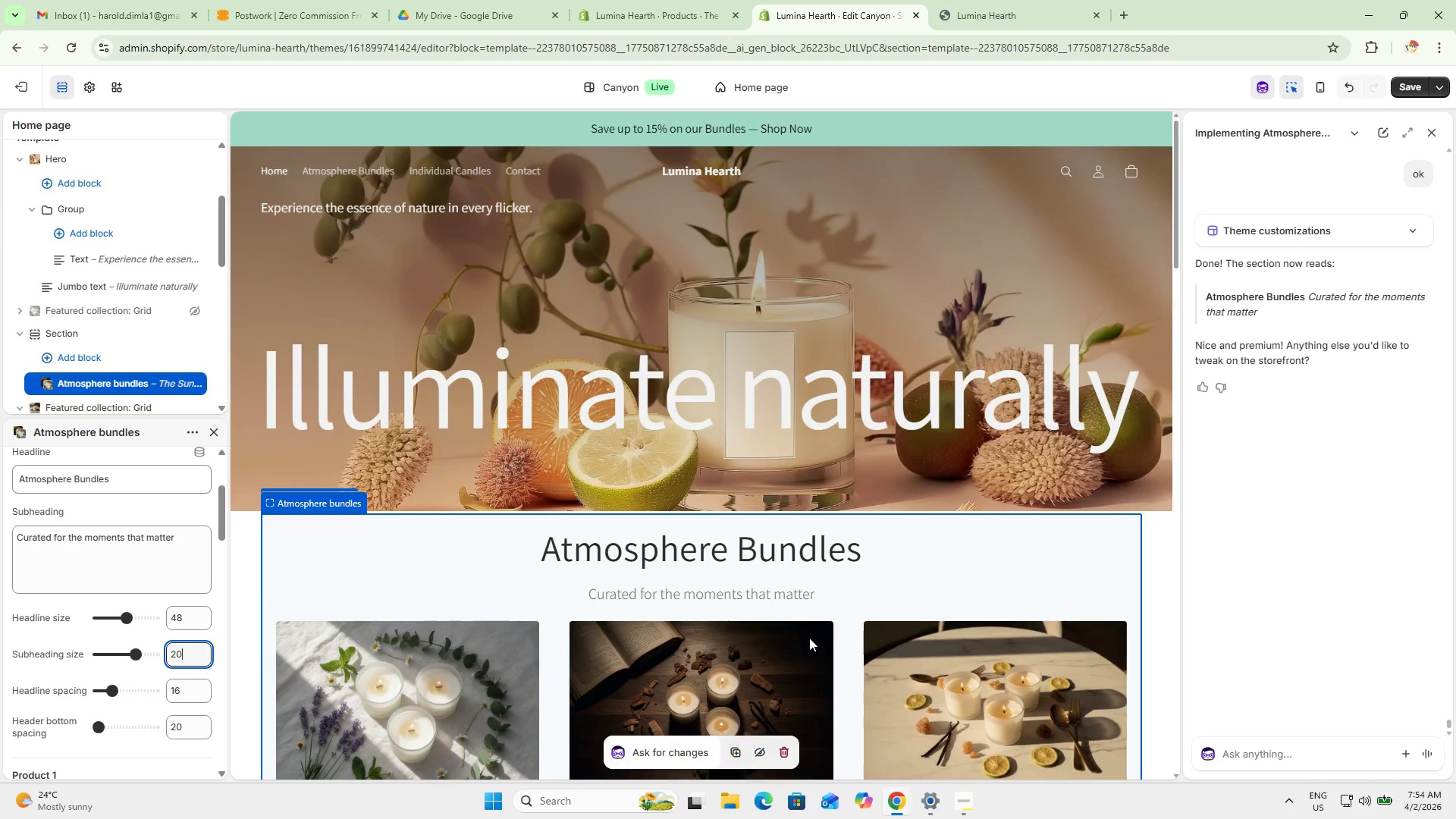 
wait(5.04)
 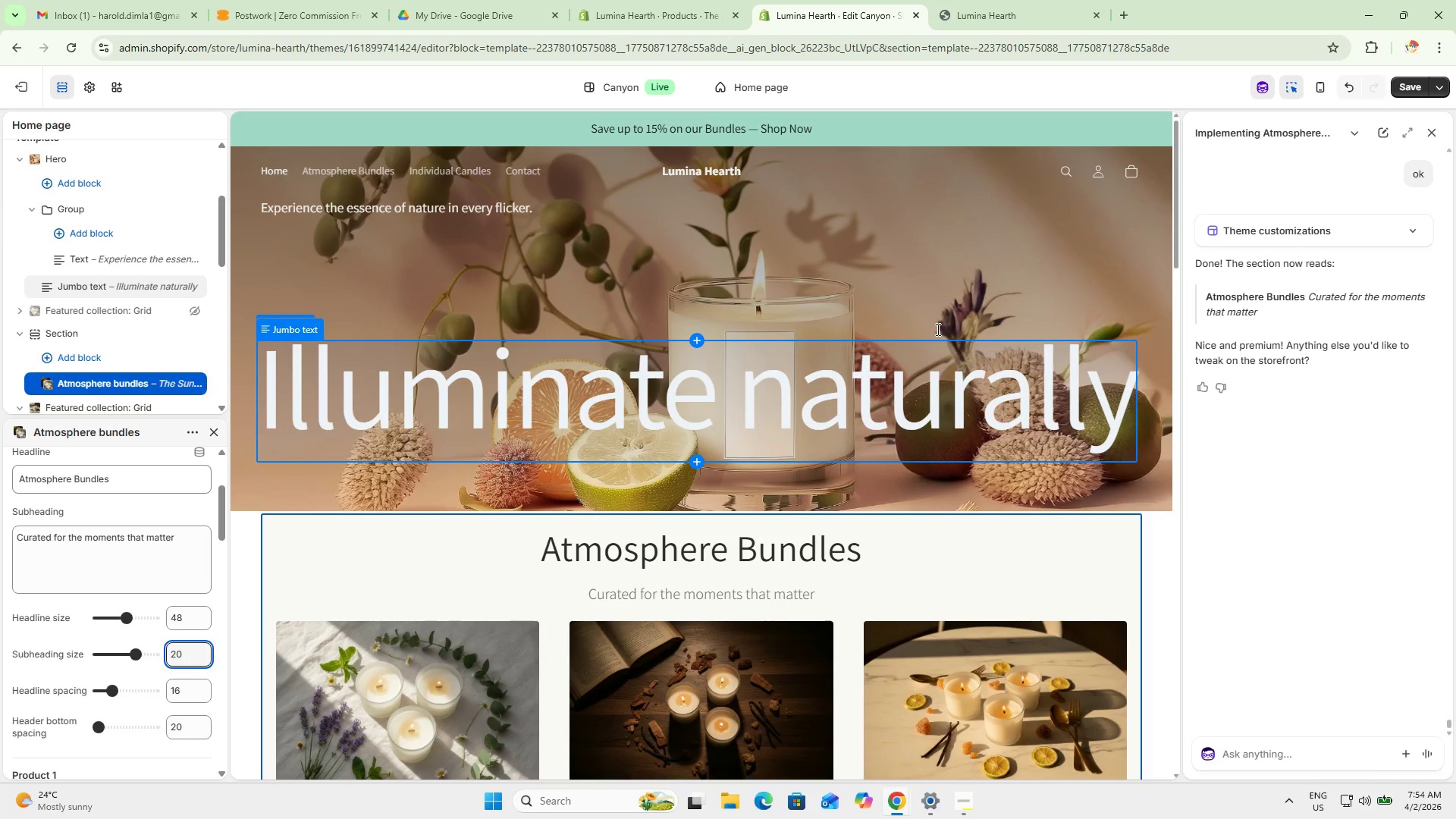 
scroll: coordinate [140, 658], scroll_direction: down, amount: 1.0
 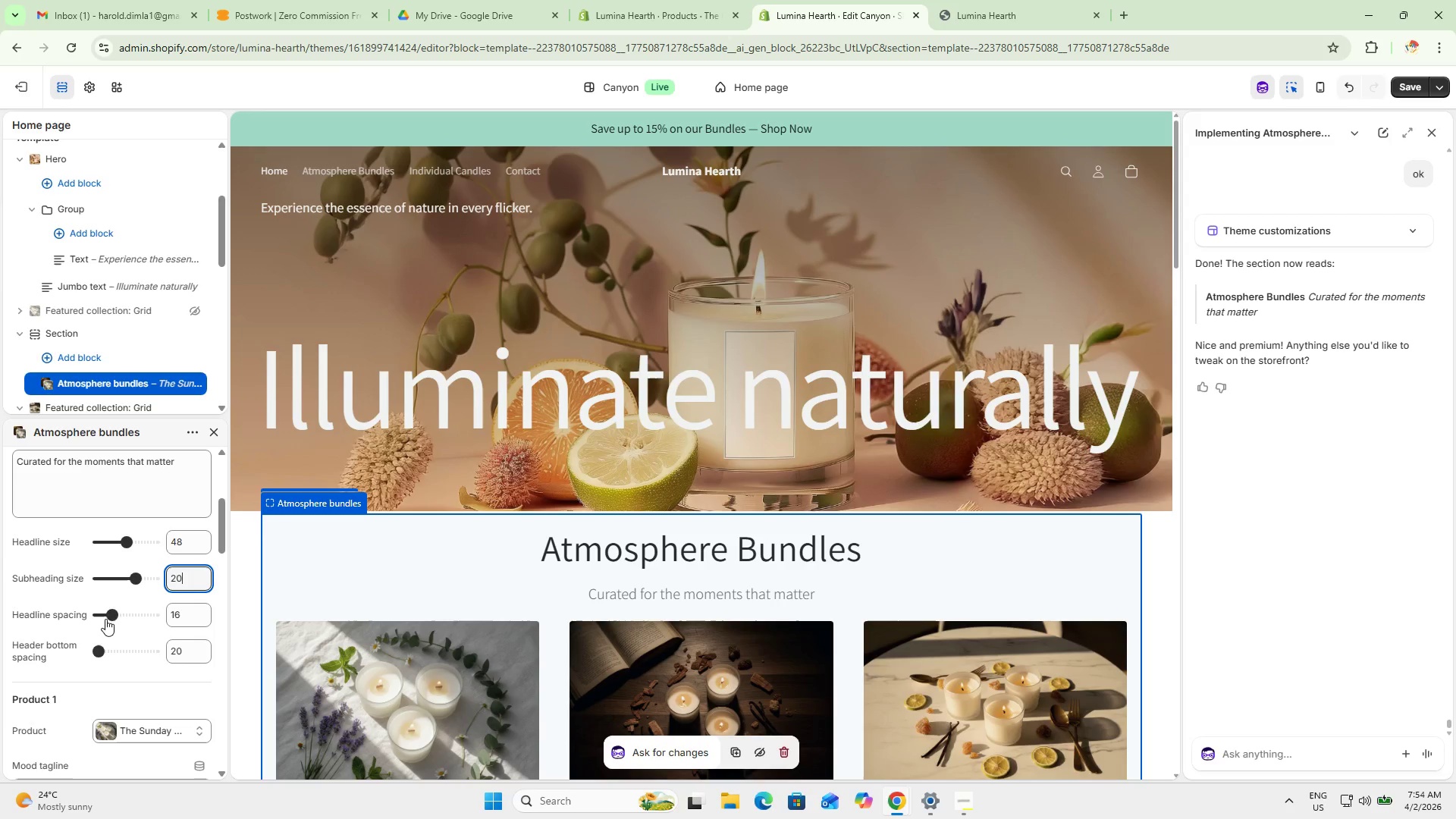 
left_click_drag(start_coordinate=[113, 613], to_coordinate=[102, 613])
 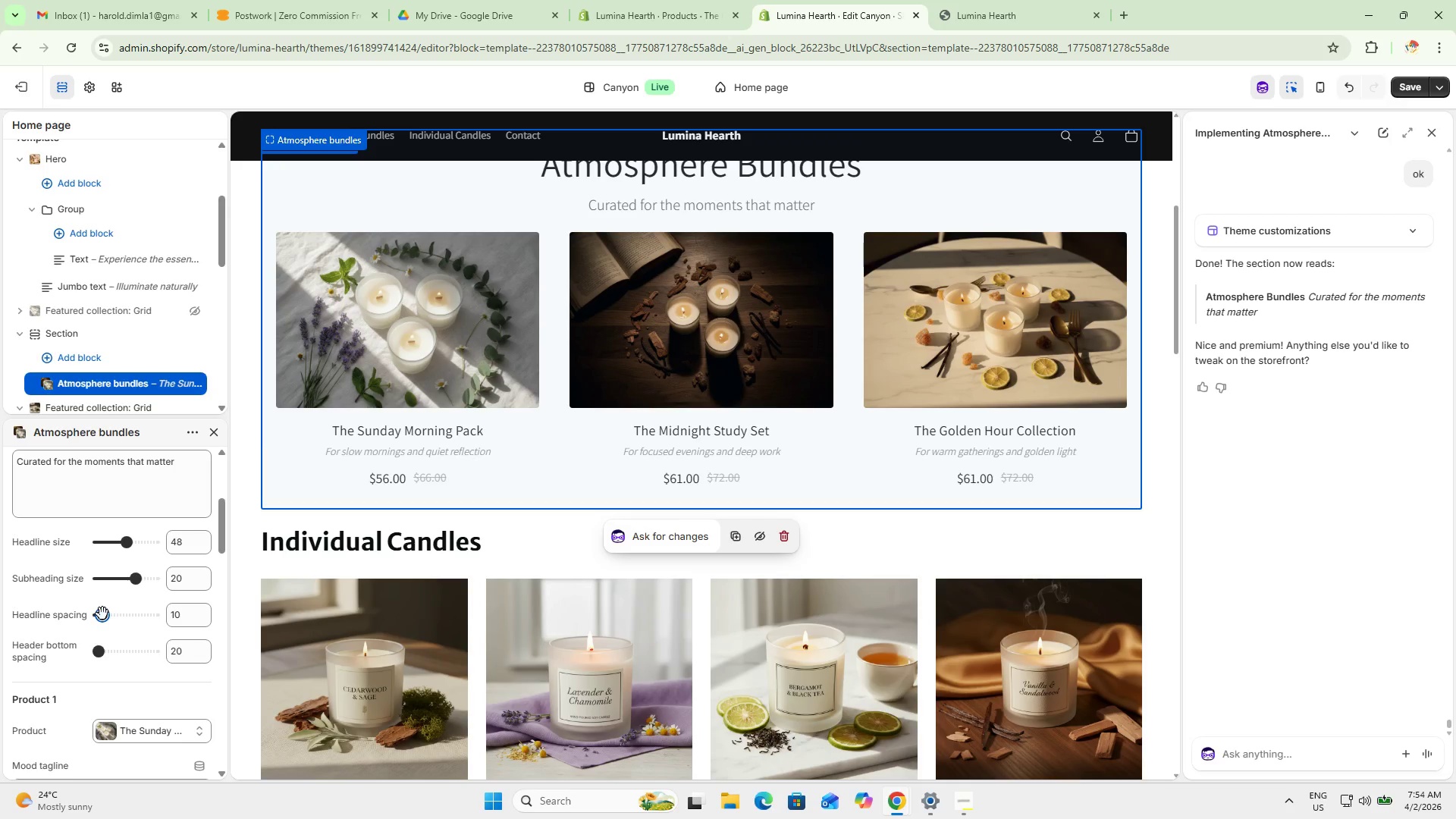 
scroll: coordinate [784, 576], scroll_direction: up, amount: 1.0
 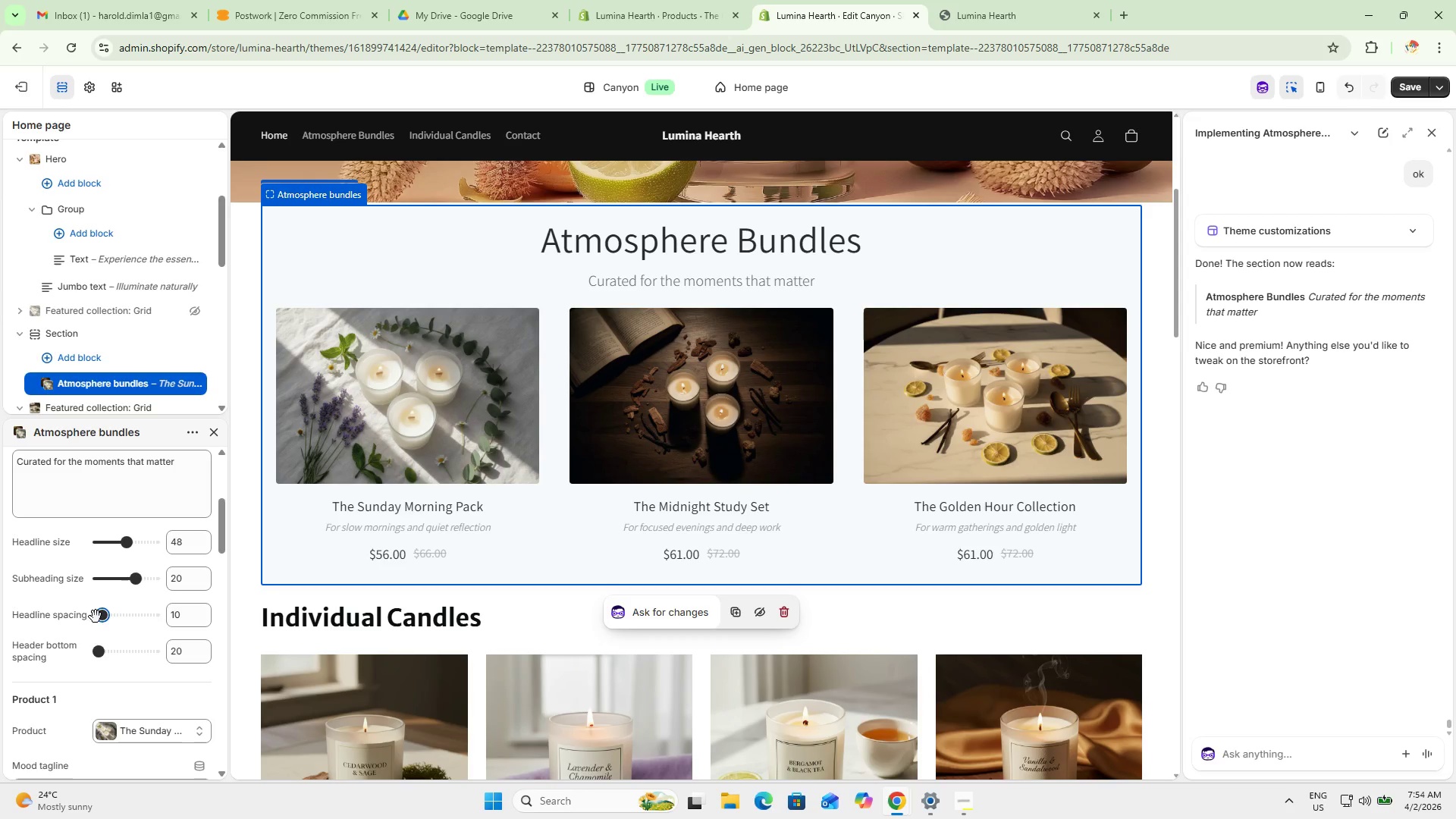 
left_click_drag(start_coordinate=[107, 613], to_coordinate=[205, 620])
 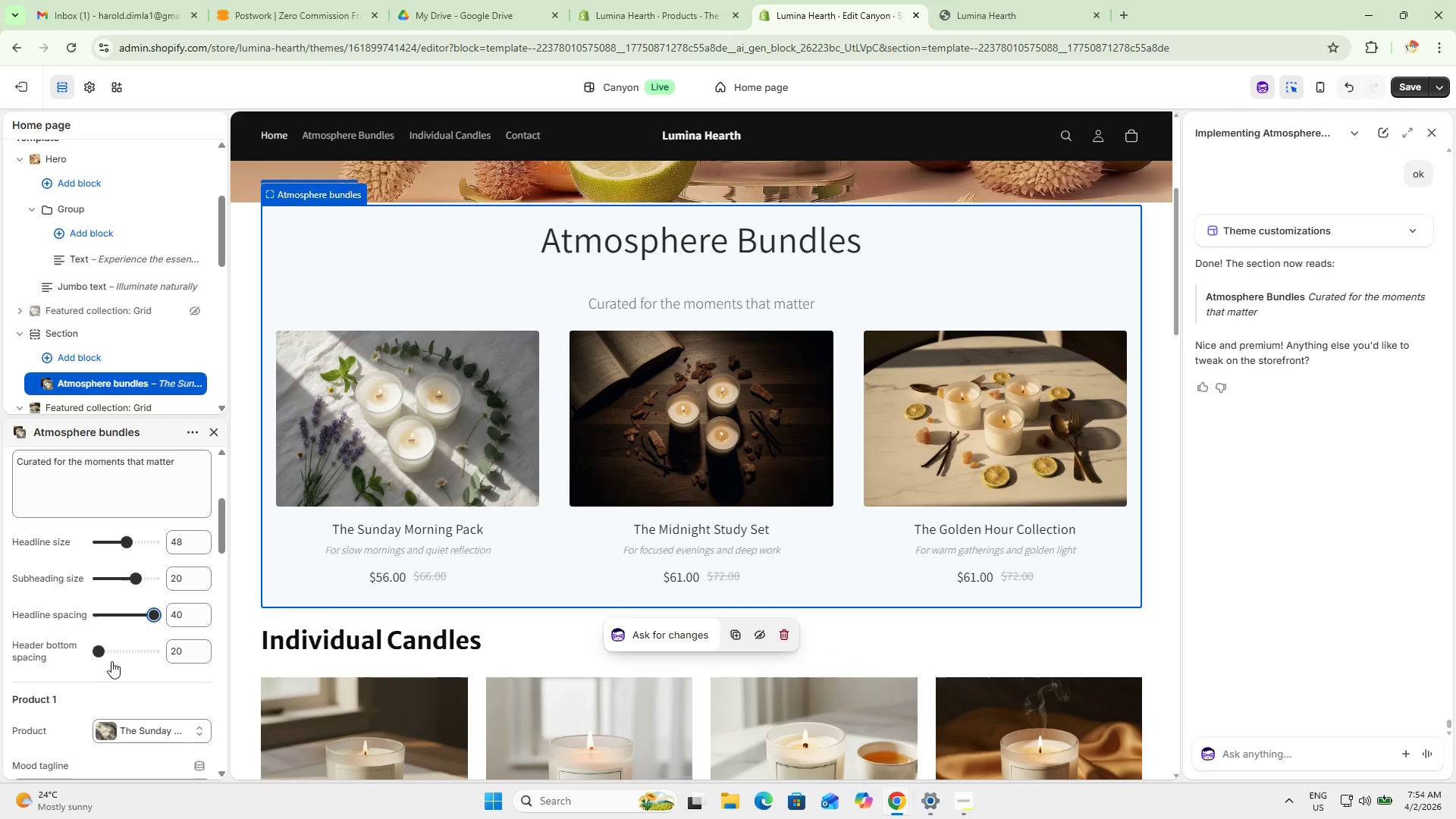 
left_click_drag(start_coordinate=[149, 614], to_coordinate=[41, 612])
 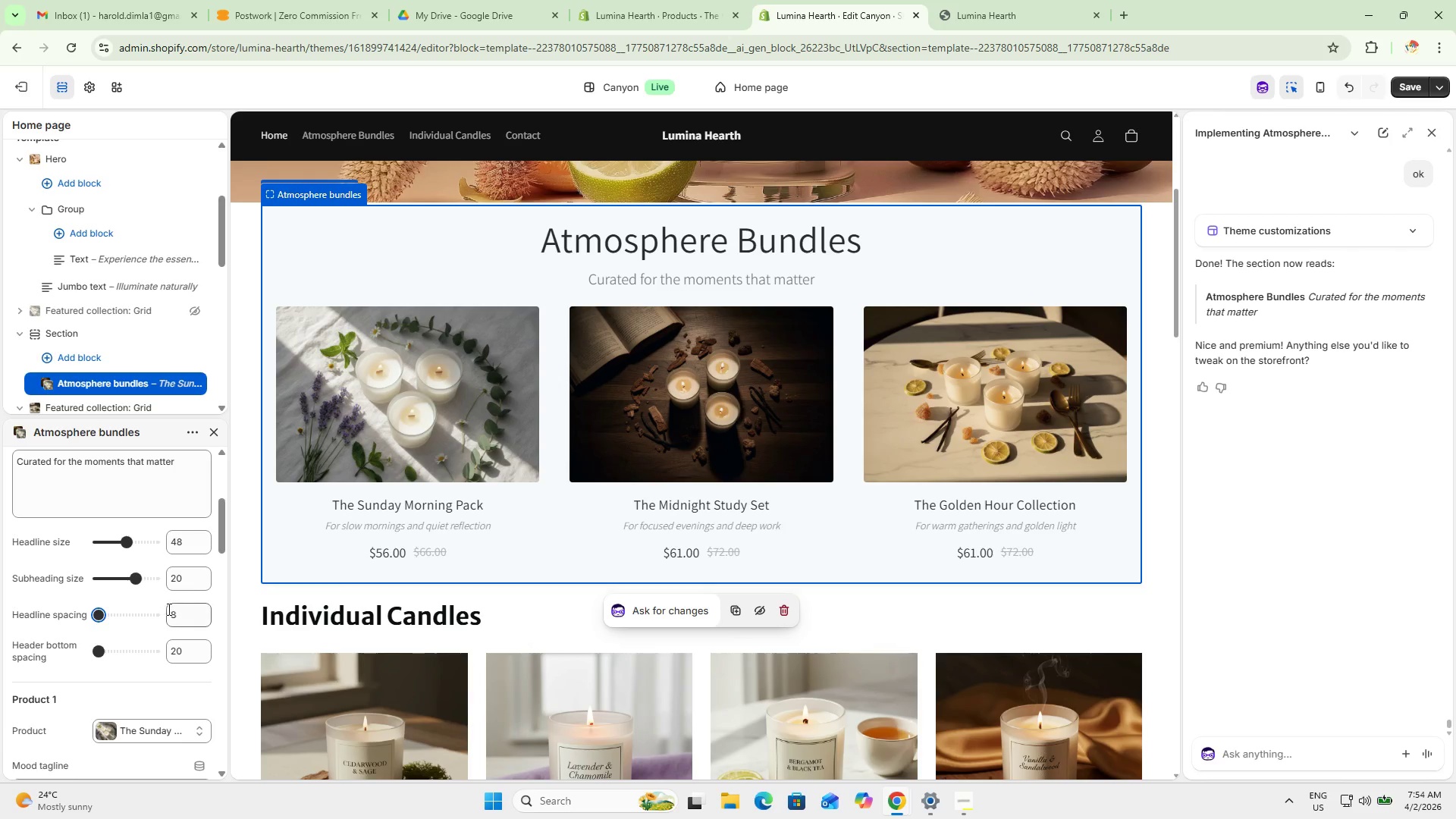 
scroll: coordinate [758, 564], scroll_direction: up, amount: 4.0
 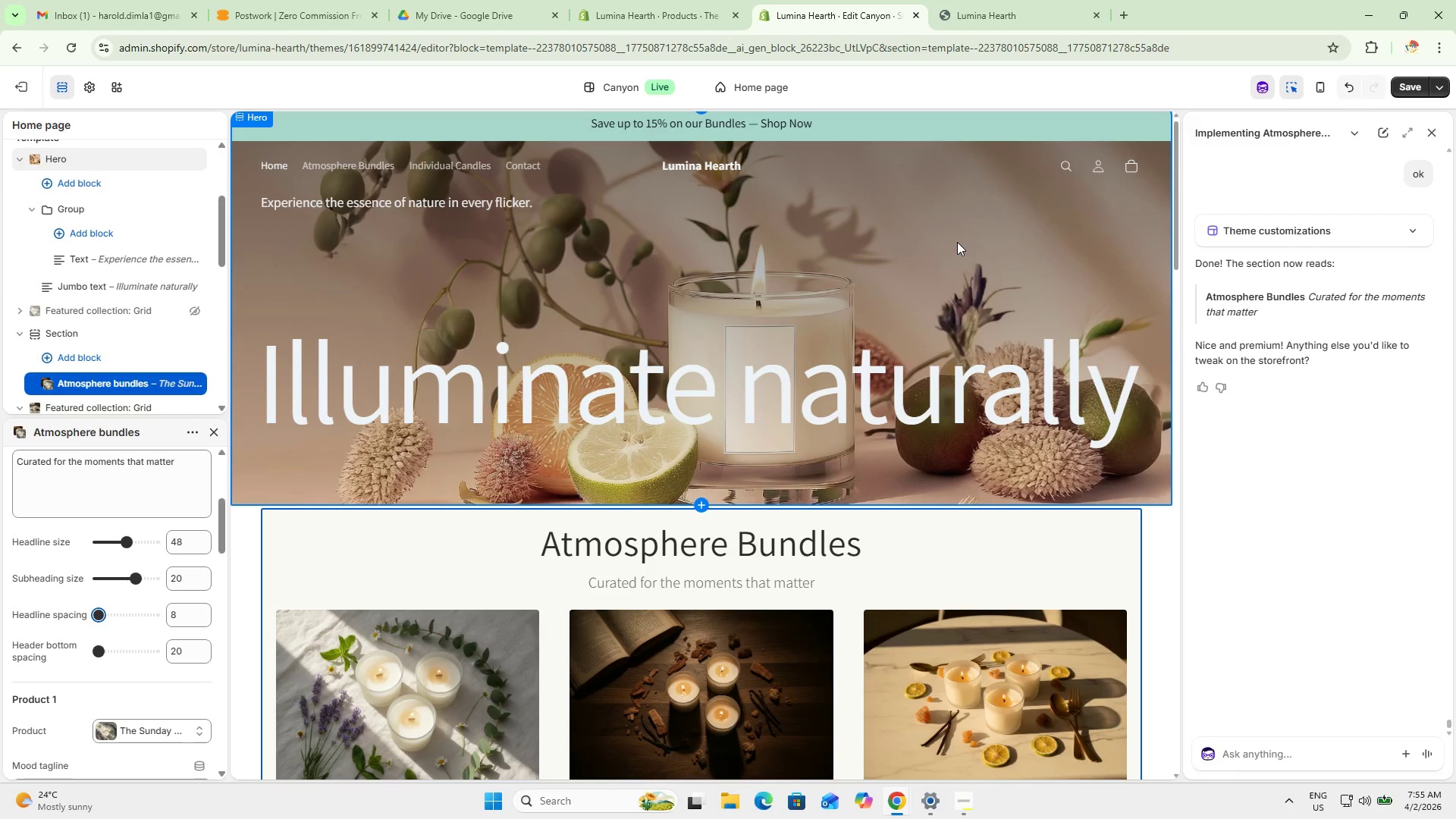 
wait(9.77)
 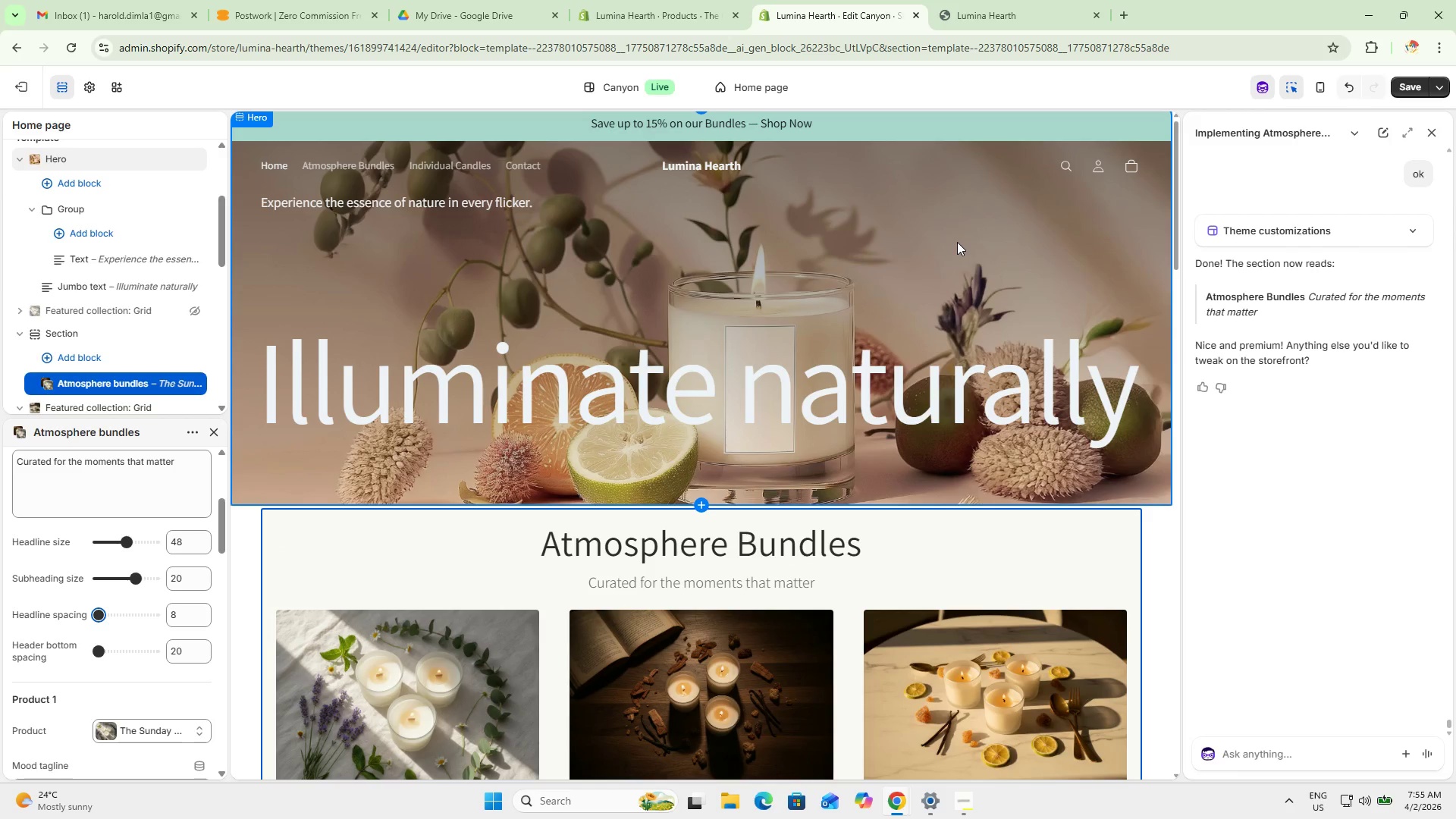 
left_click_drag(start_coordinate=[136, 580], to_coordinate=[183, 596])
 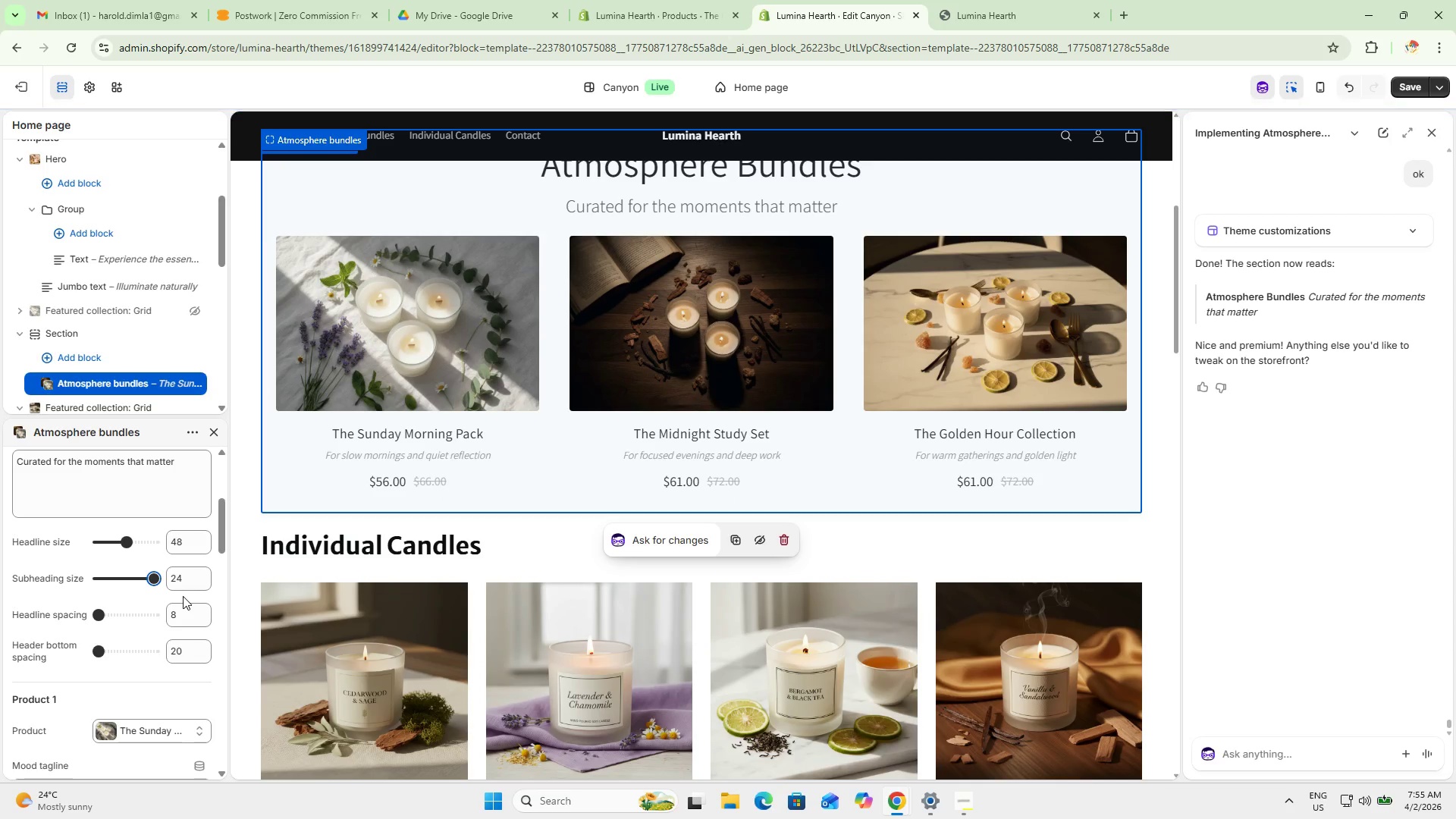 
scroll: coordinate [648, 532], scroll_direction: up, amount: 2.0
 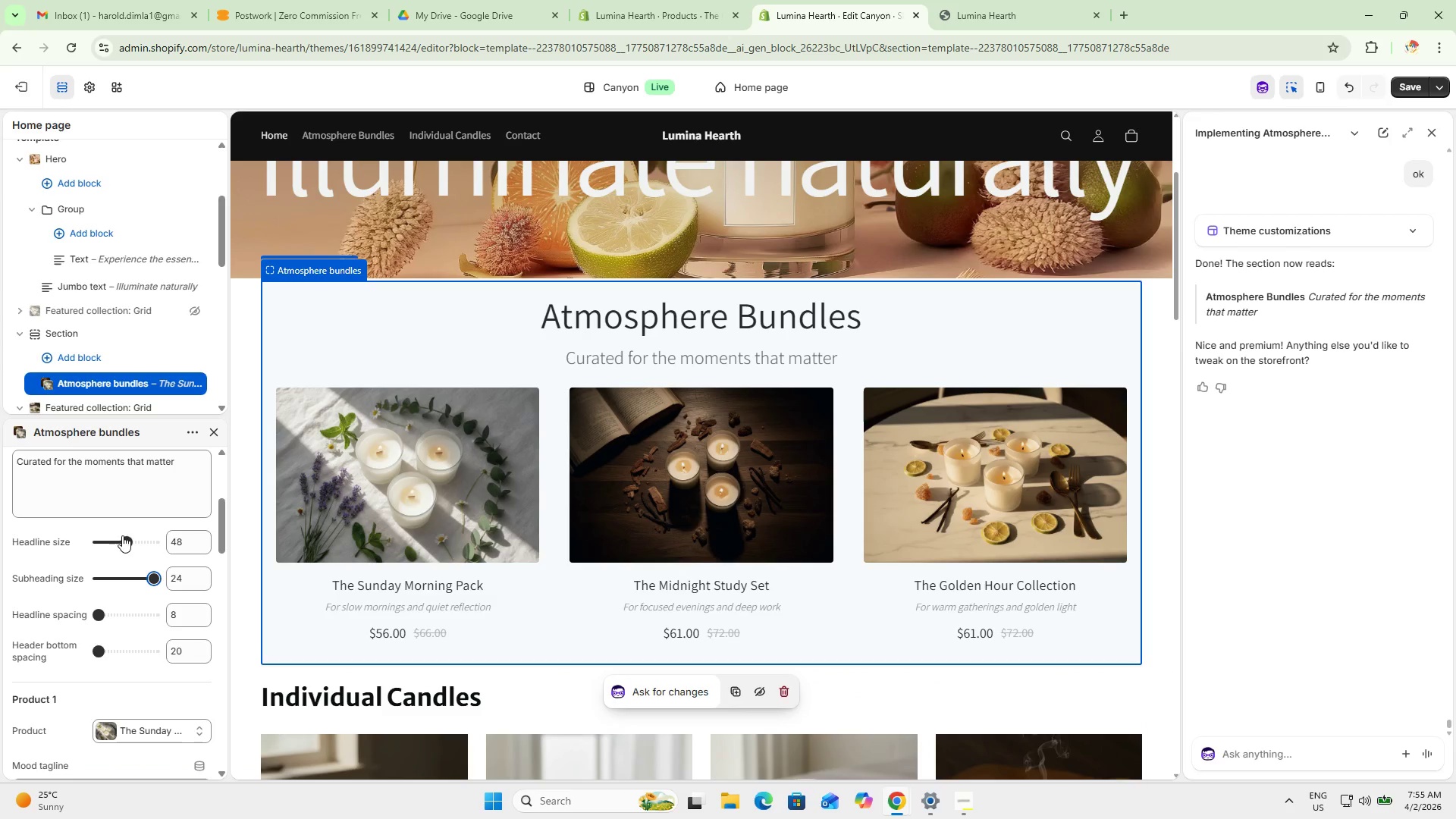 
left_click_drag(start_coordinate=[127, 537], to_coordinate=[115, 538])
 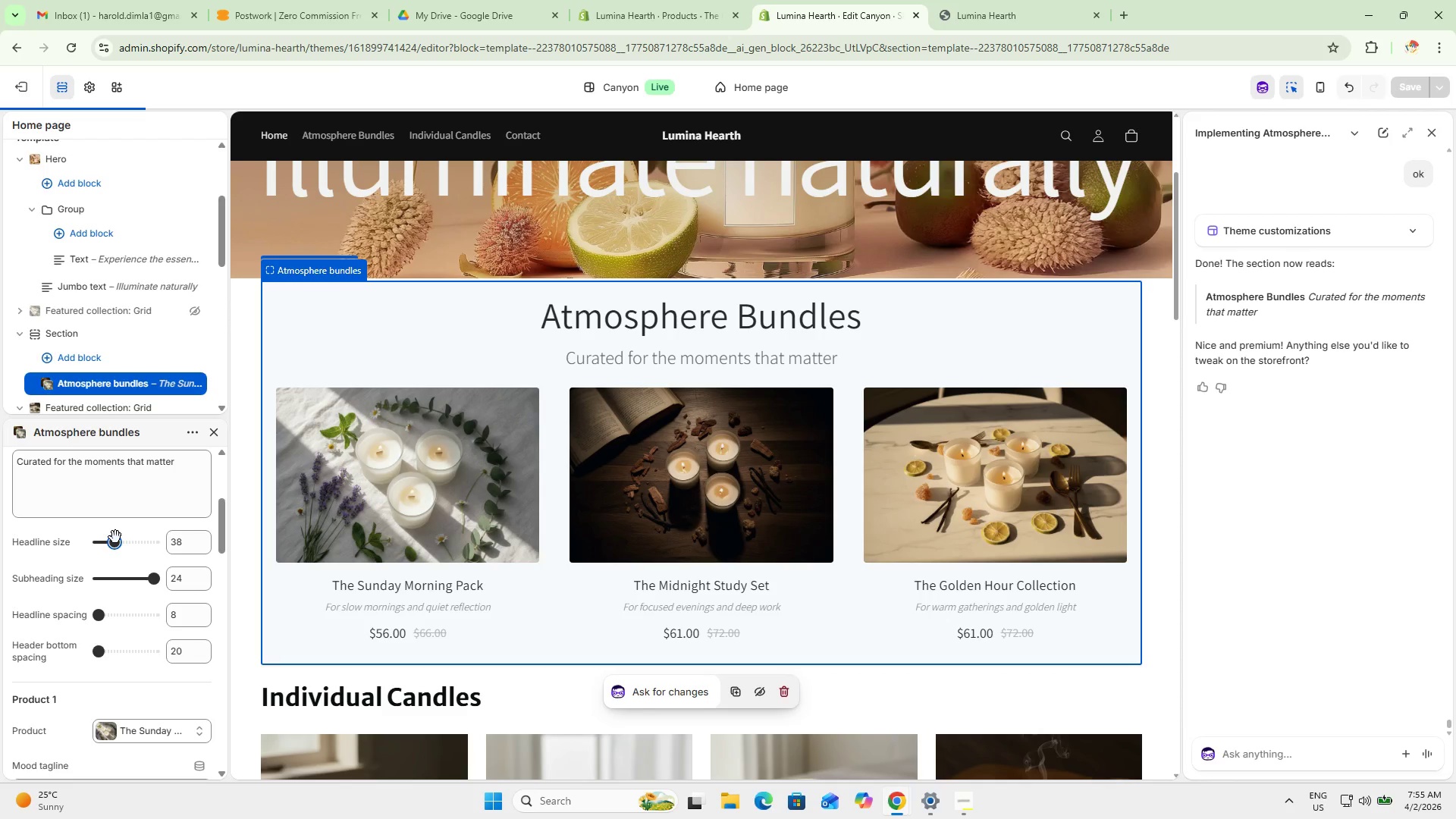 
left_click_drag(start_coordinate=[115, 537], to_coordinate=[46, 526])
 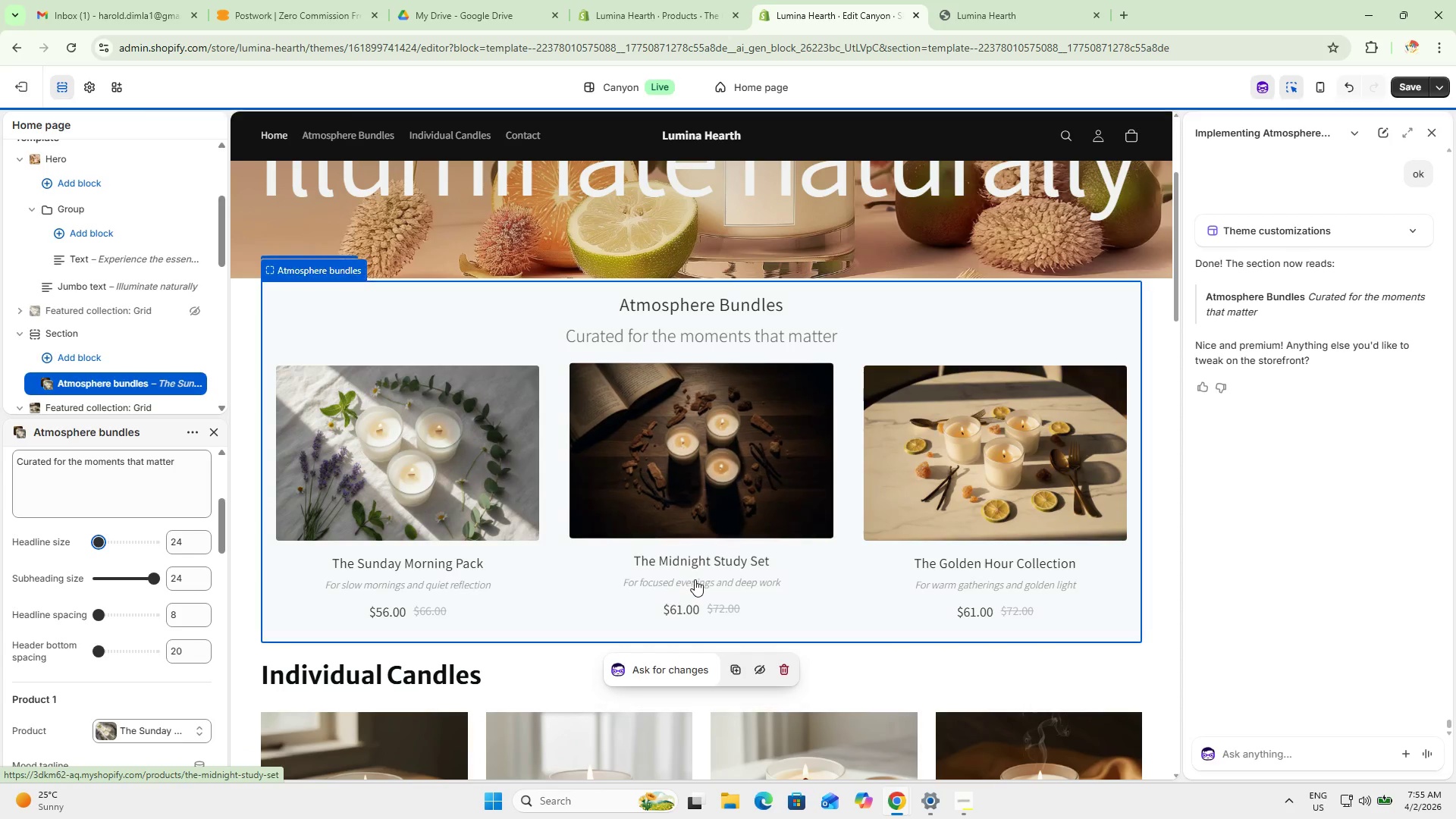 
scroll: coordinate [827, 536], scroll_direction: up, amount: 3.0
 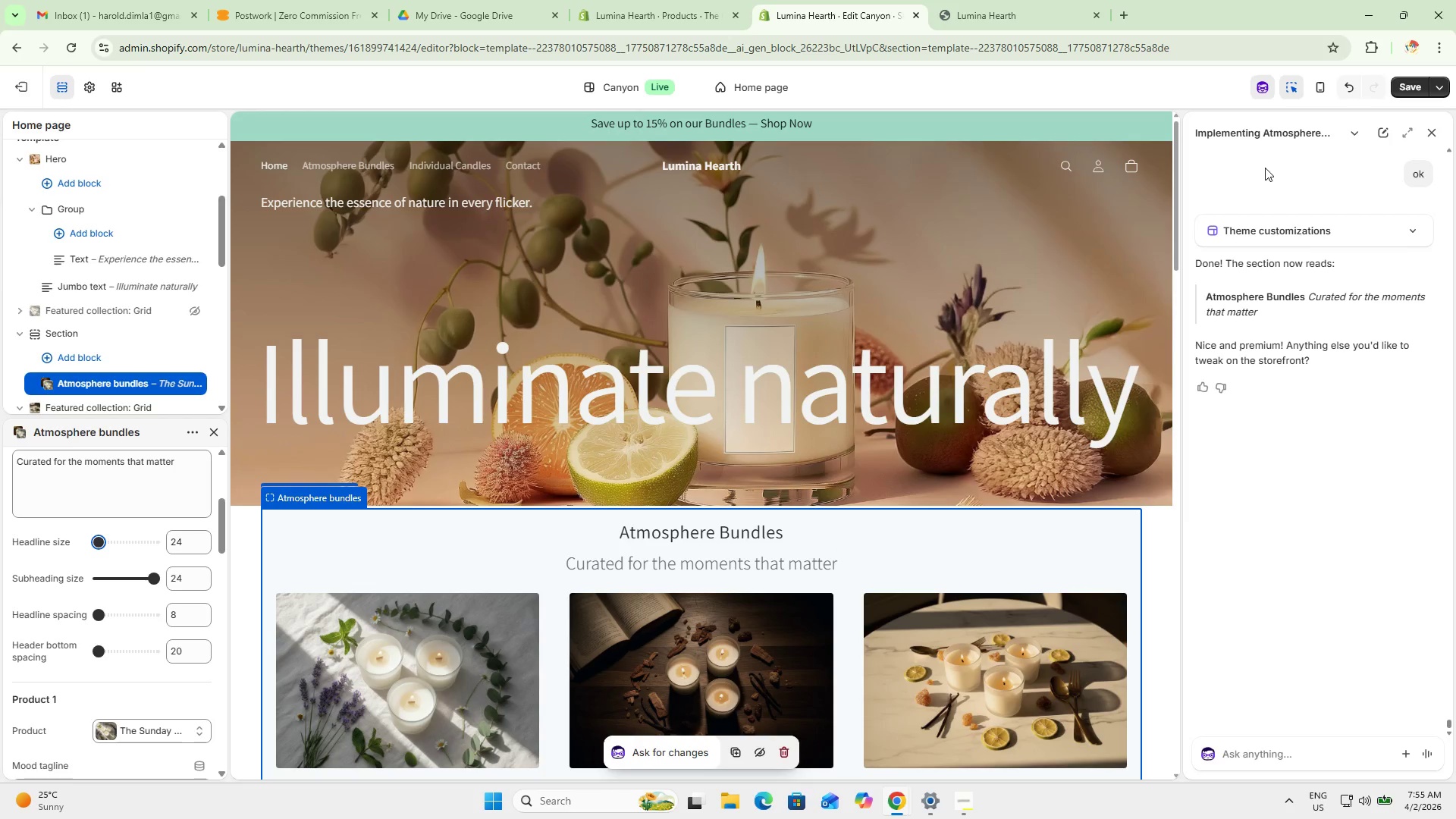 
left_click([1341, 83])
 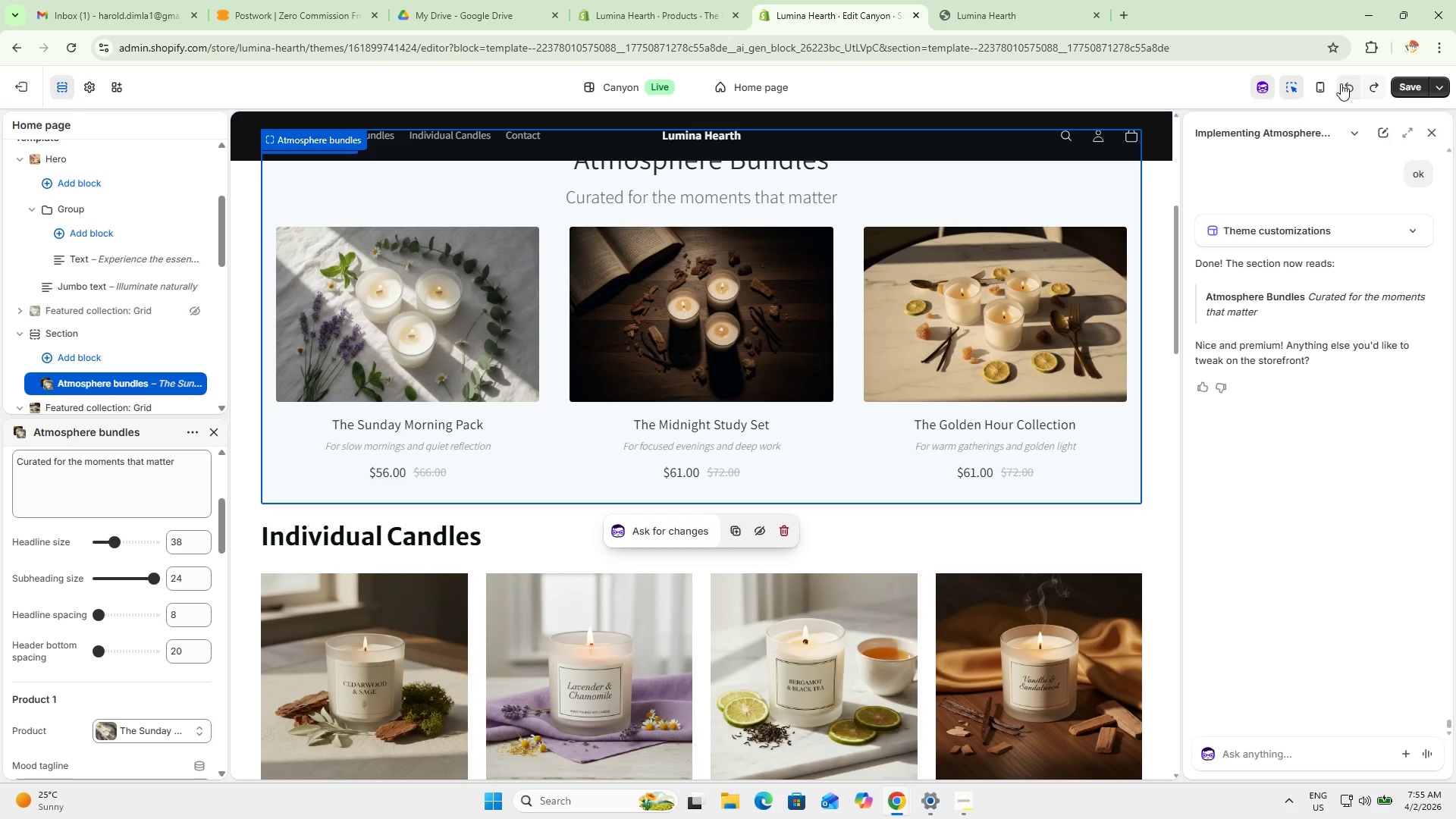 
scroll: coordinate [1089, 324], scroll_direction: up, amount: 11.0
 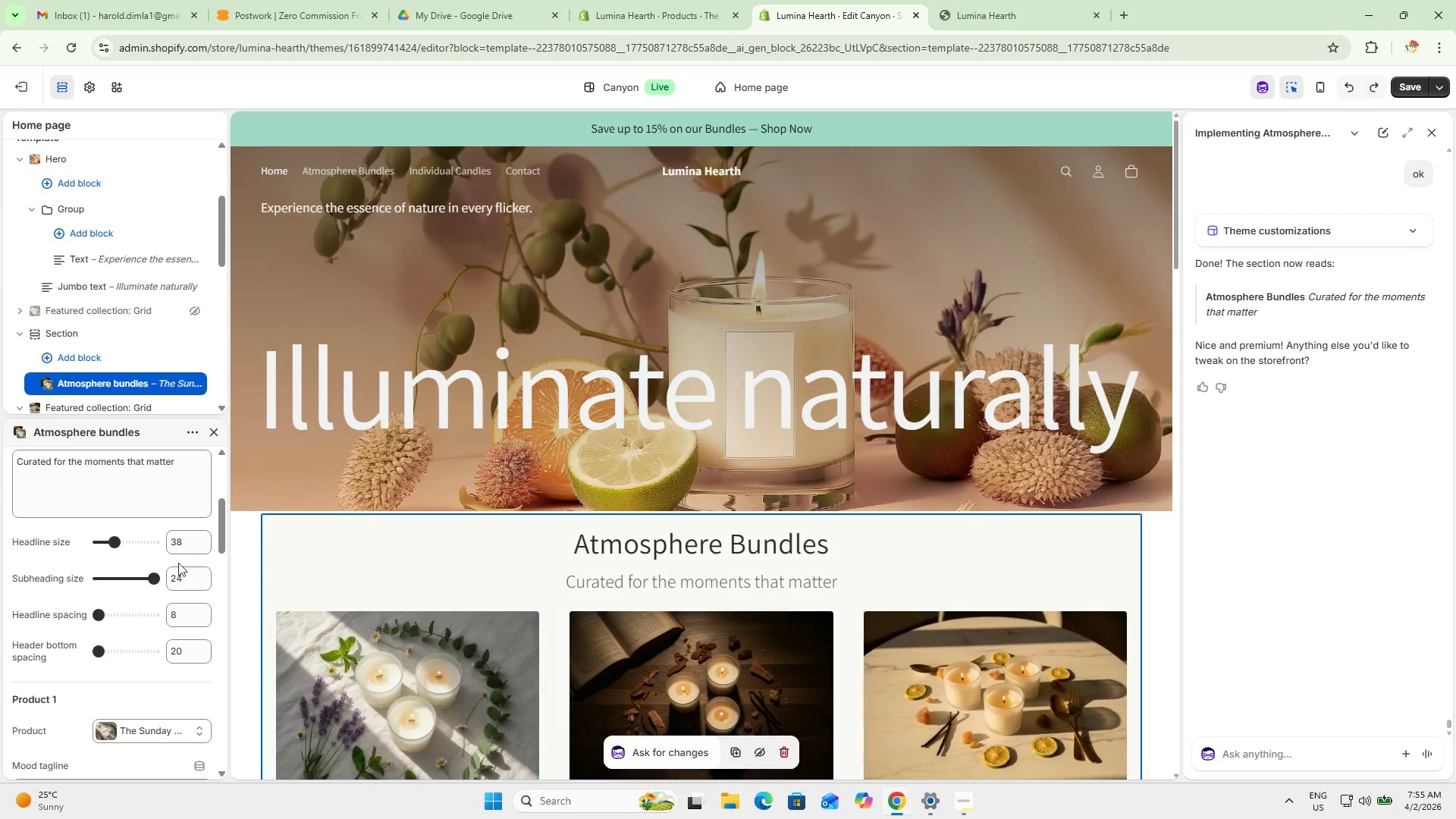 
wait(5.9)
 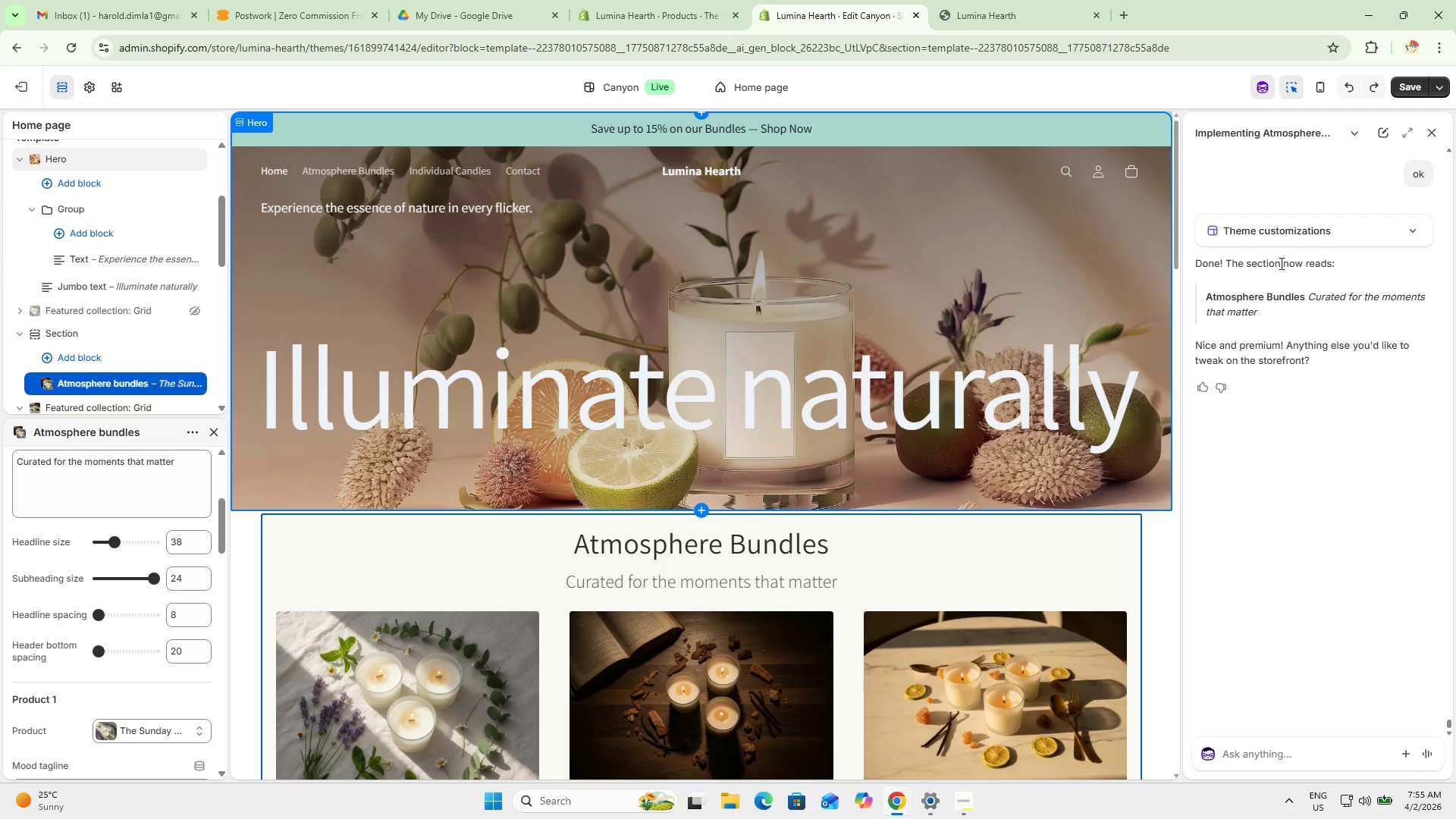 
left_click([1344, 84])
 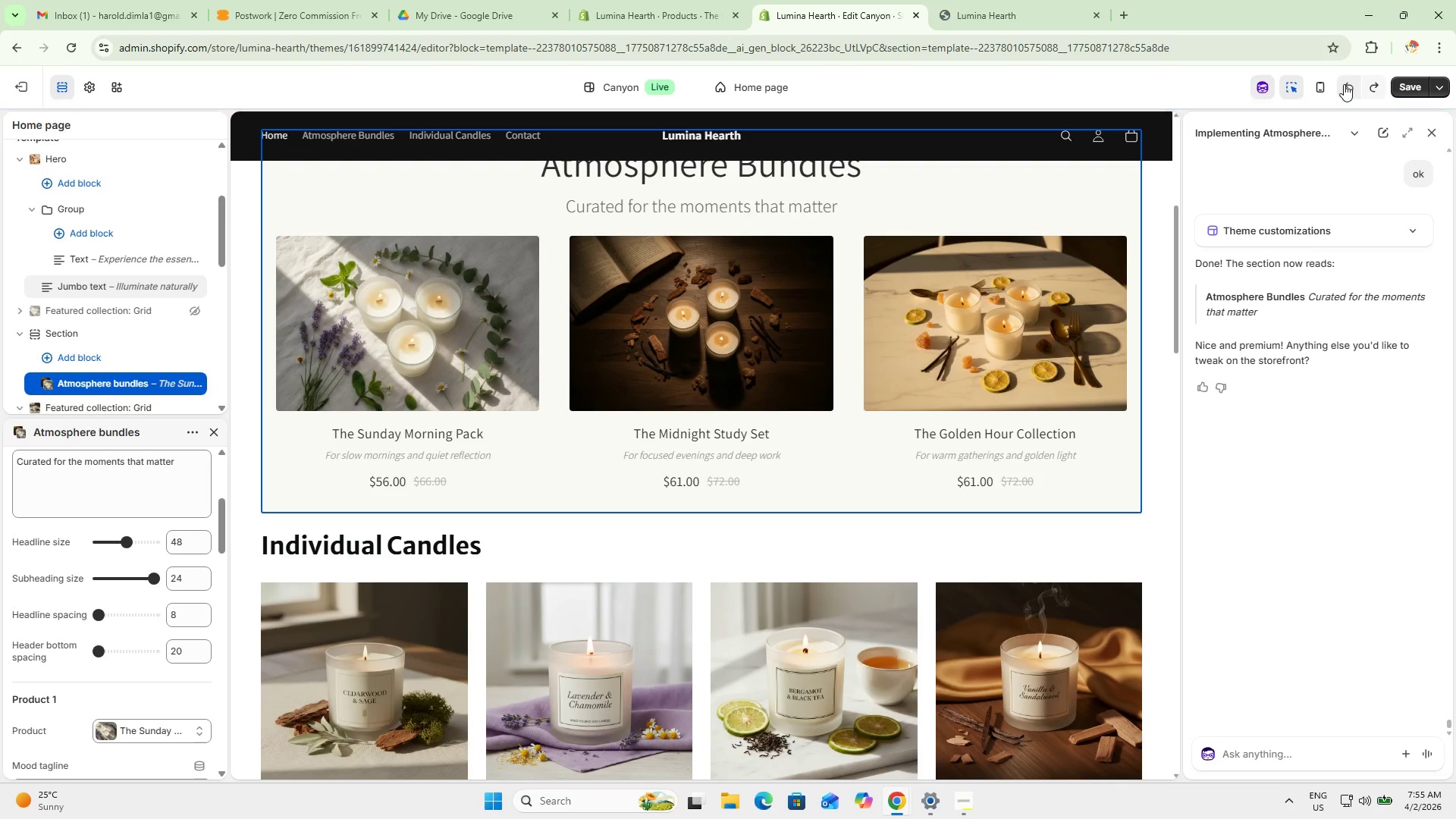 
scroll: coordinate [1012, 448], scroll_direction: up, amount: 8.0
 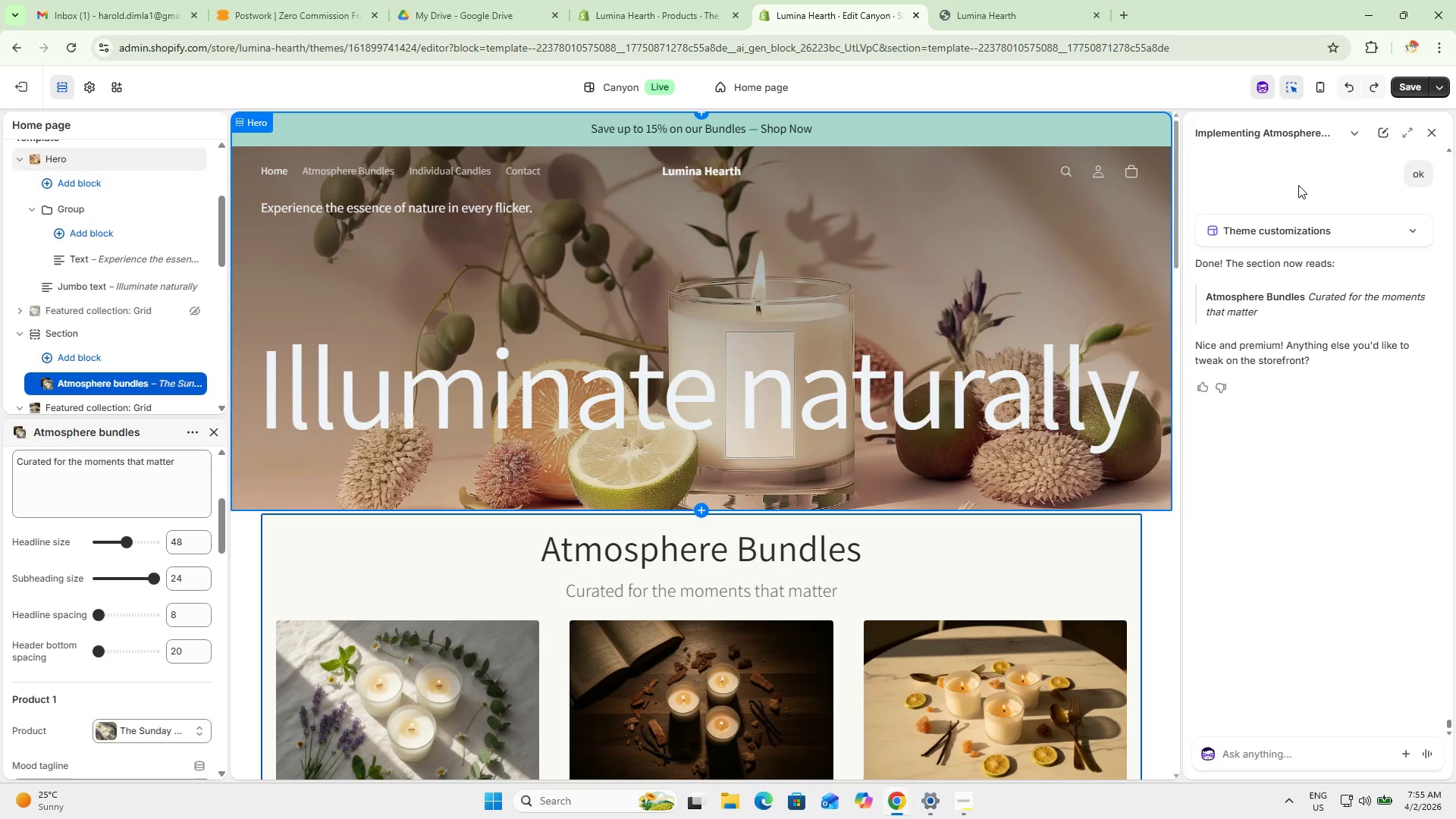 
scroll: coordinate [1016, 391], scroll_direction: down, amount: 2.0
 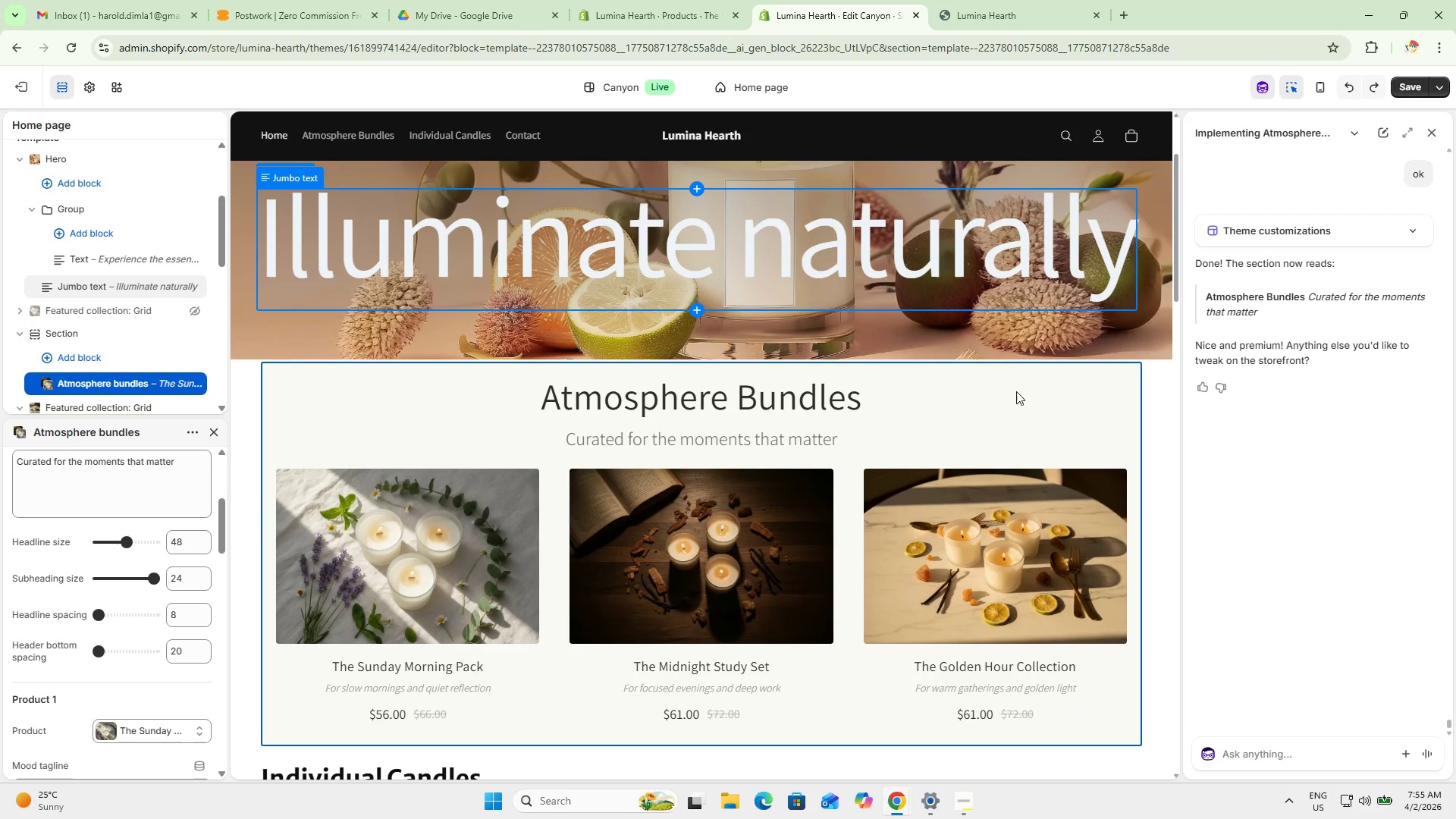 
scroll: coordinate [1018, 391], scroll_direction: up, amount: 4.0
 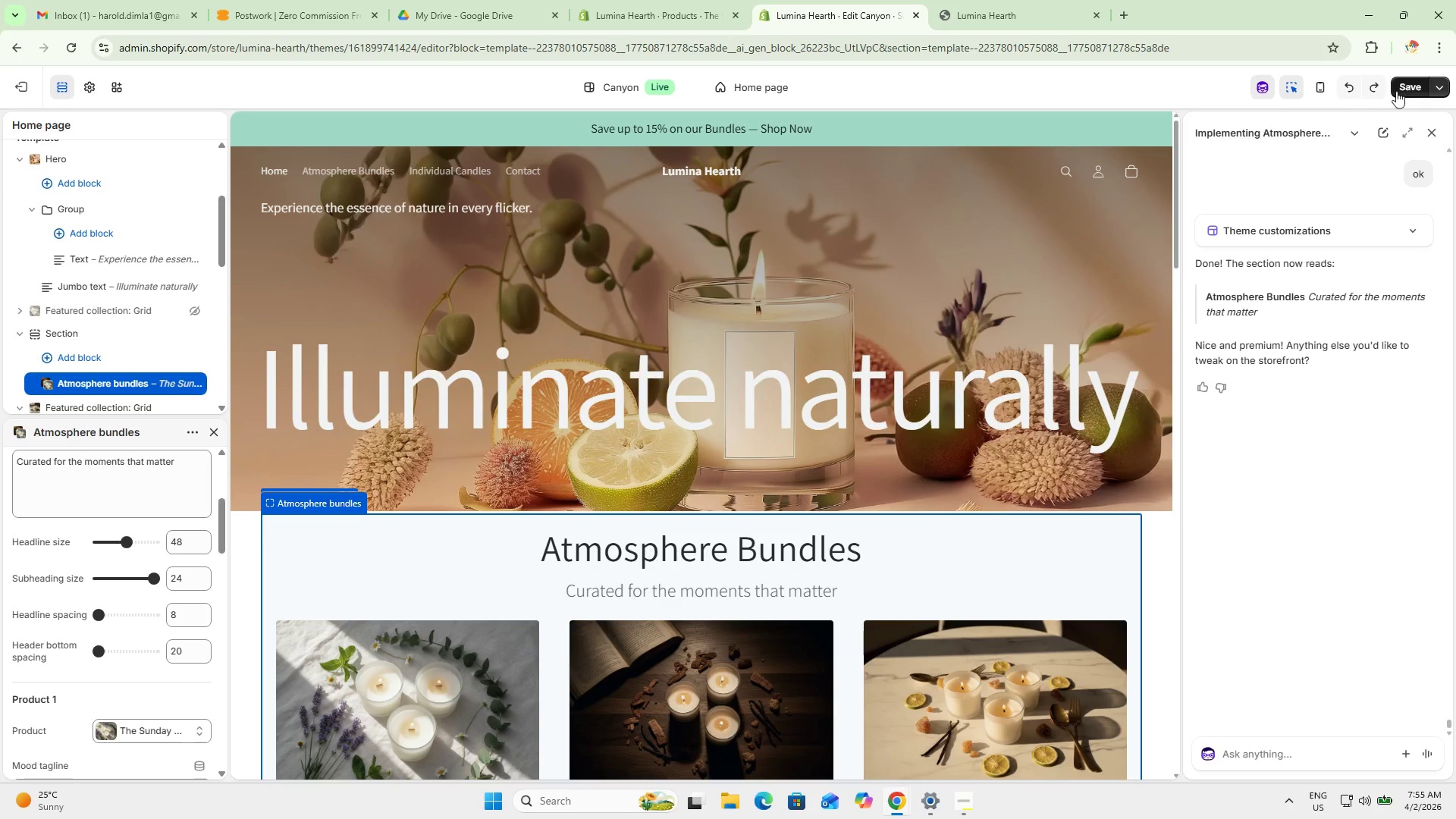 
scroll: coordinate [858, 472], scroll_direction: down, amount: 2.0
 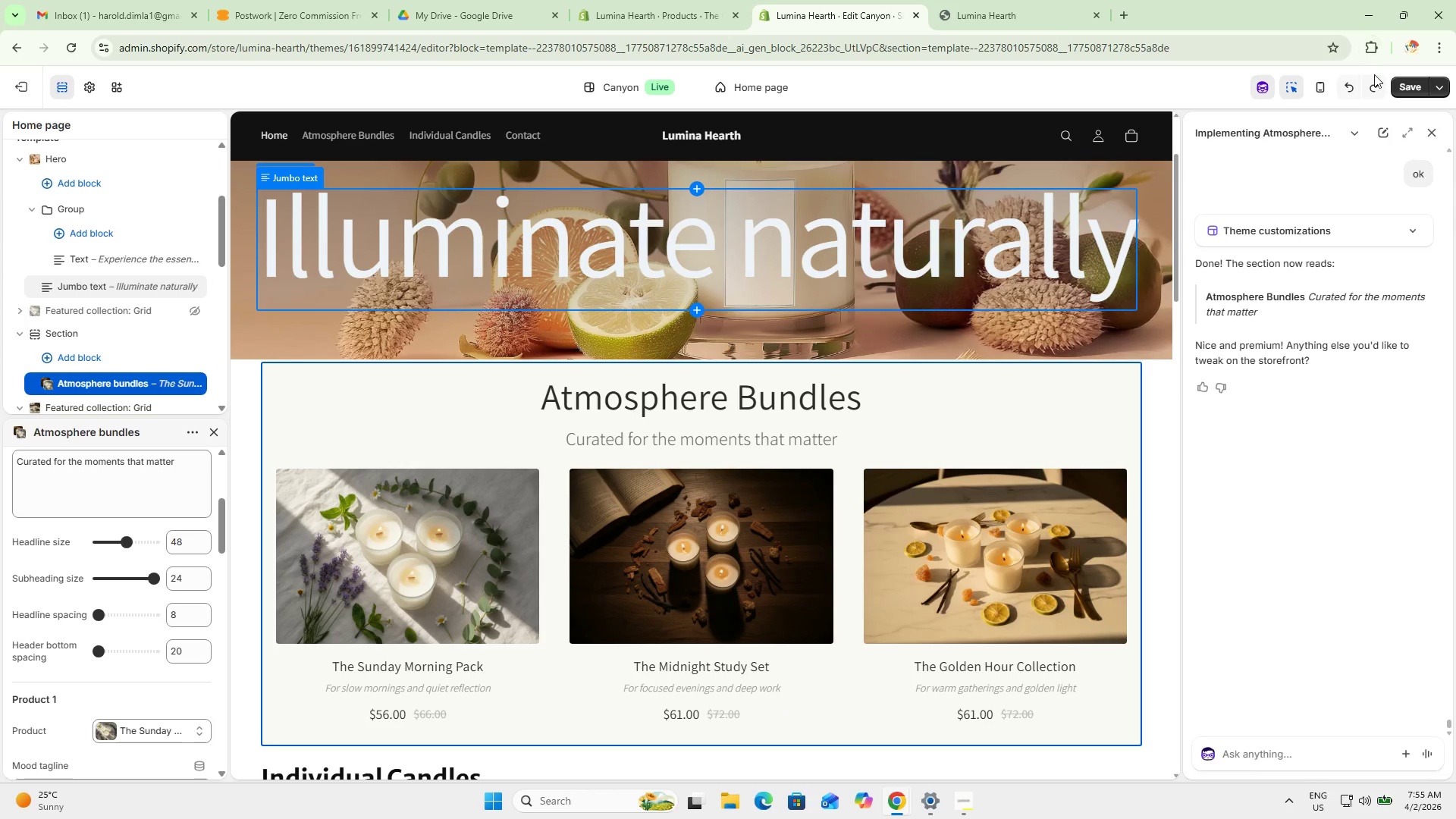 
left_click([1348, 91])
 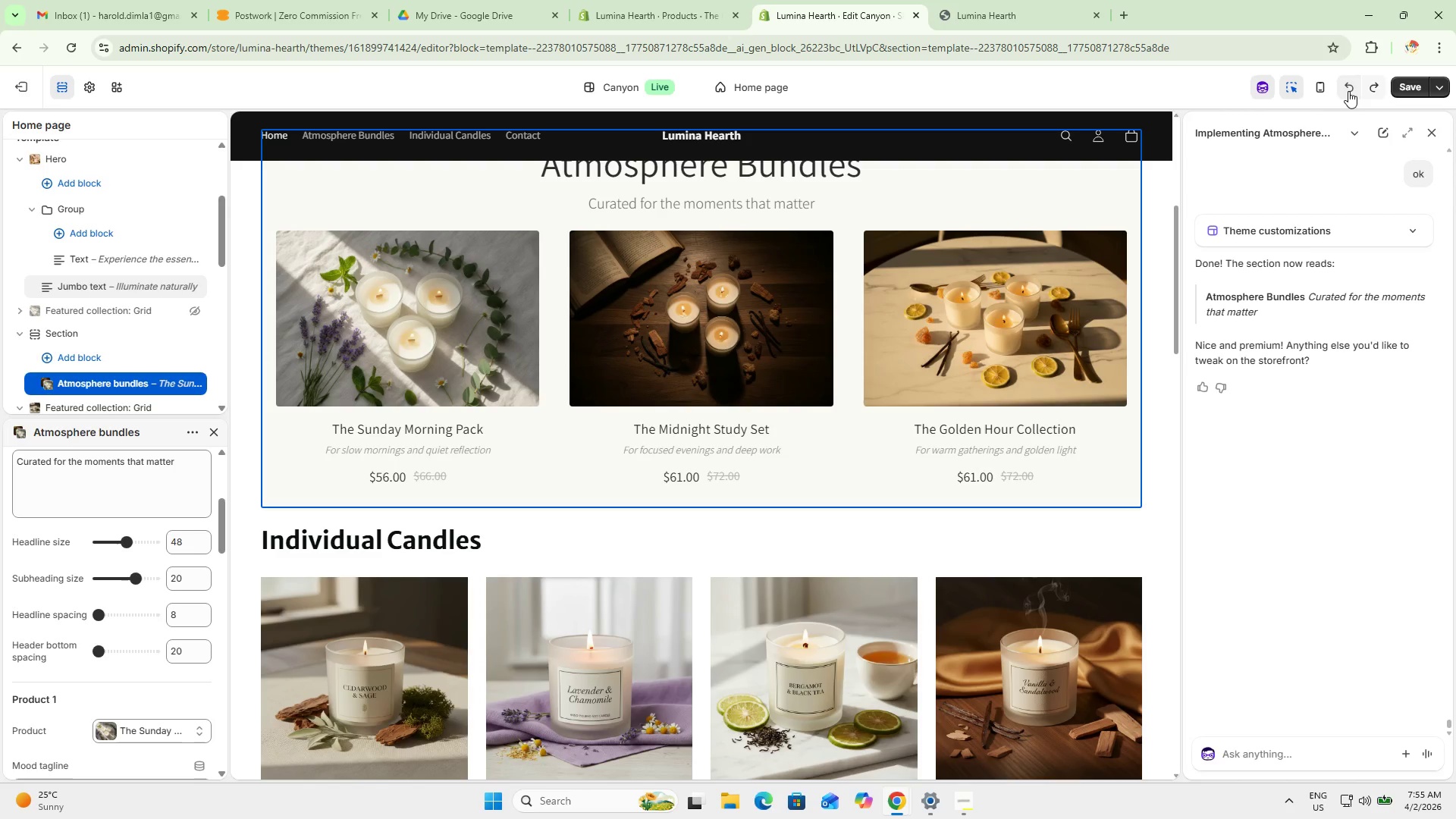 
left_click([1348, 91])
 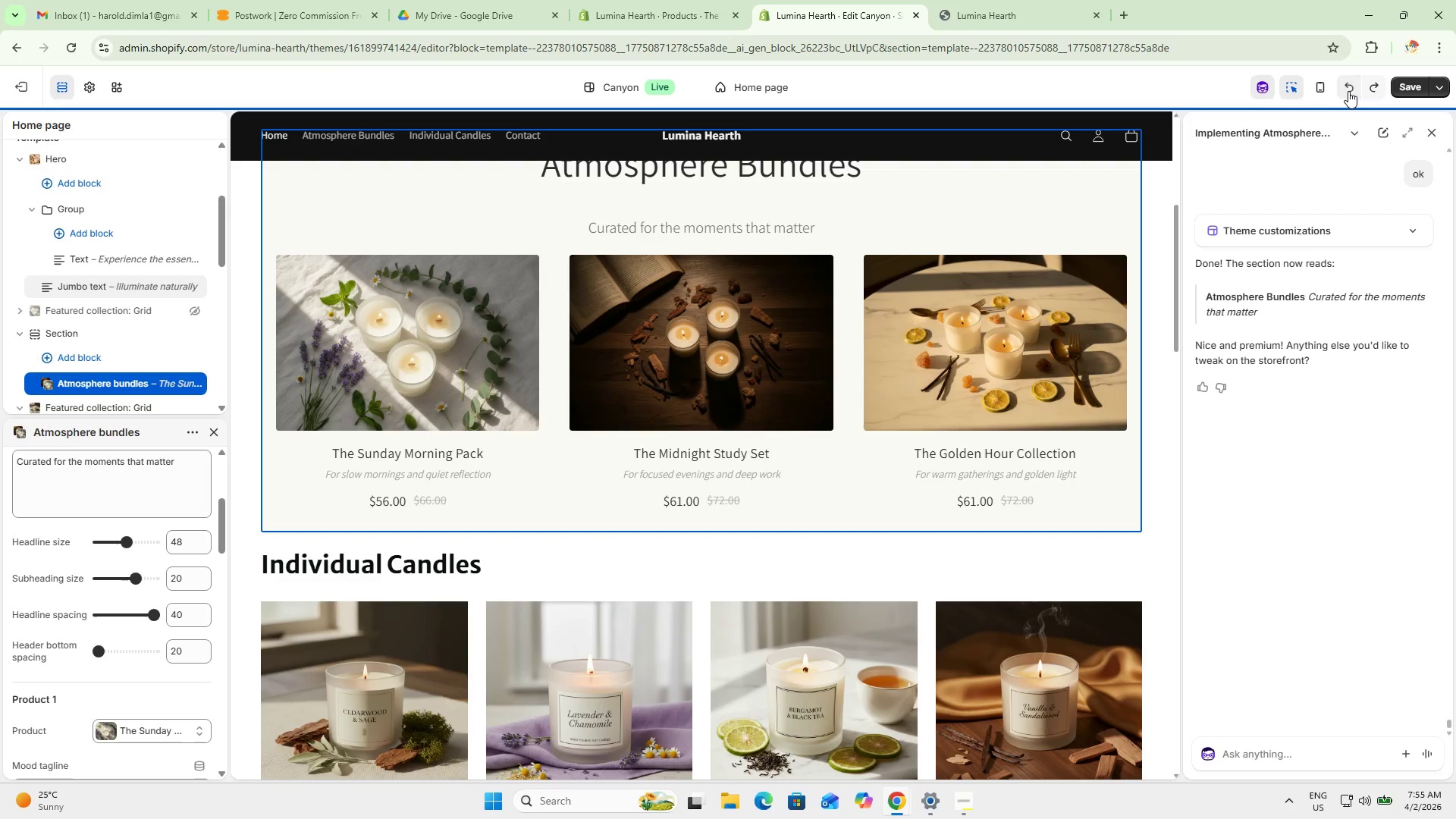 
left_click([1348, 91])
 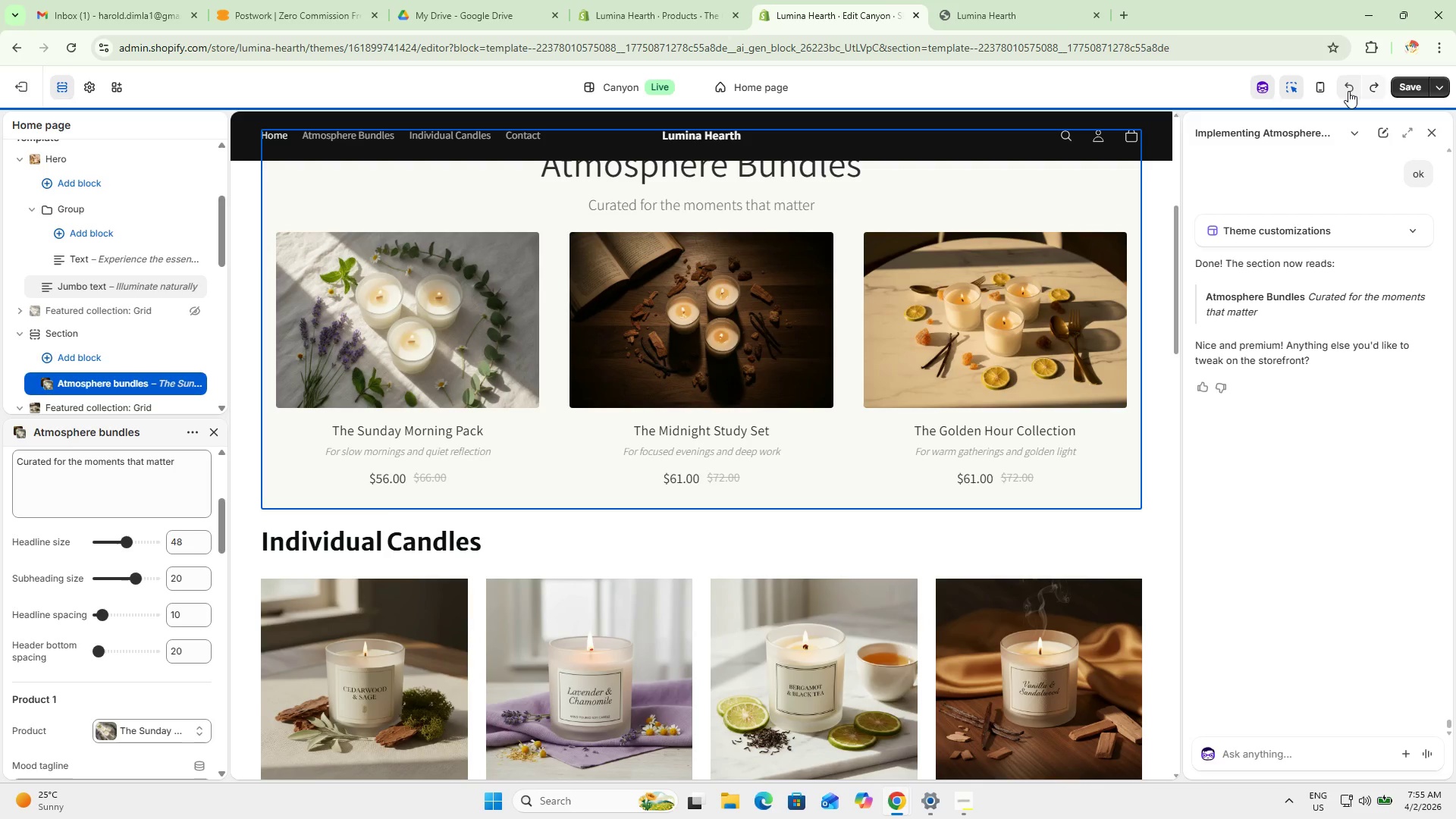 
left_click([1348, 91])
 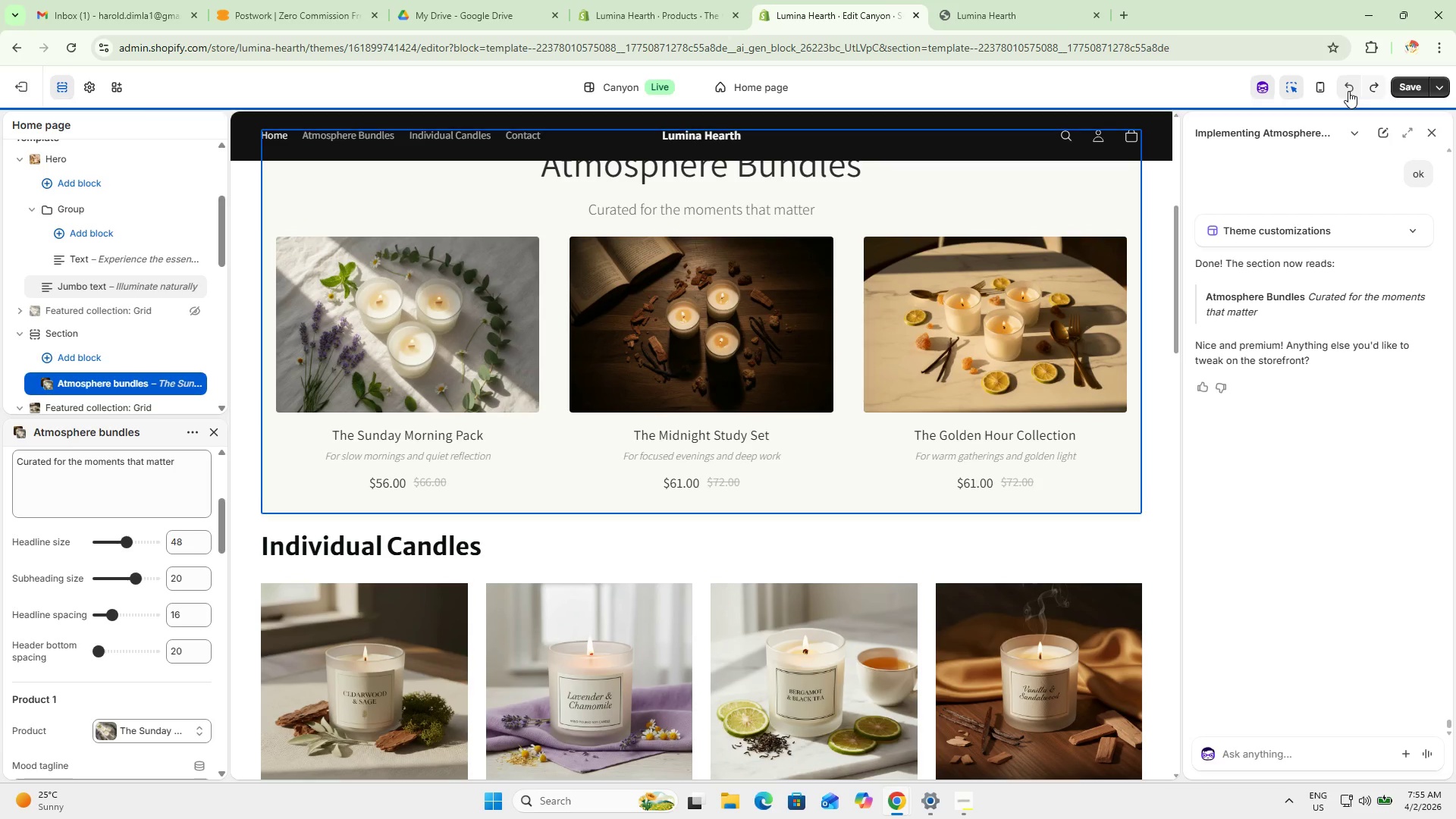 
left_click([1348, 91])
 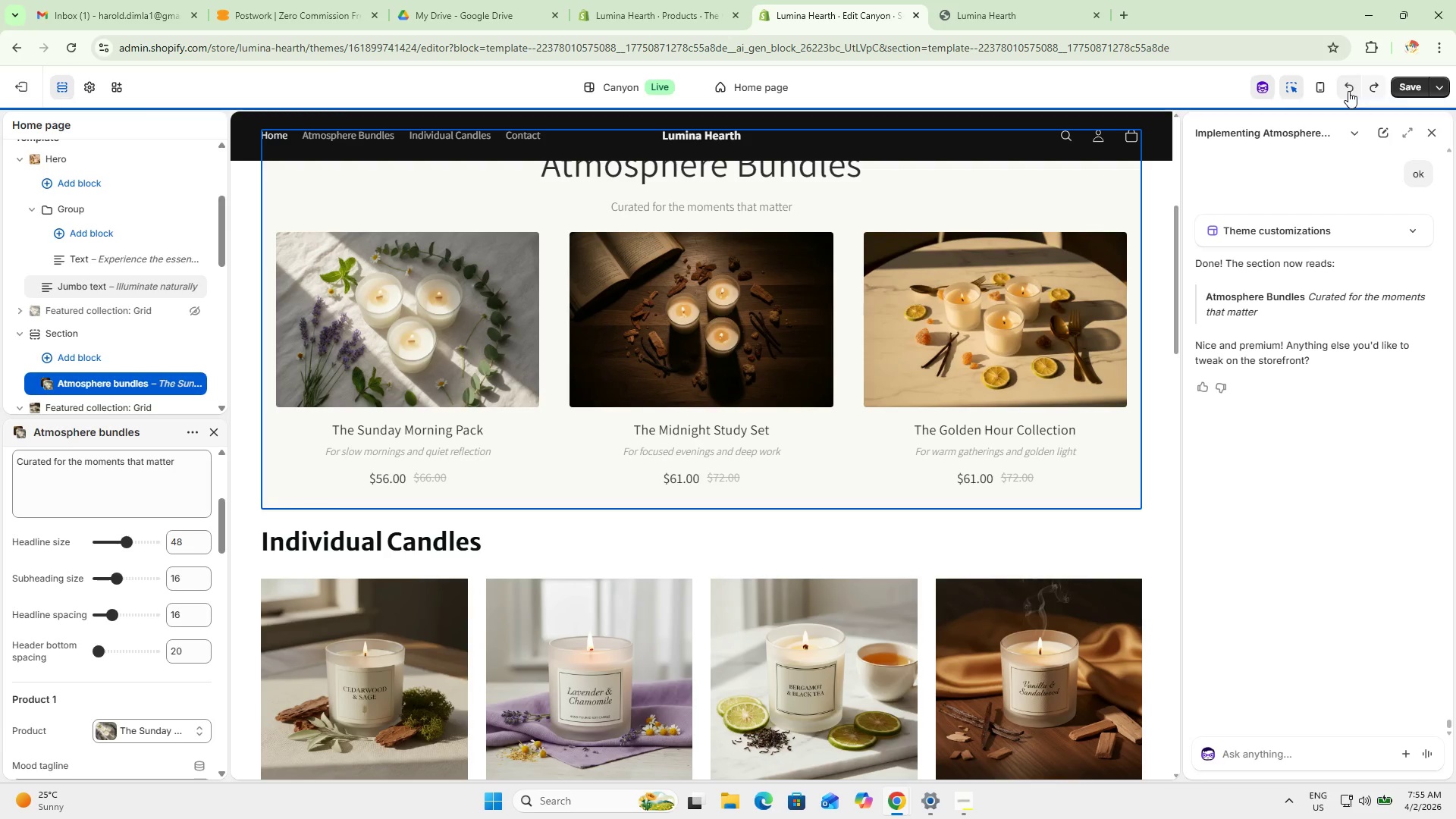 
left_click([1348, 91])
 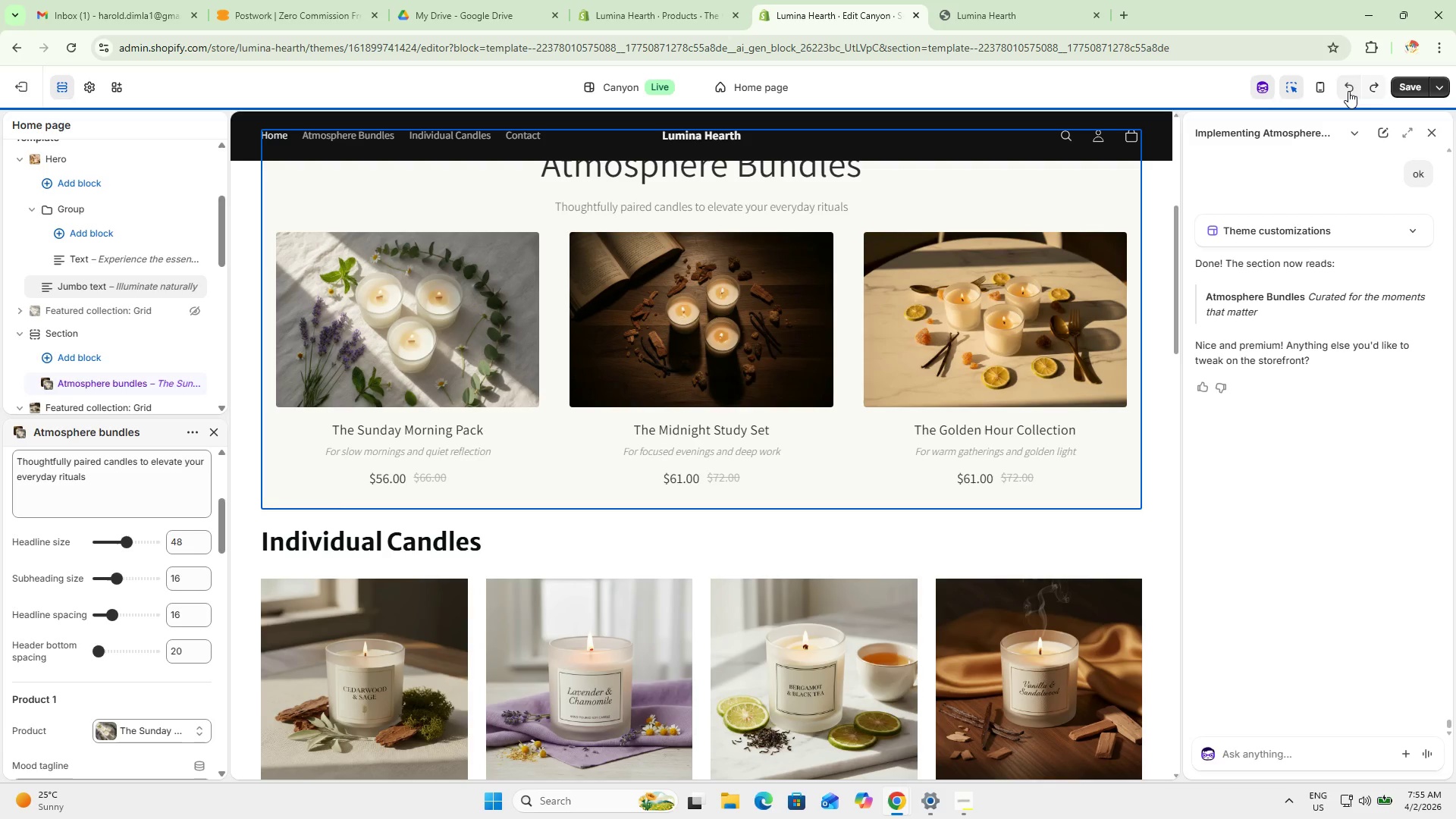 
left_click([1348, 91])
 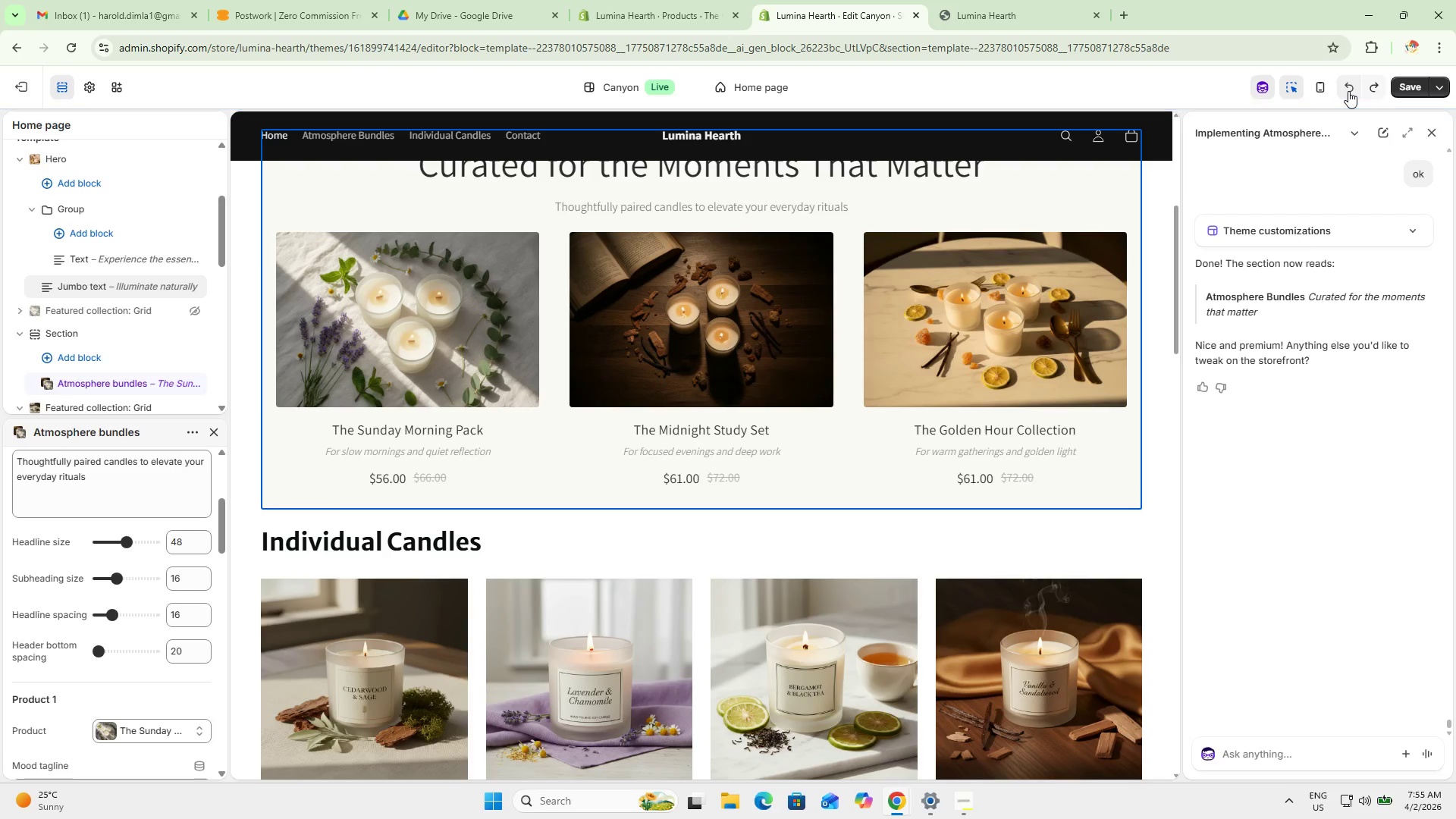 
scroll: coordinate [939, 405], scroll_direction: up, amount: 6.0
 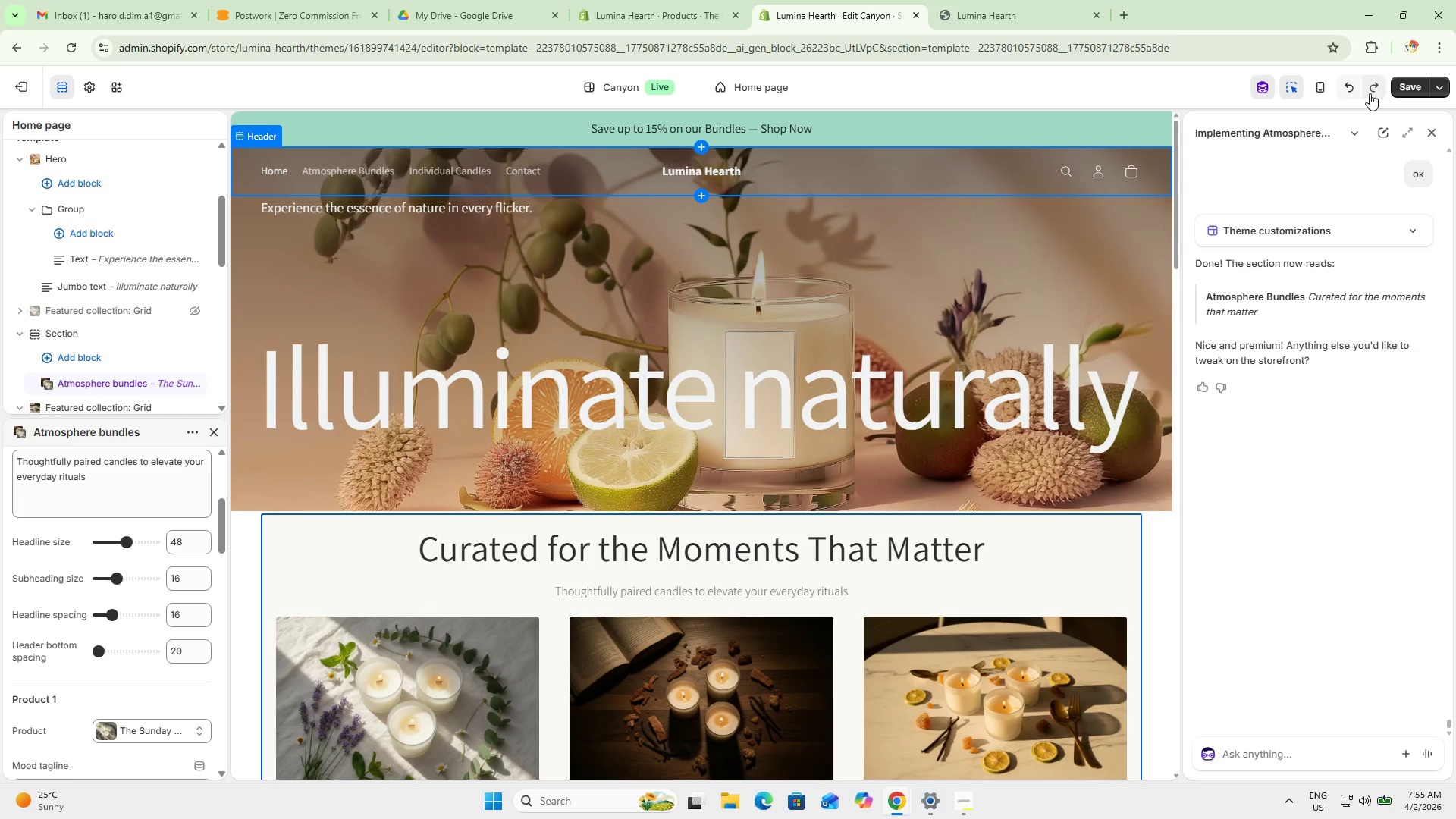 
wait(8.29)
 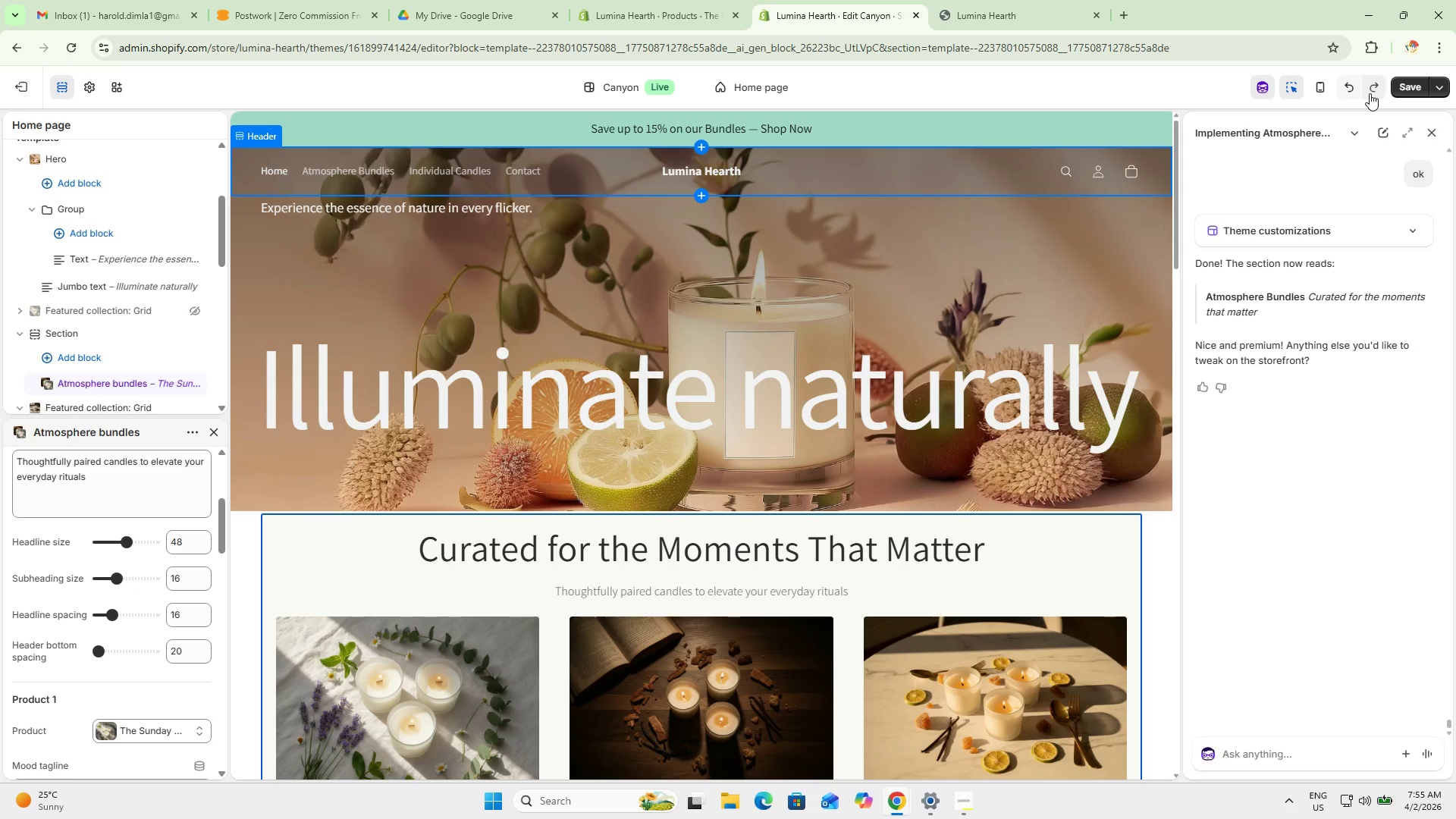 
left_click([739, 594])
 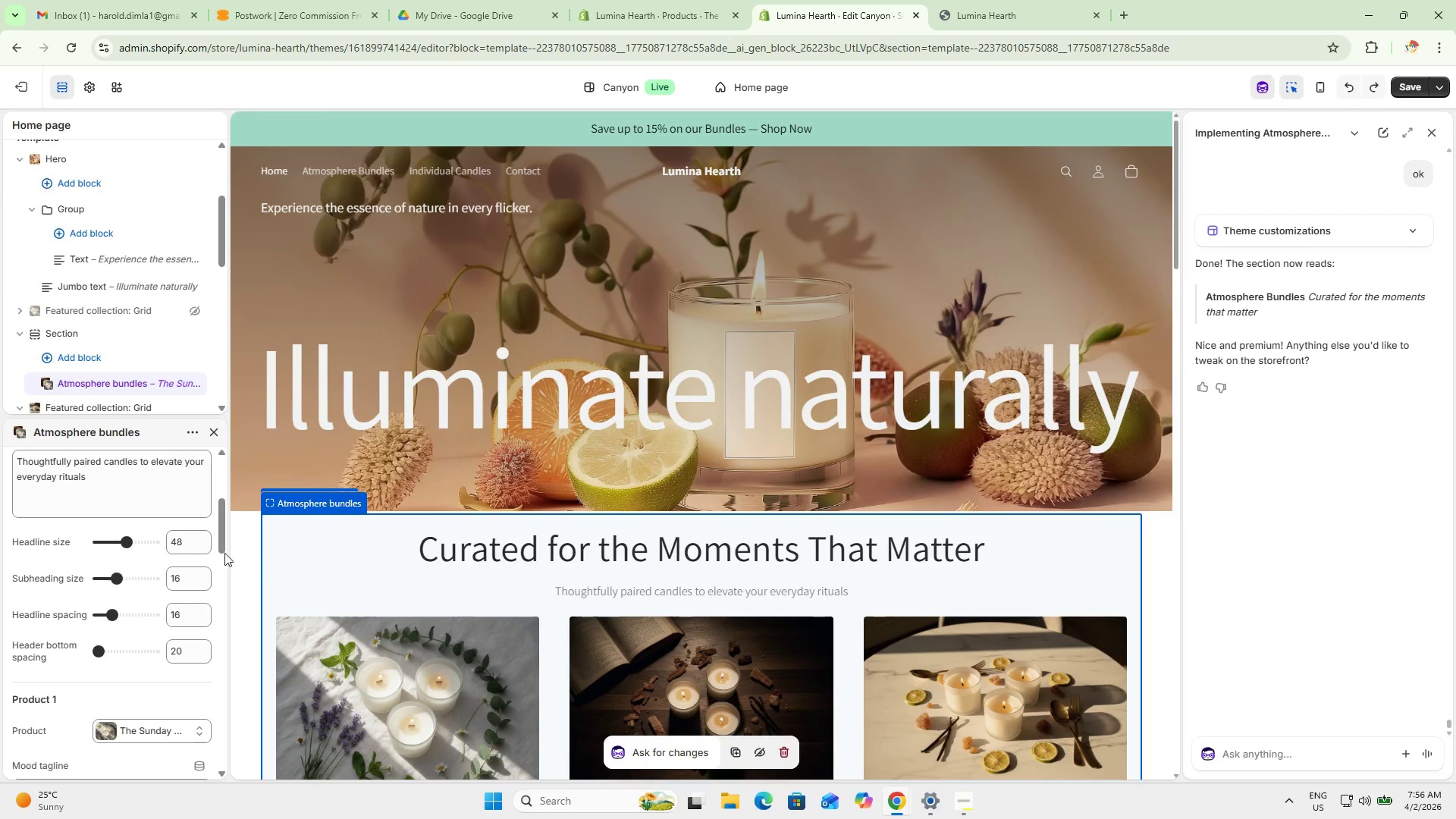 
scroll: coordinate [127, 566], scroll_direction: up, amount: 3.0
 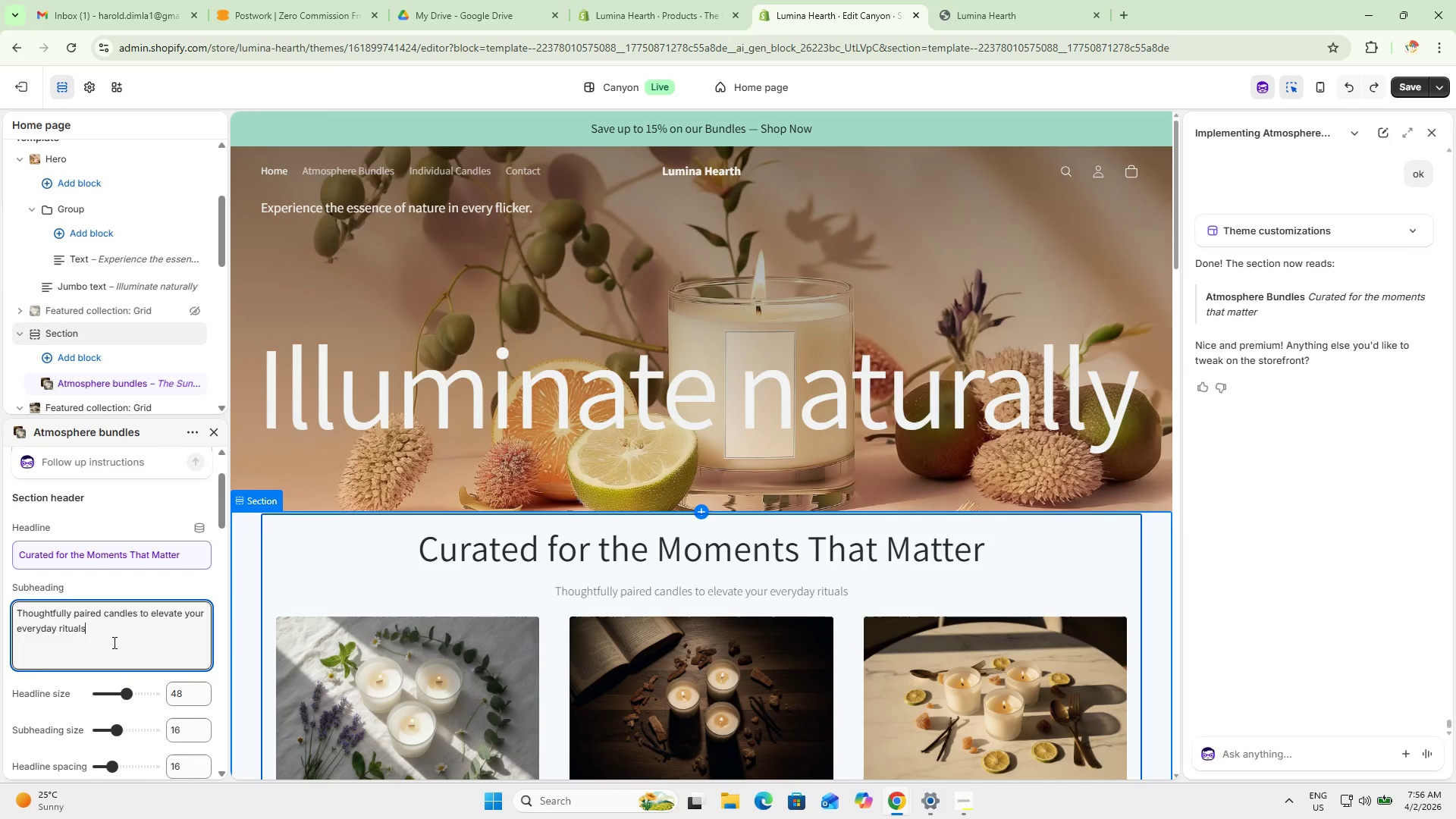 
left_click_drag(start_coordinate=[129, 640], to_coordinate=[0, 586])
 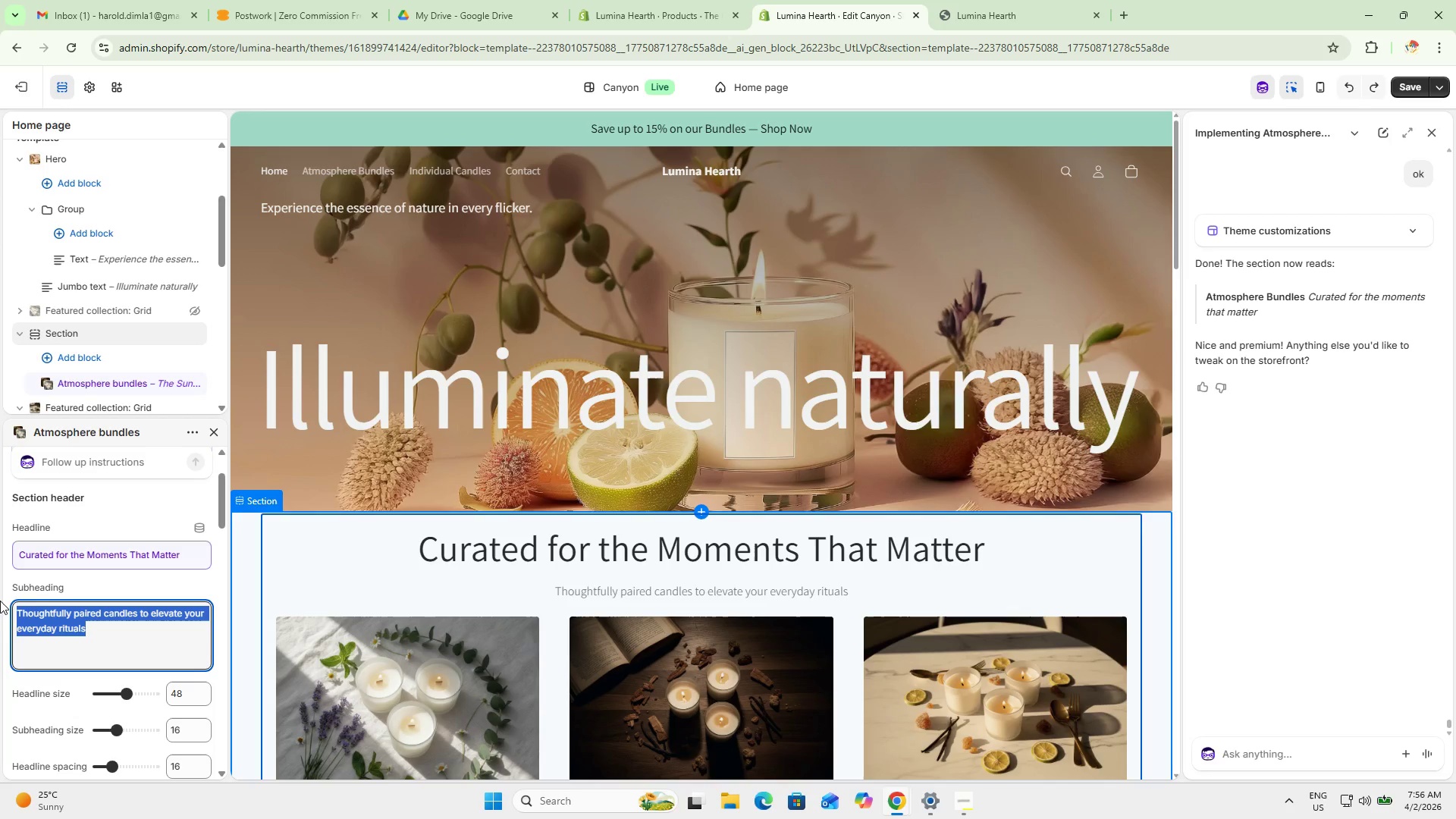 
type(Atmos[here Bun)
key(Backspace)
key(Backspace)
key(Backspace)
key(Backspace)
key(Backspace)
key(Backspace)
key(Backspace)
key(Backspace)
key(Backspace)
key(Backspace)
type(spheric Bundles)
 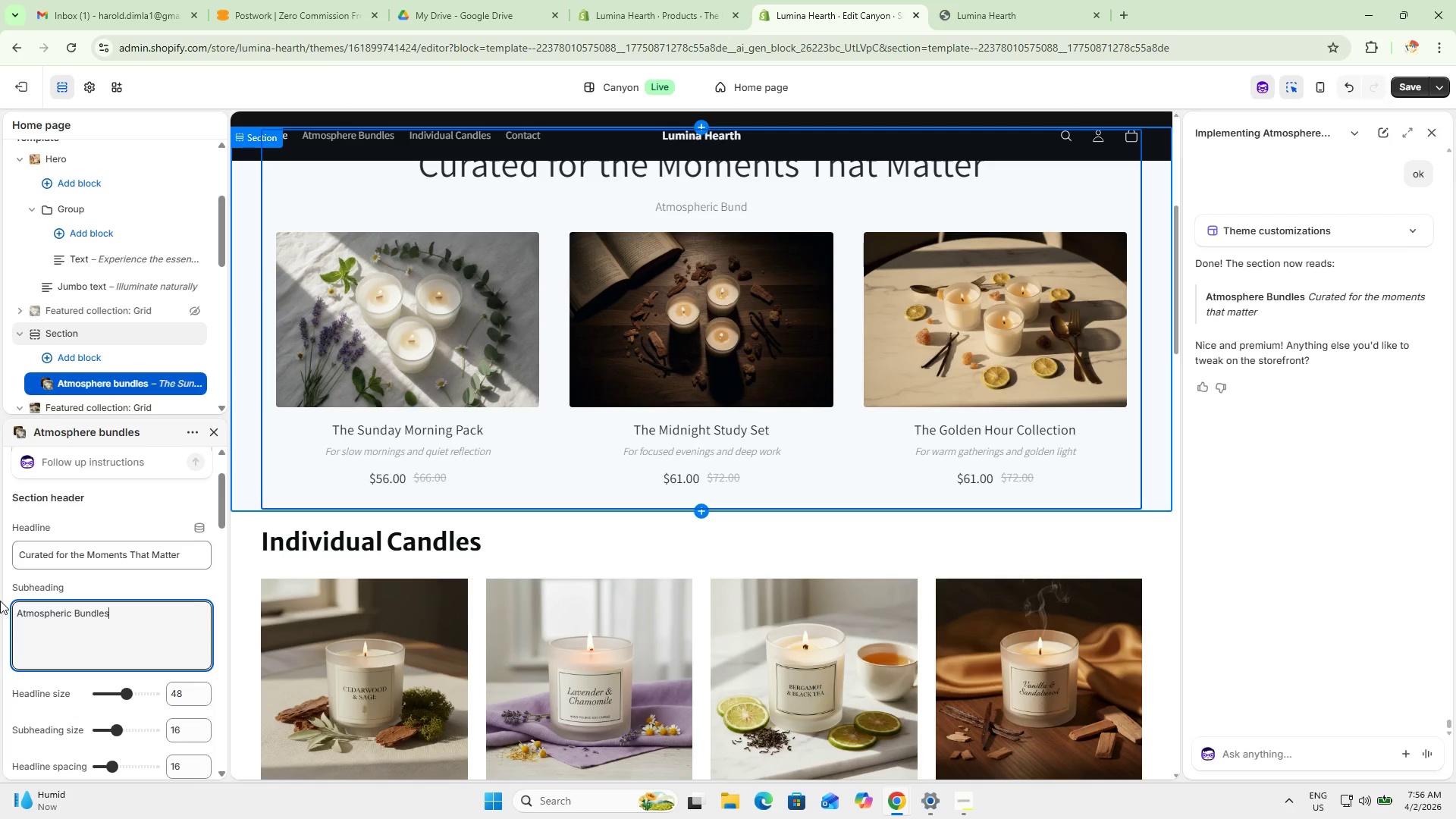 
scroll: coordinate [125, 718], scroll_direction: down, amount: 4.0
 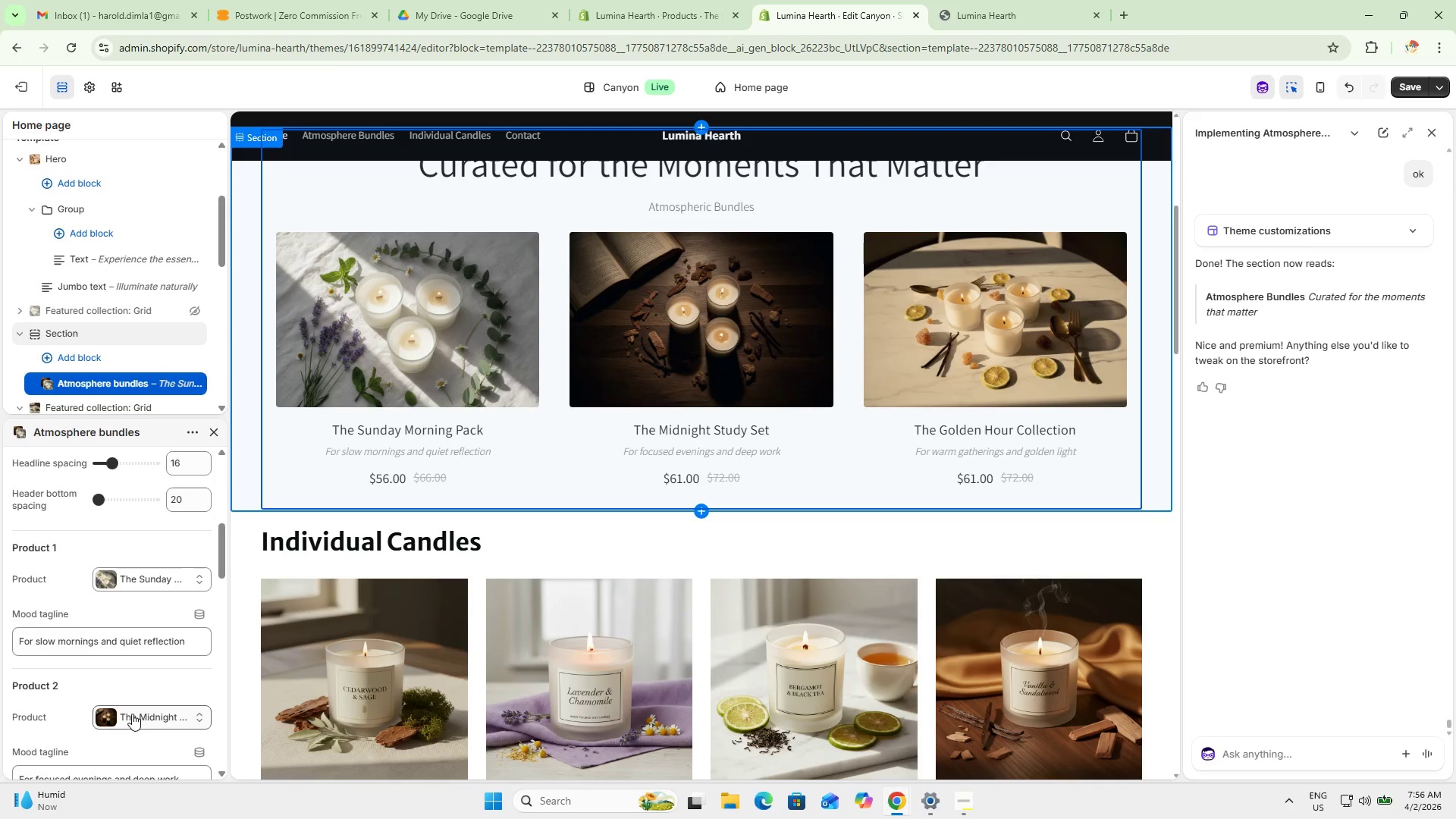 
scroll: coordinate [105, 601], scroll_direction: up, amount: 4.0
 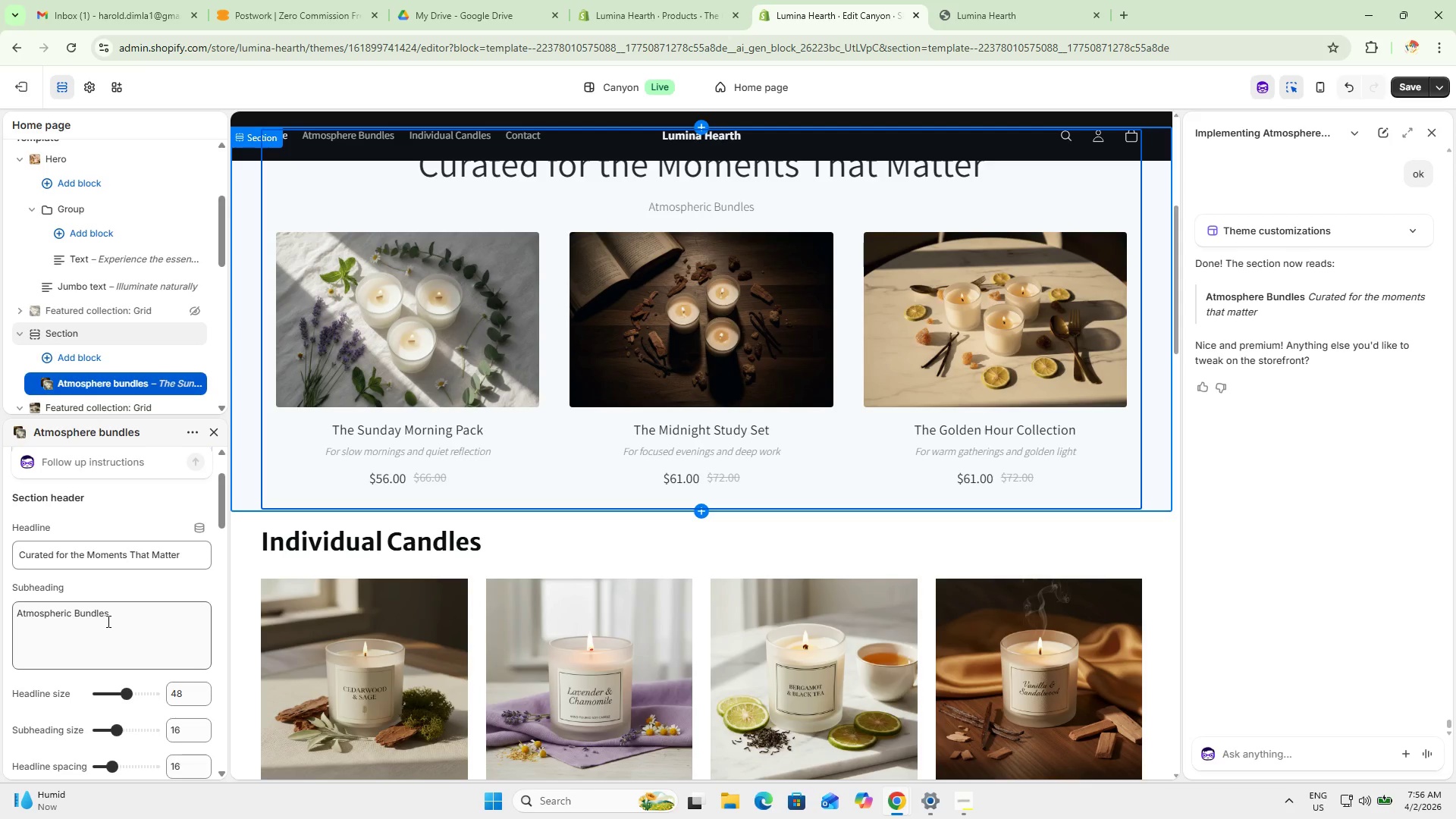 
scroll: coordinate [110, 621], scroll_direction: down, amount: 1.0
 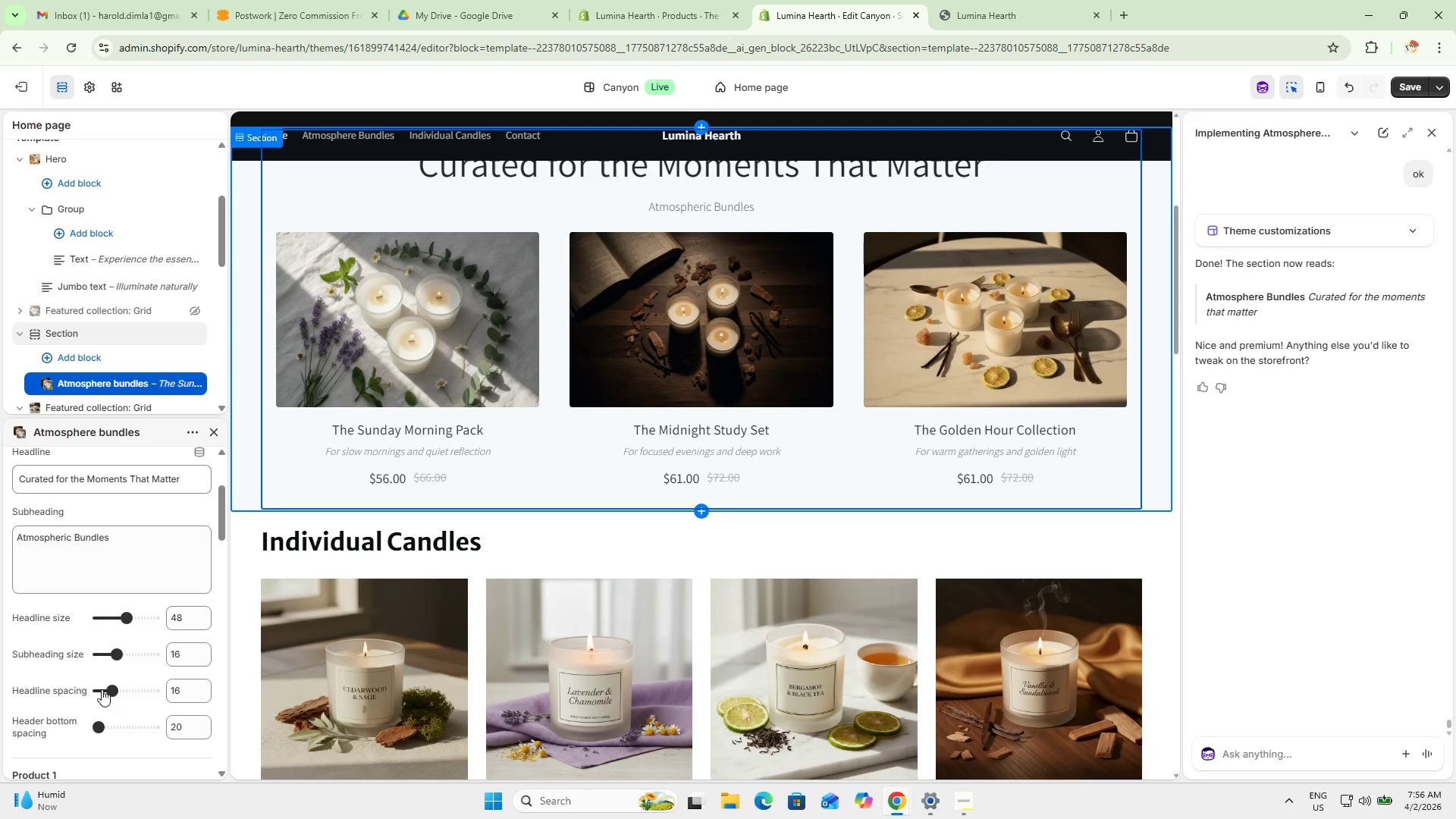 
scroll: coordinate [115, 673], scroll_direction: up, amount: 1.0
 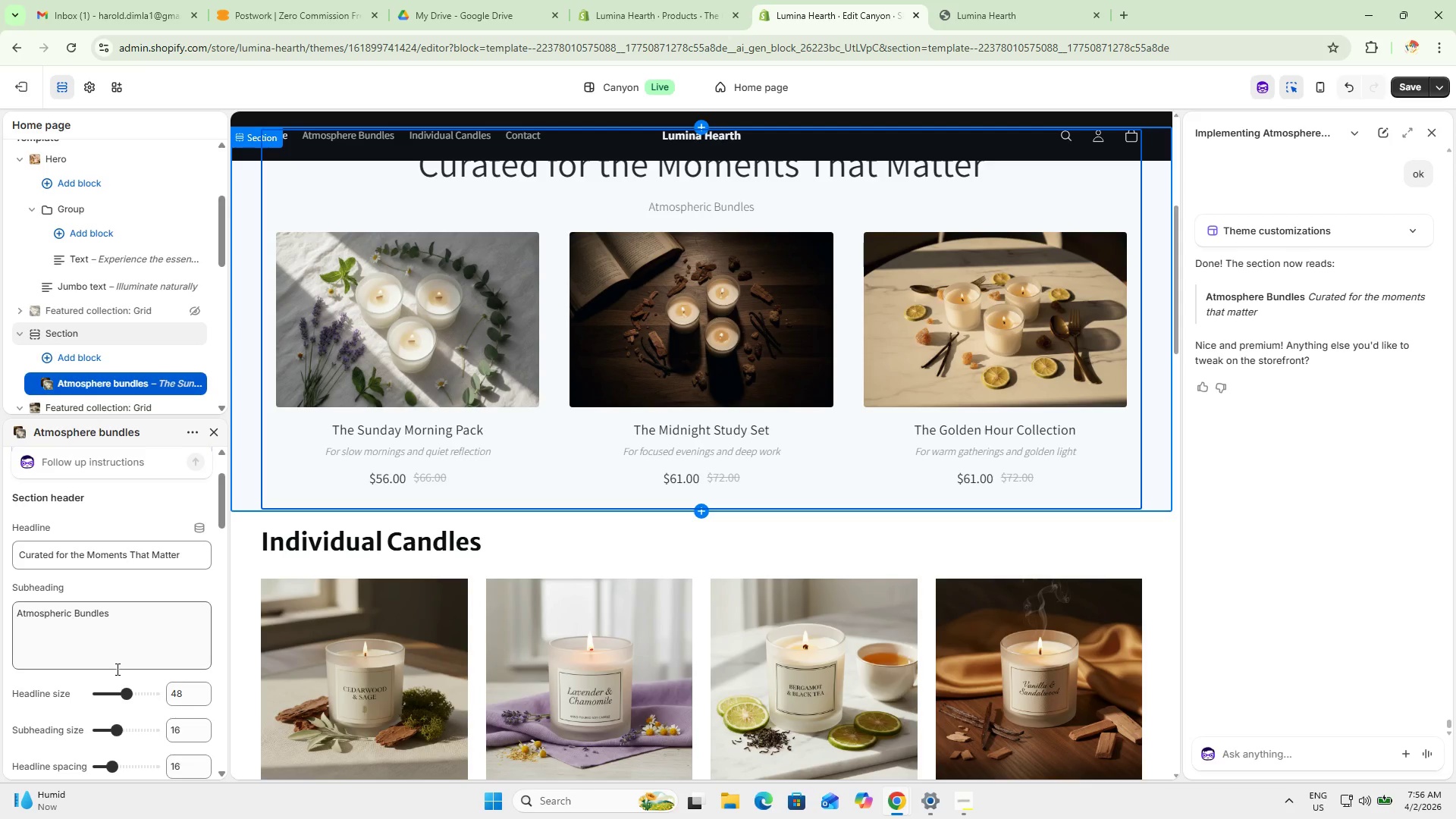 
scroll: coordinate [116, 669], scroll_direction: down, amount: 1.0
 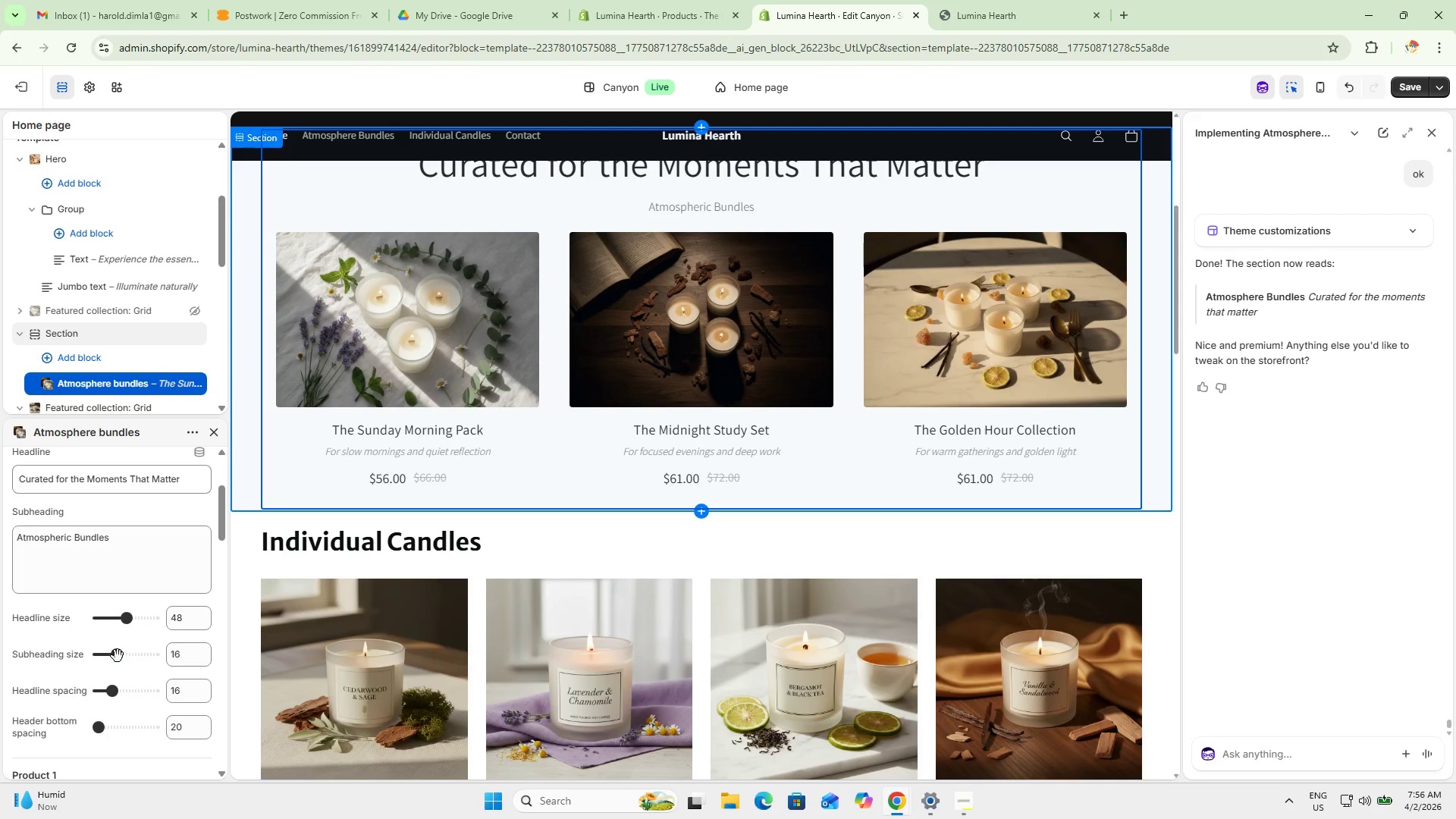 
left_click_drag(start_coordinate=[119, 656], to_coordinate=[140, 658])
 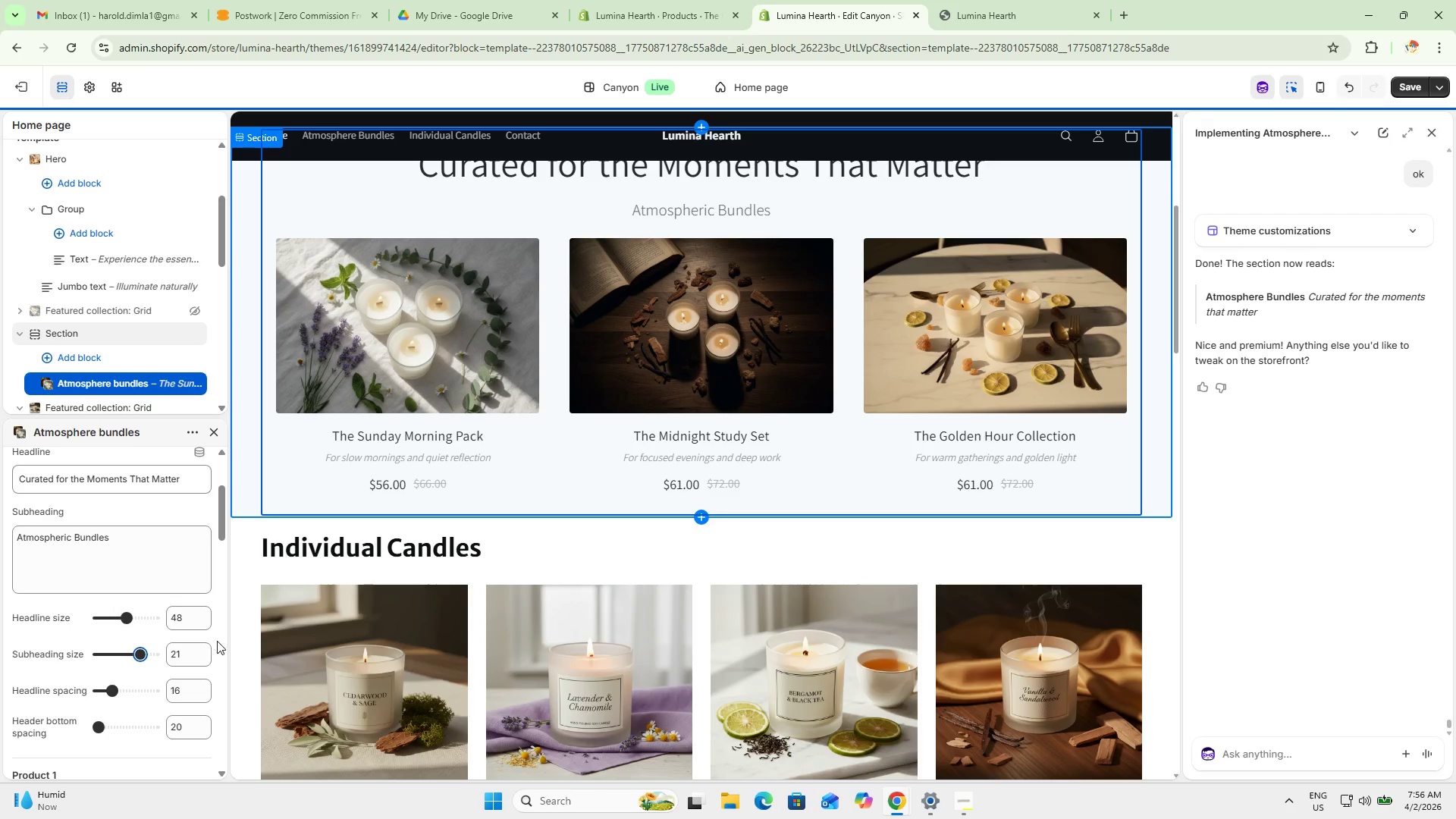 
scroll: coordinate [628, 475], scroll_direction: up, amount: 7.0
 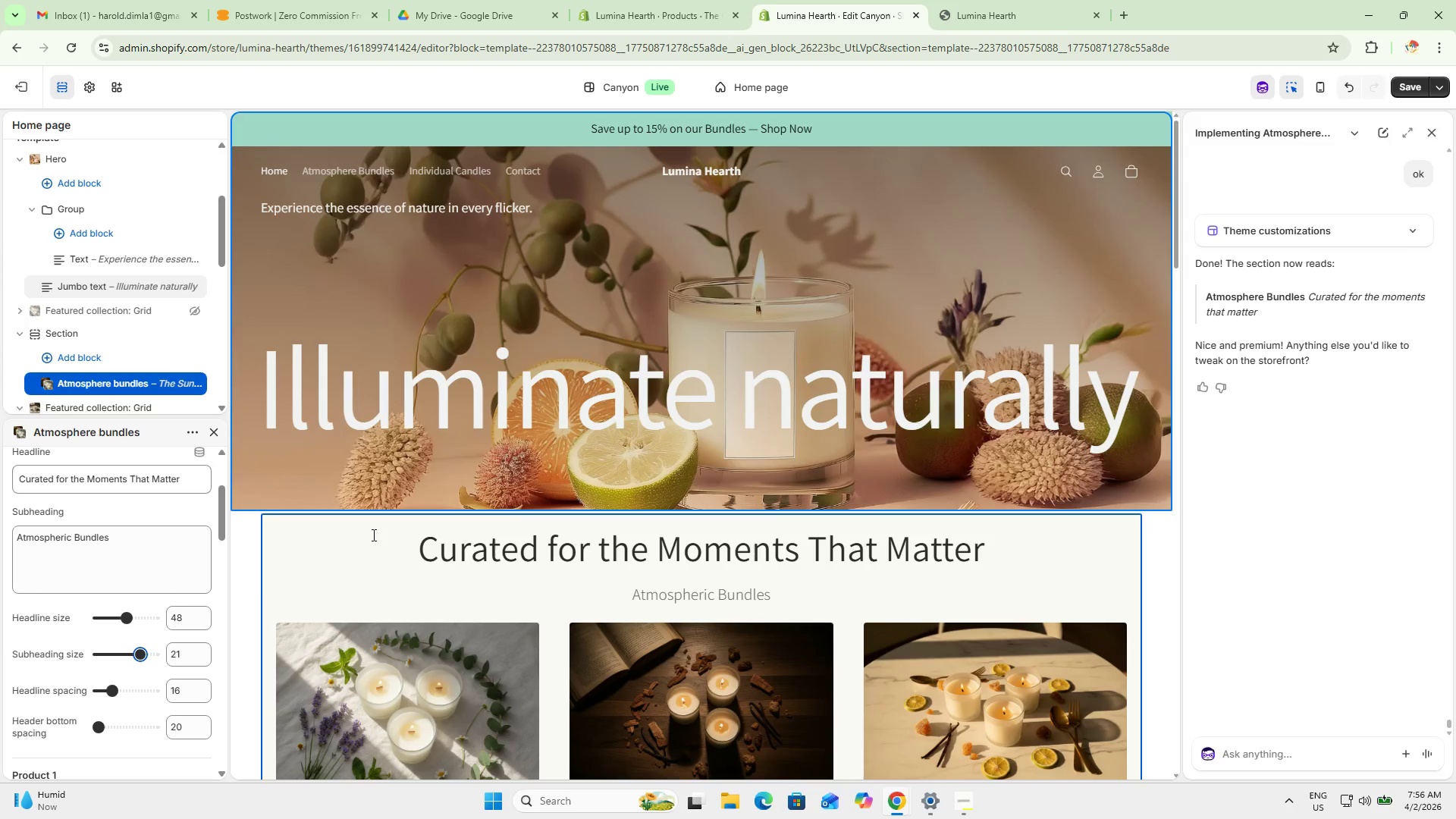 
wait(5.16)
 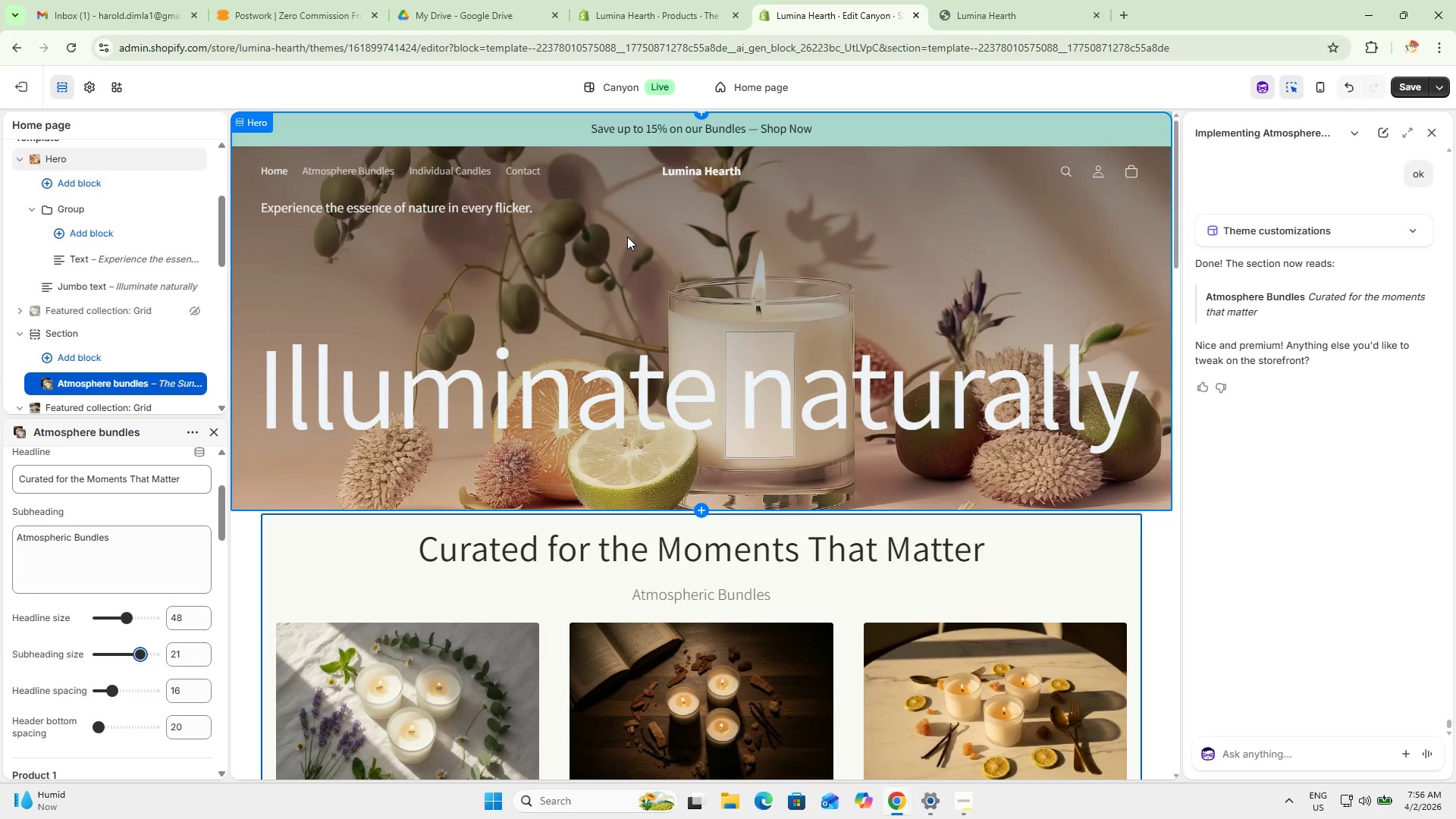 
left_click_drag(start_coordinate=[109, 689], to_coordinate=[84, 689])
 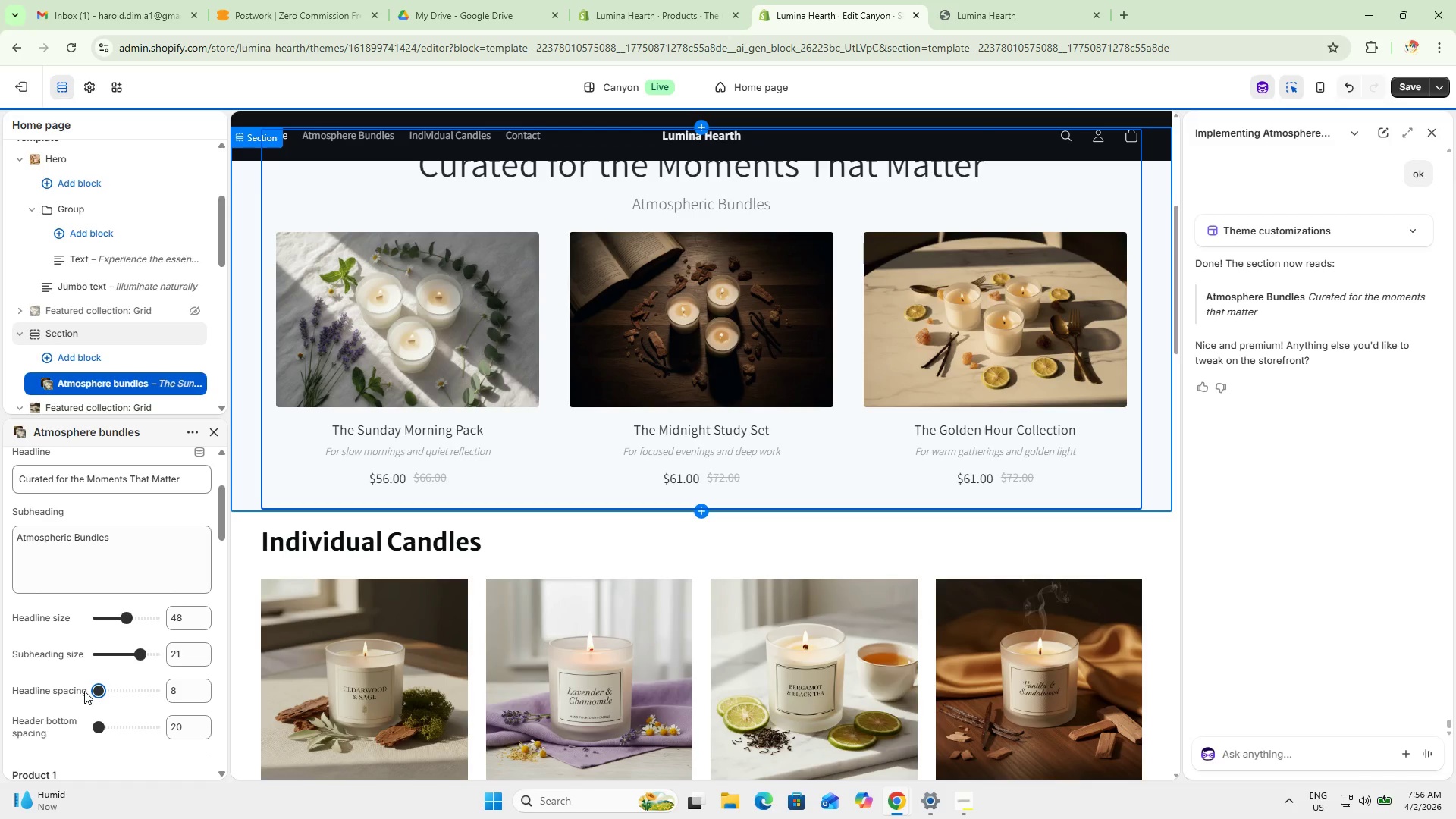 
scroll: coordinate [605, 566], scroll_direction: up, amount: 7.0
 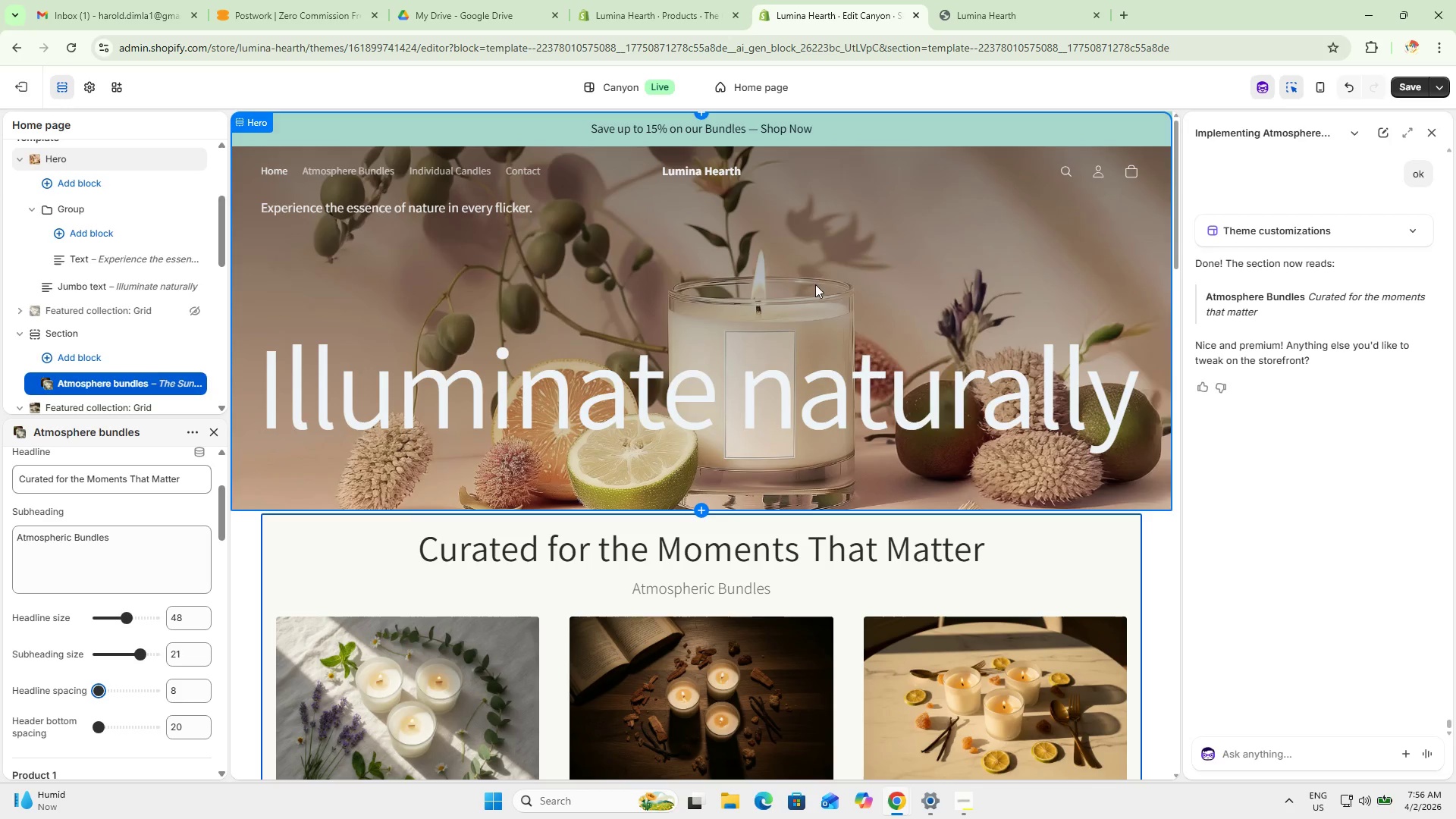 
scroll: coordinate [888, 389], scroll_direction: down, amount: 3.0
 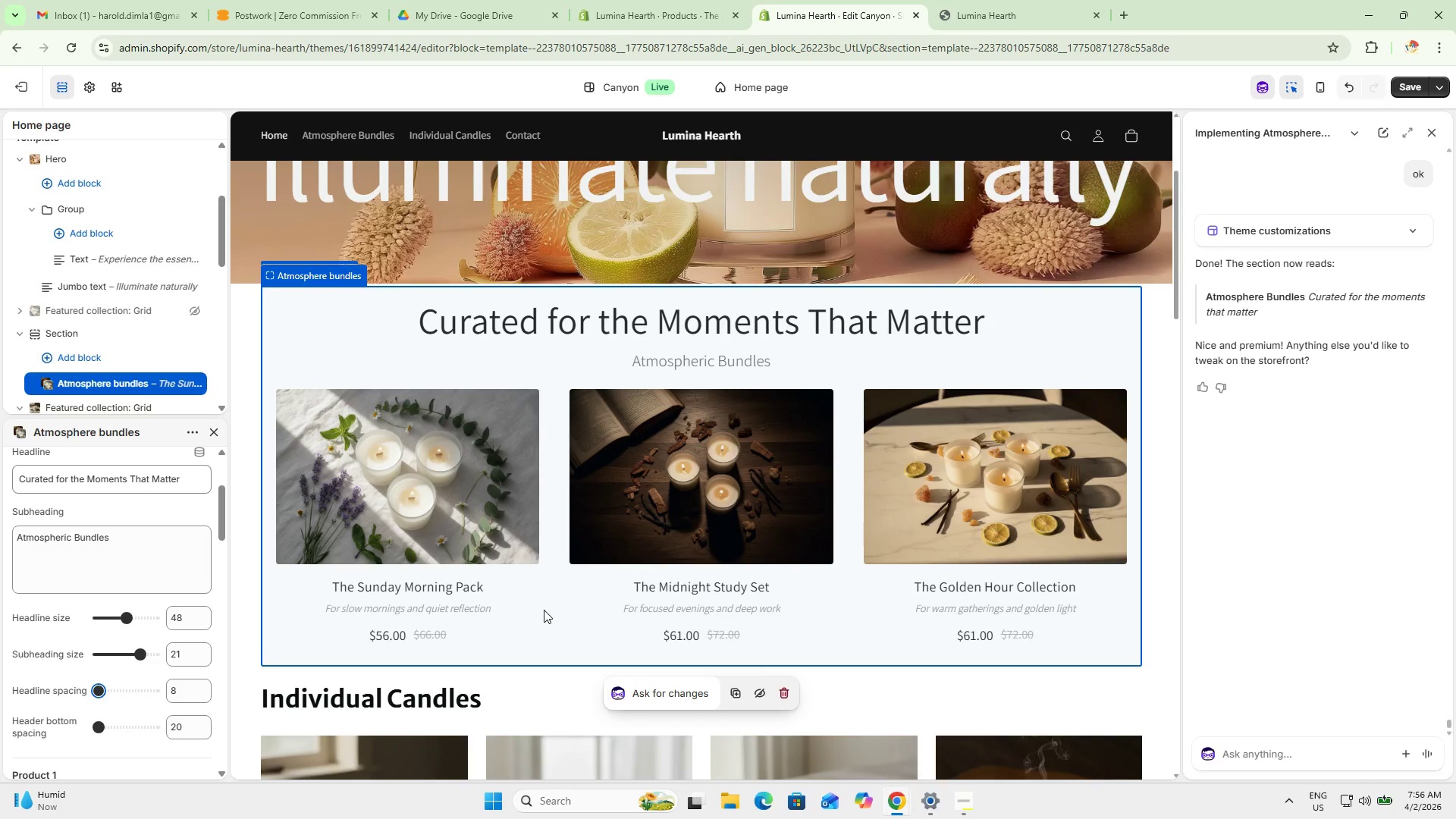 
wait(11.06)
 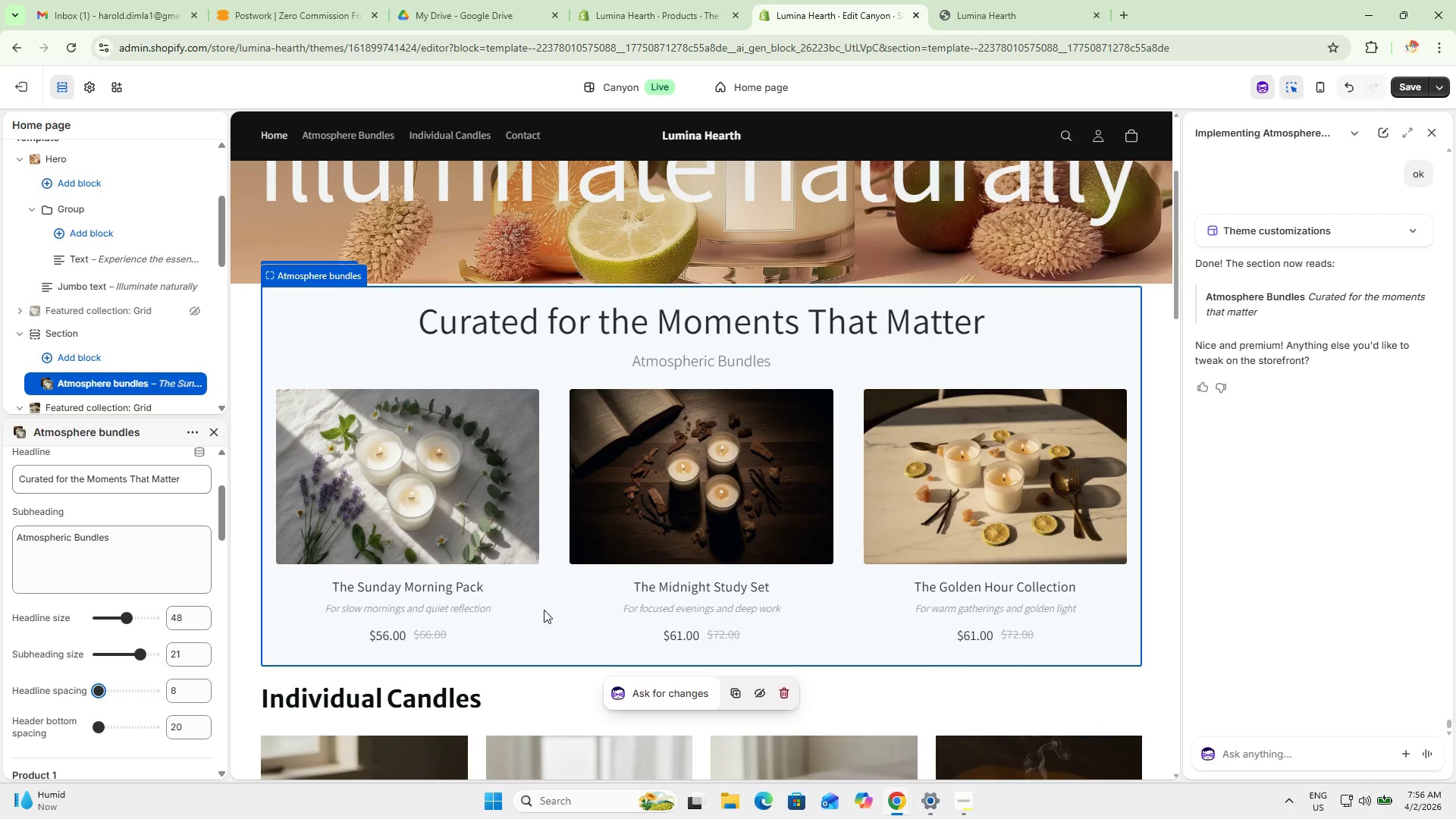 
scroll: coordinate [801, 503], scroll_direction: up, amount: 3.0
 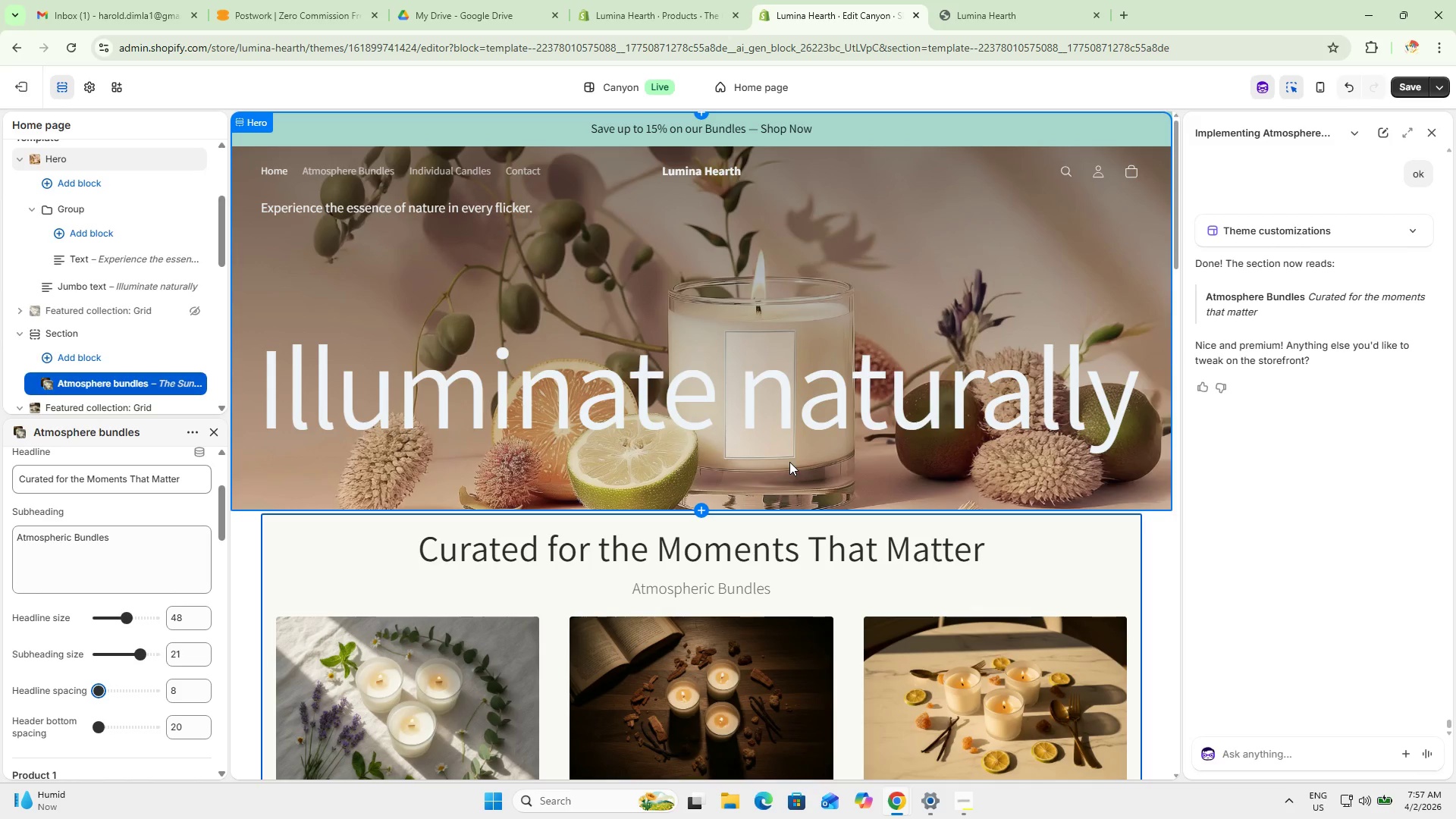 
wait(34.03)
 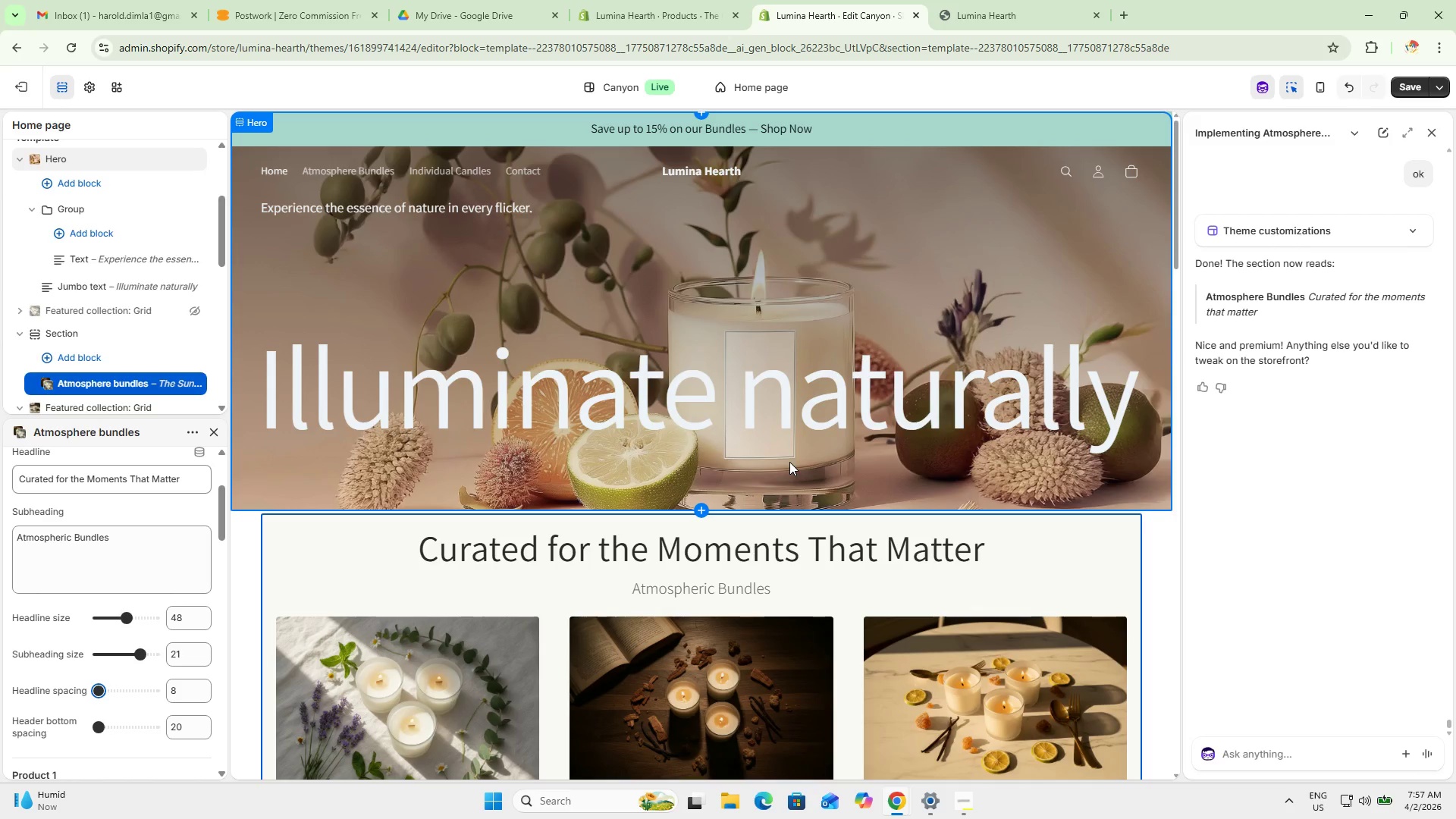 
scroll: coordinate [950, 700], scroll_direction: down, amount: 10.0
 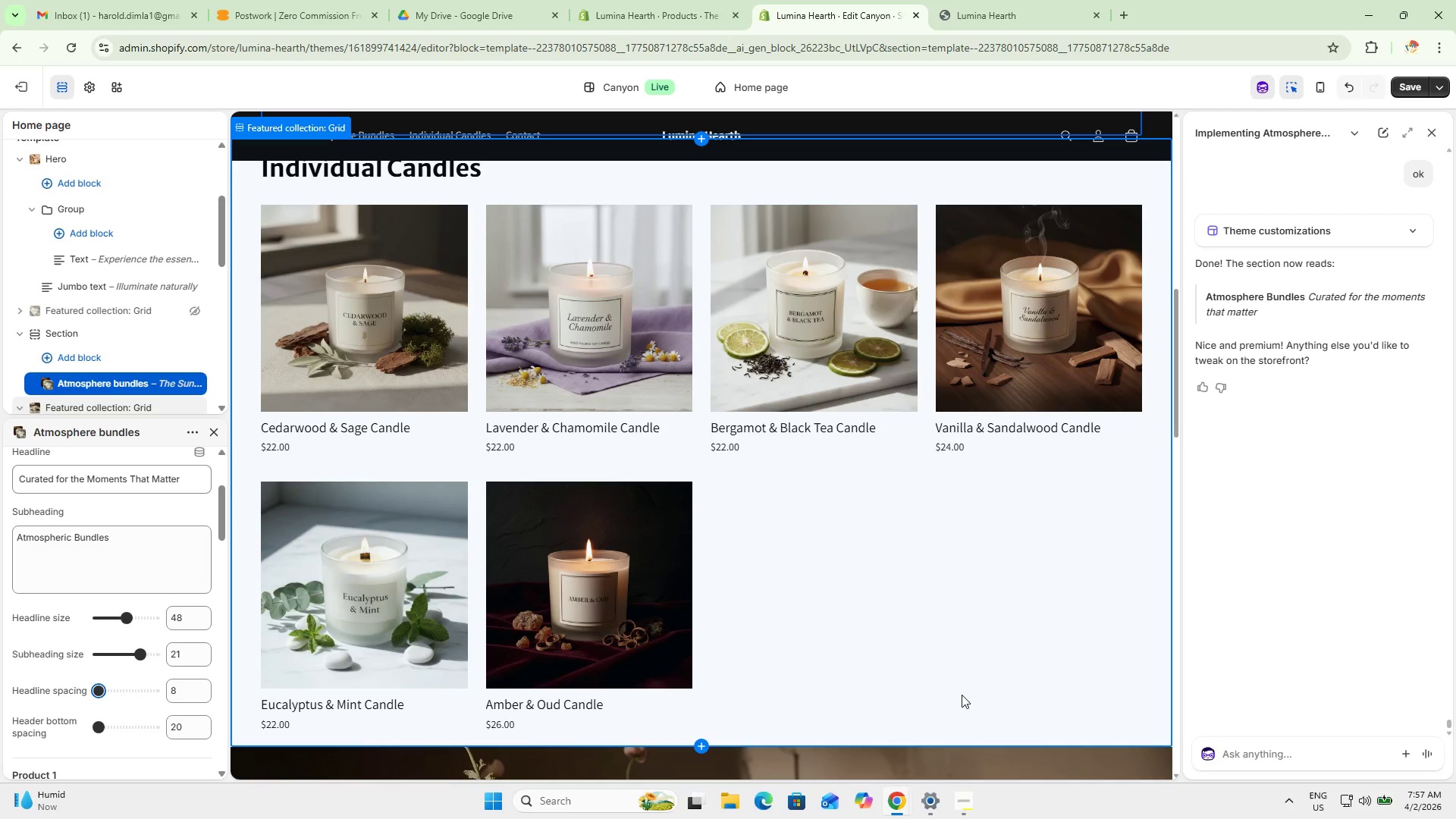 
scroll: coordinate [959, 701], scroll_direction: up, amount: 4.0
 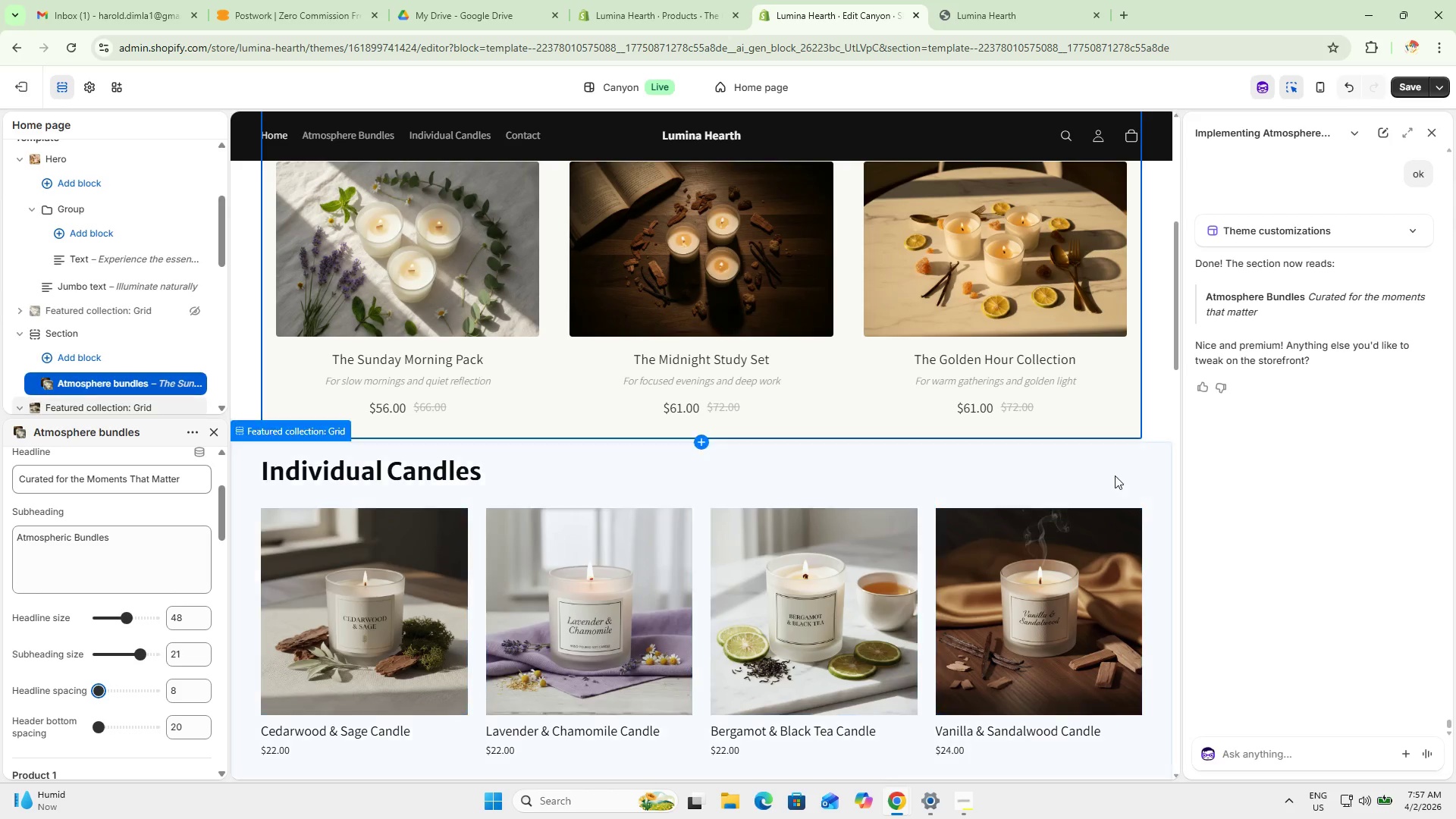 
left_click([1115, 473])
 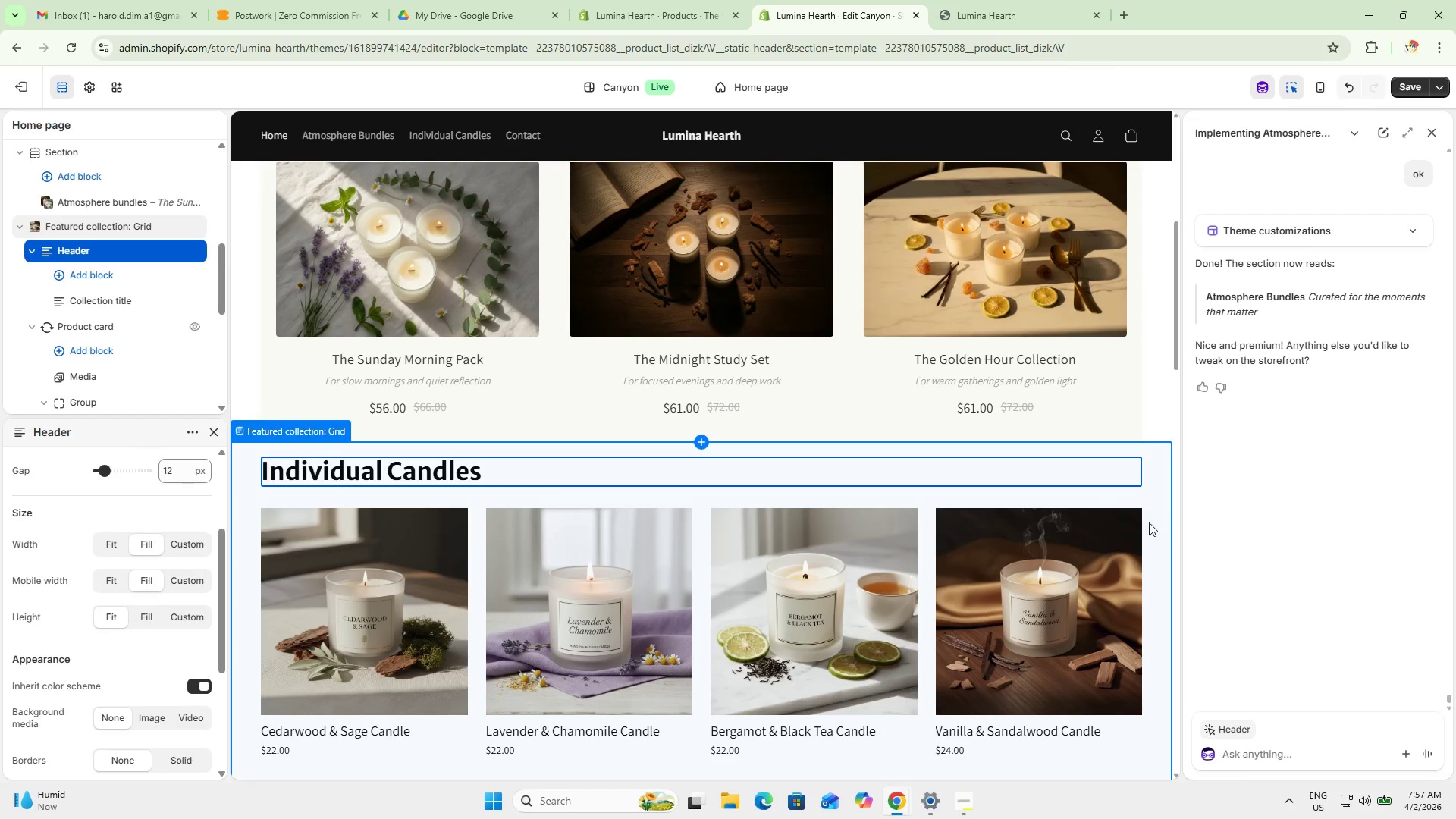 
scroll: coordinate [1114, 638], scroll_direction: up, amount: 3.0
 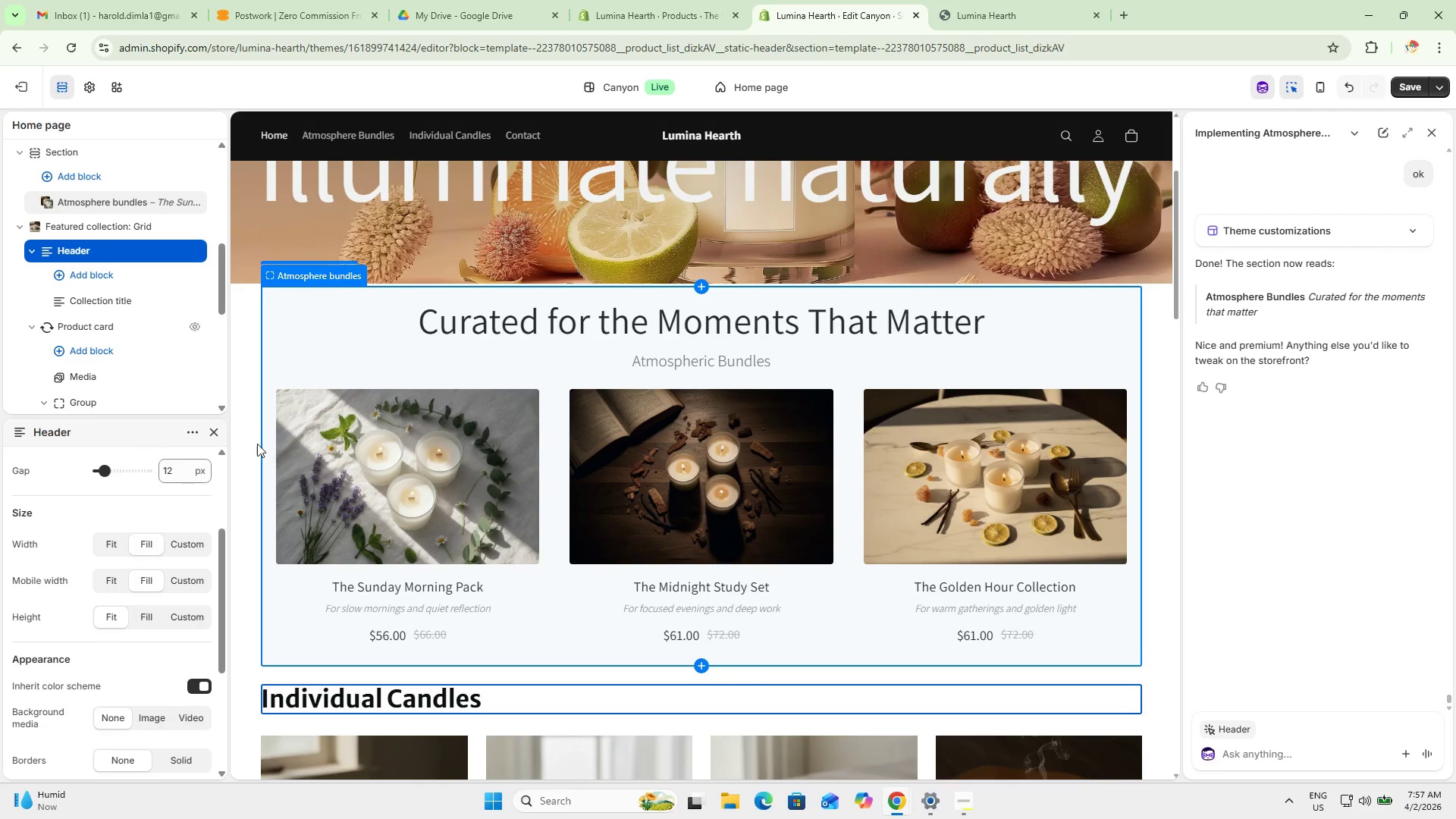 
left_click([237, 425])
 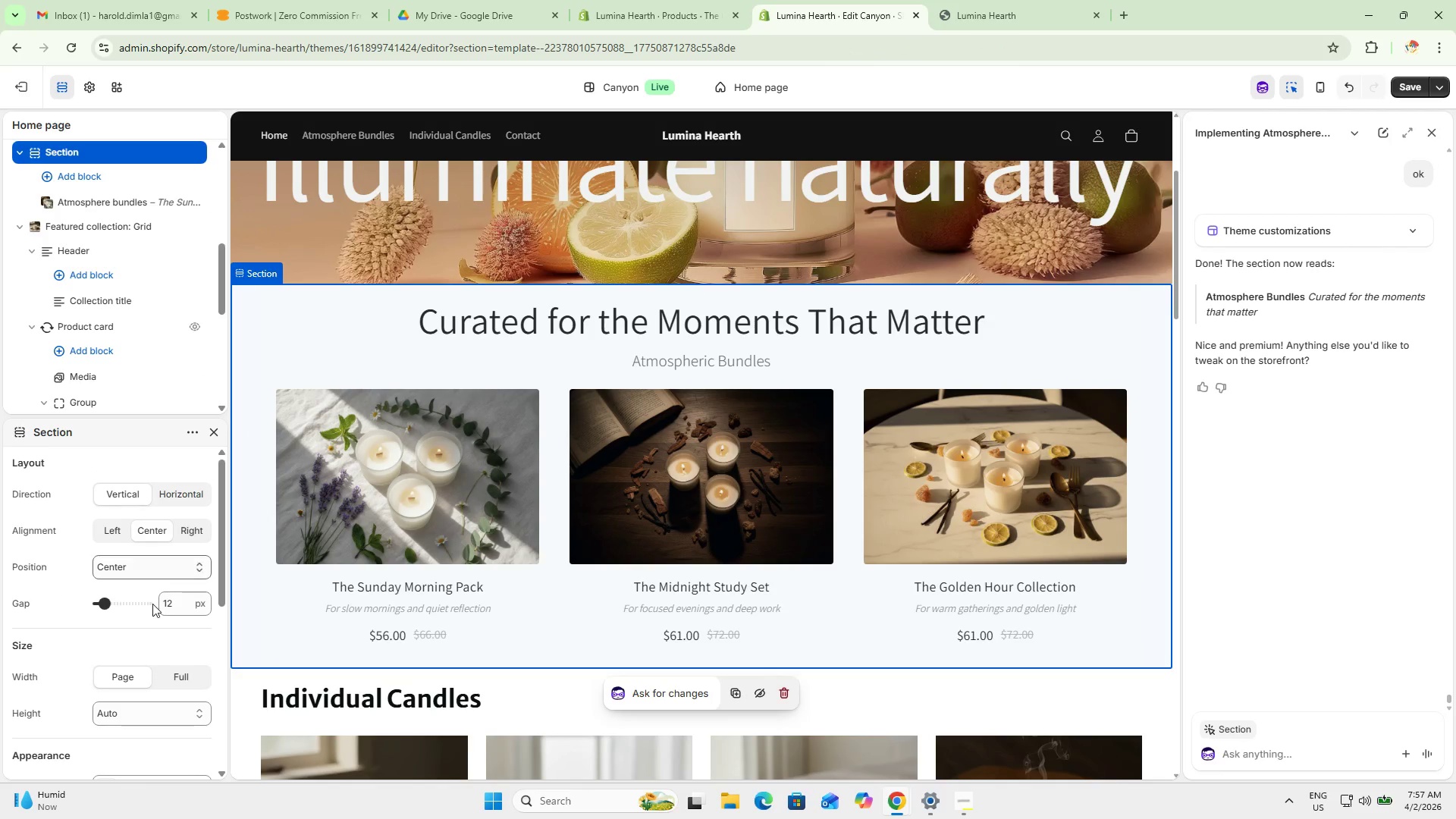 
scroll: coordinate [186, 700], scroll_direction: down, amount: 9.0
 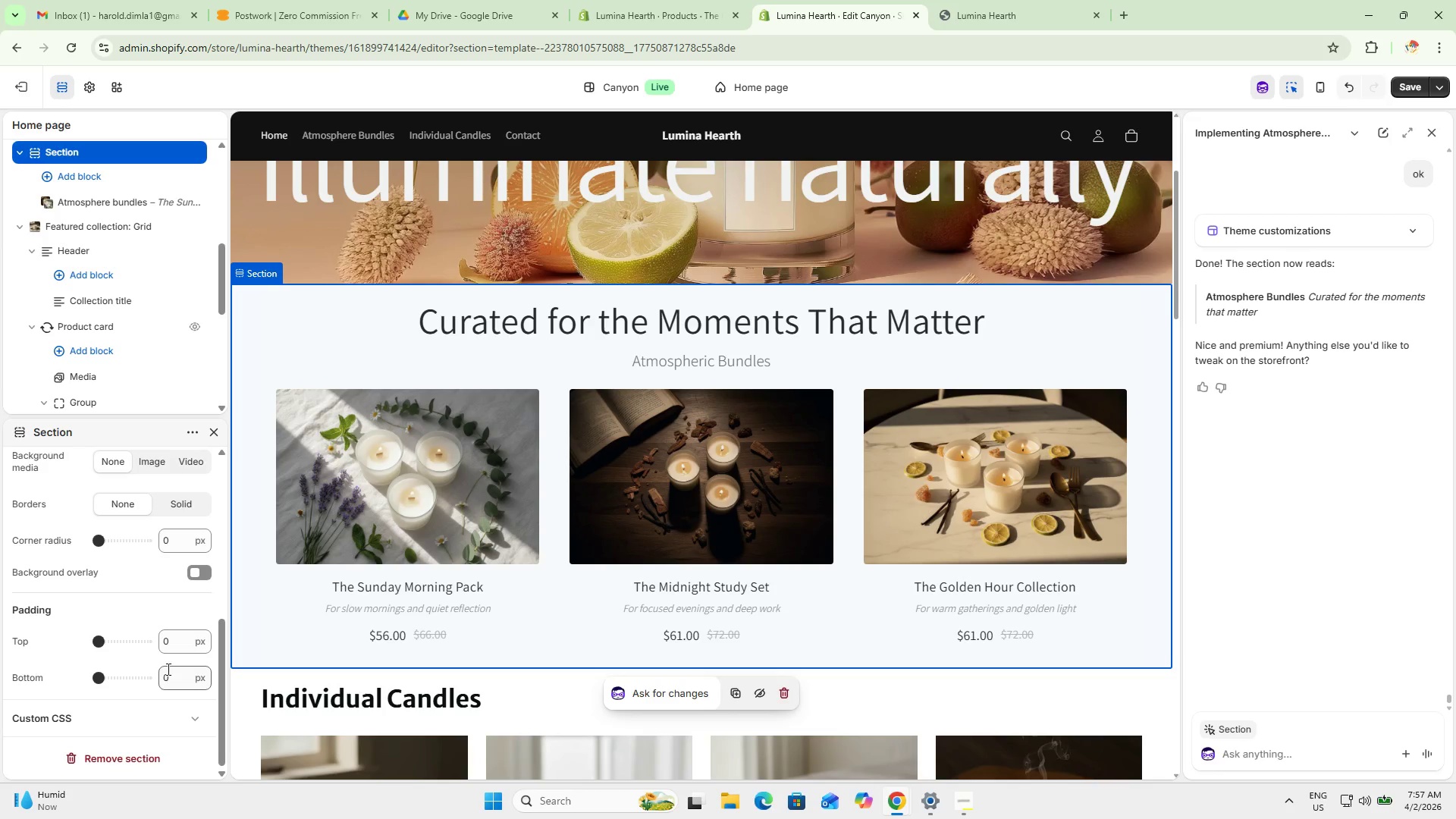 
scroll: coordinate [149, 613], scroll_direction: up, amount: 10.0
 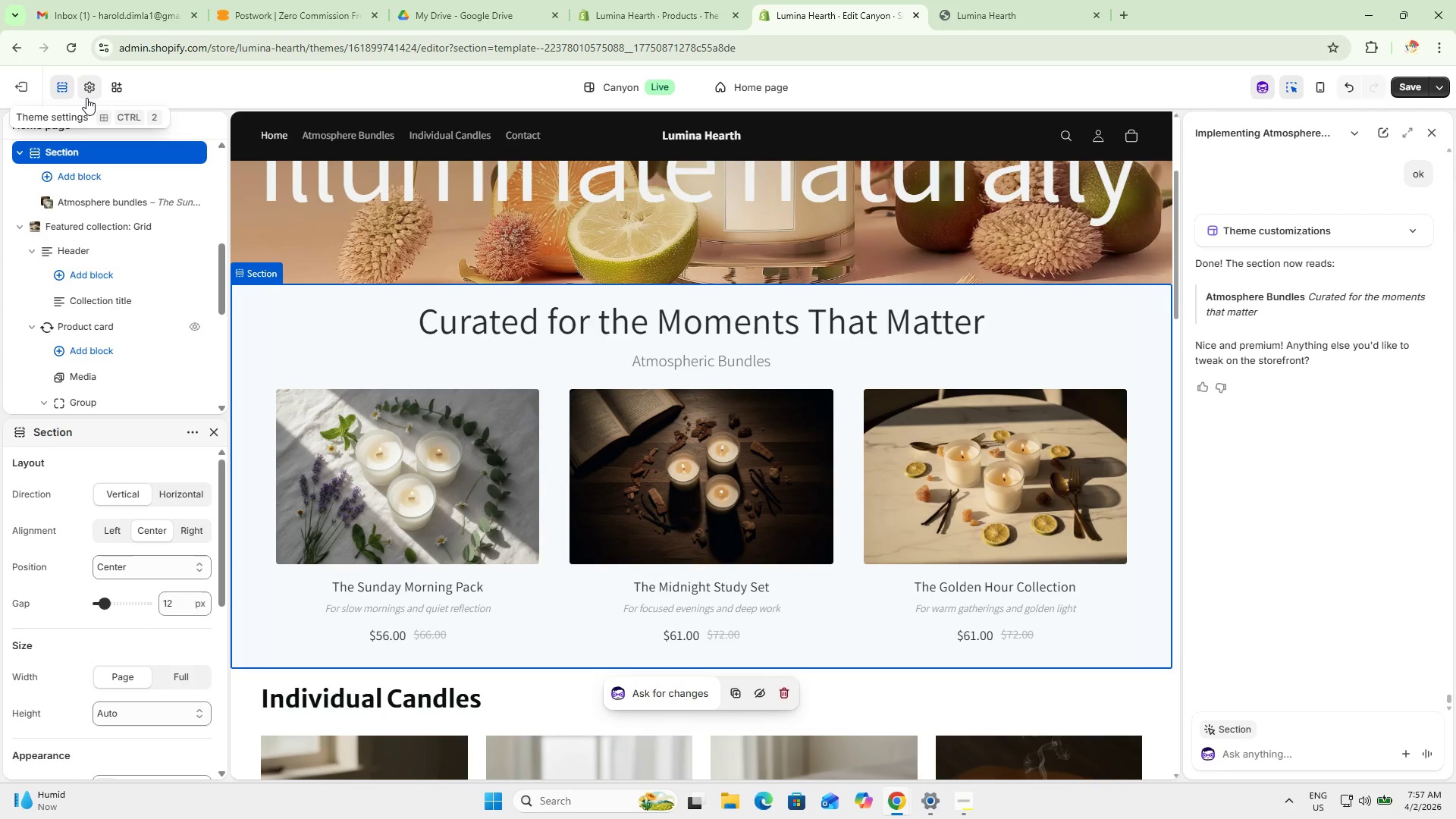 
left_click([86, 98])
 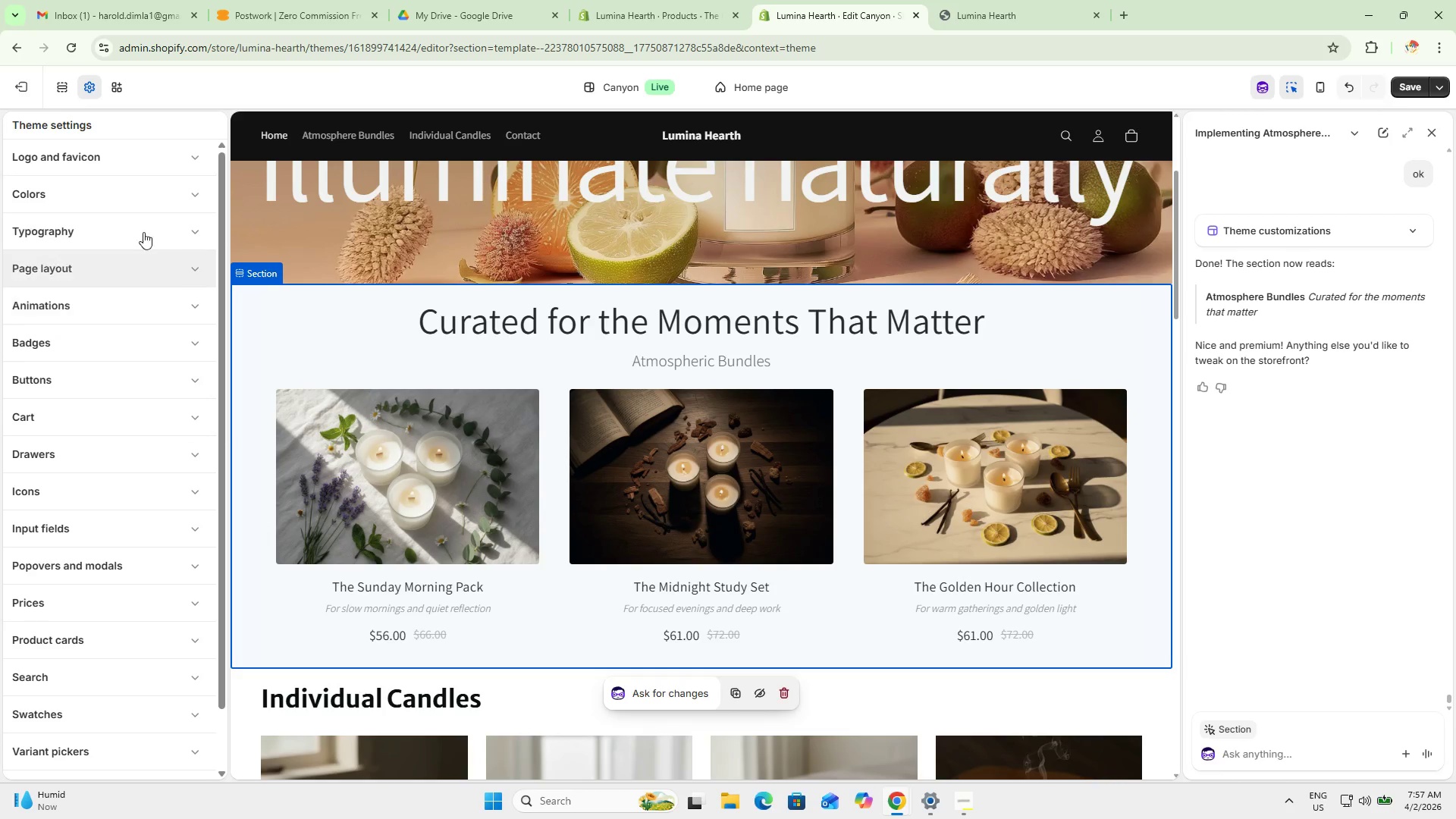 
left_click([145, 183])
 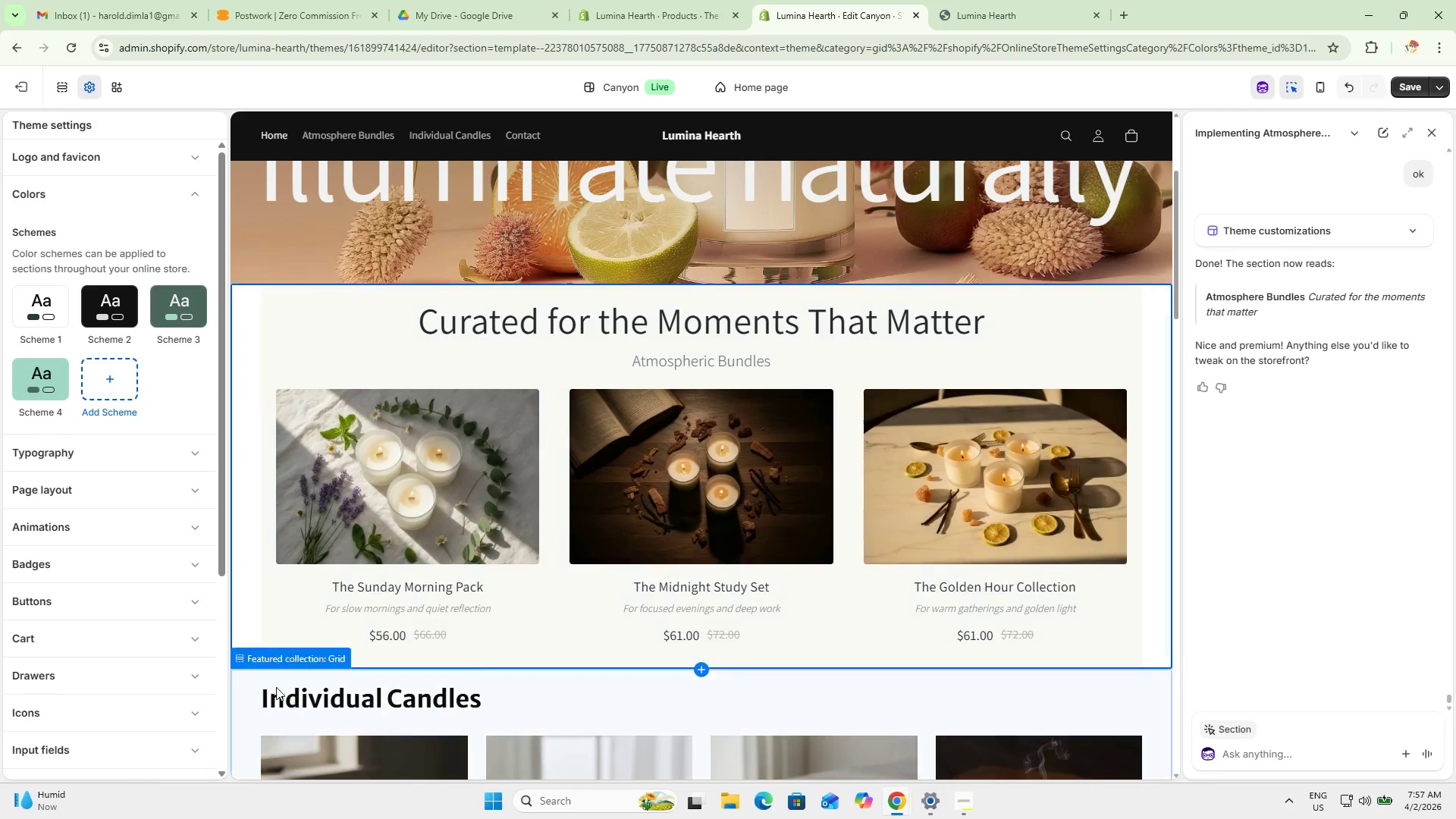 
left_click([241, 649])
 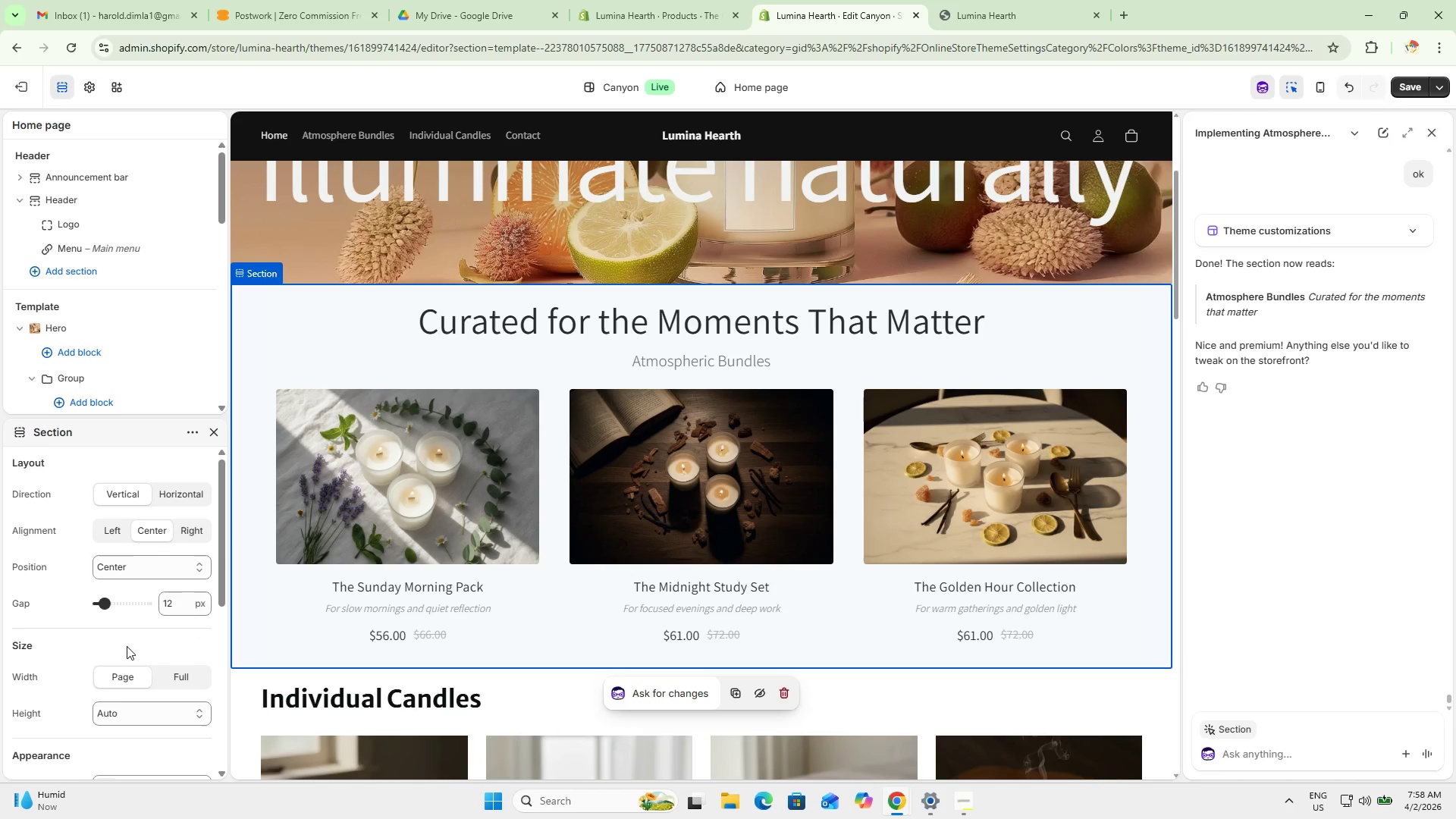 
scroll: coordinate [130, 638], scroll_direction: down, amount: 1.0
 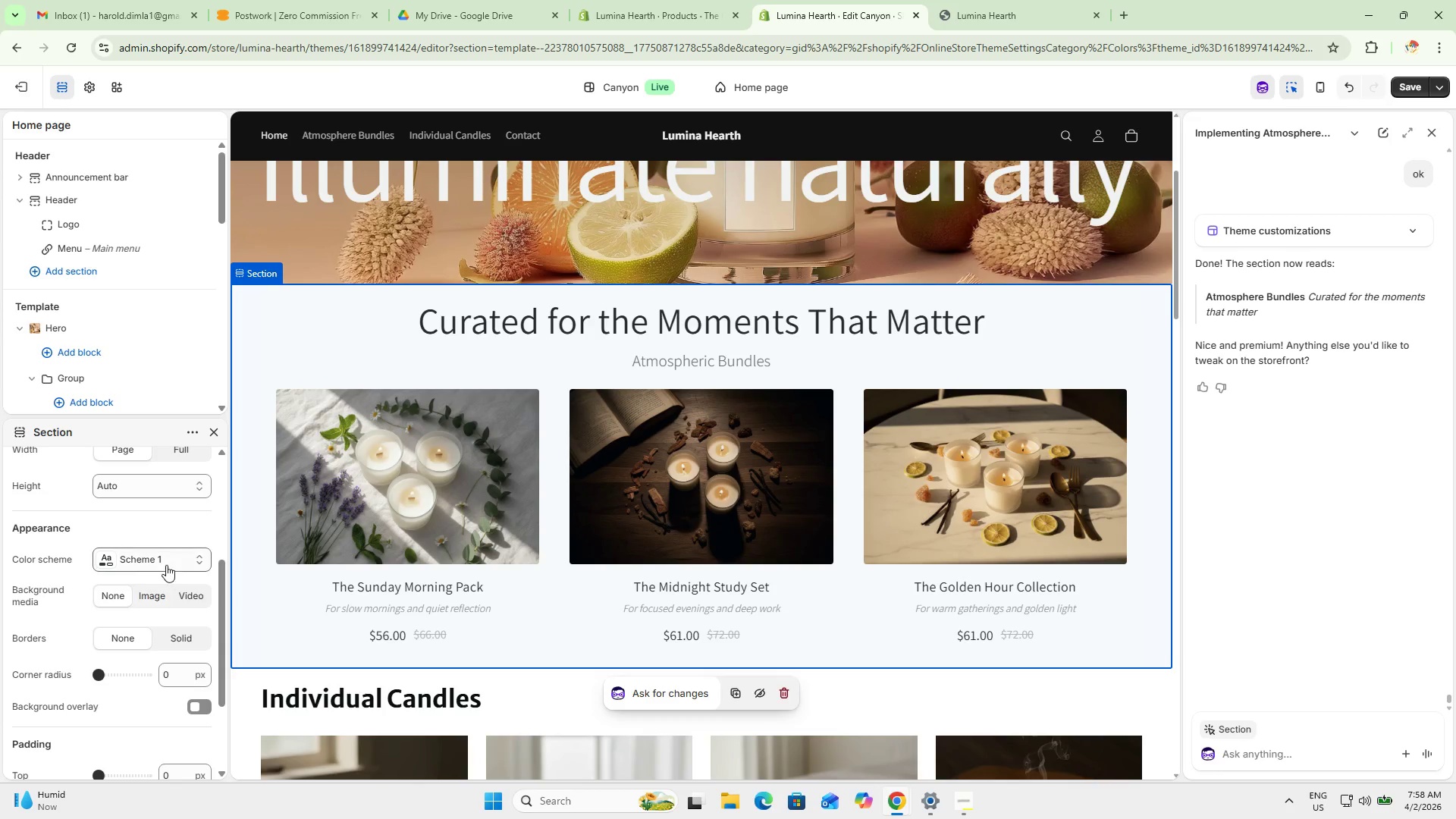 
left_click([166, 563])
 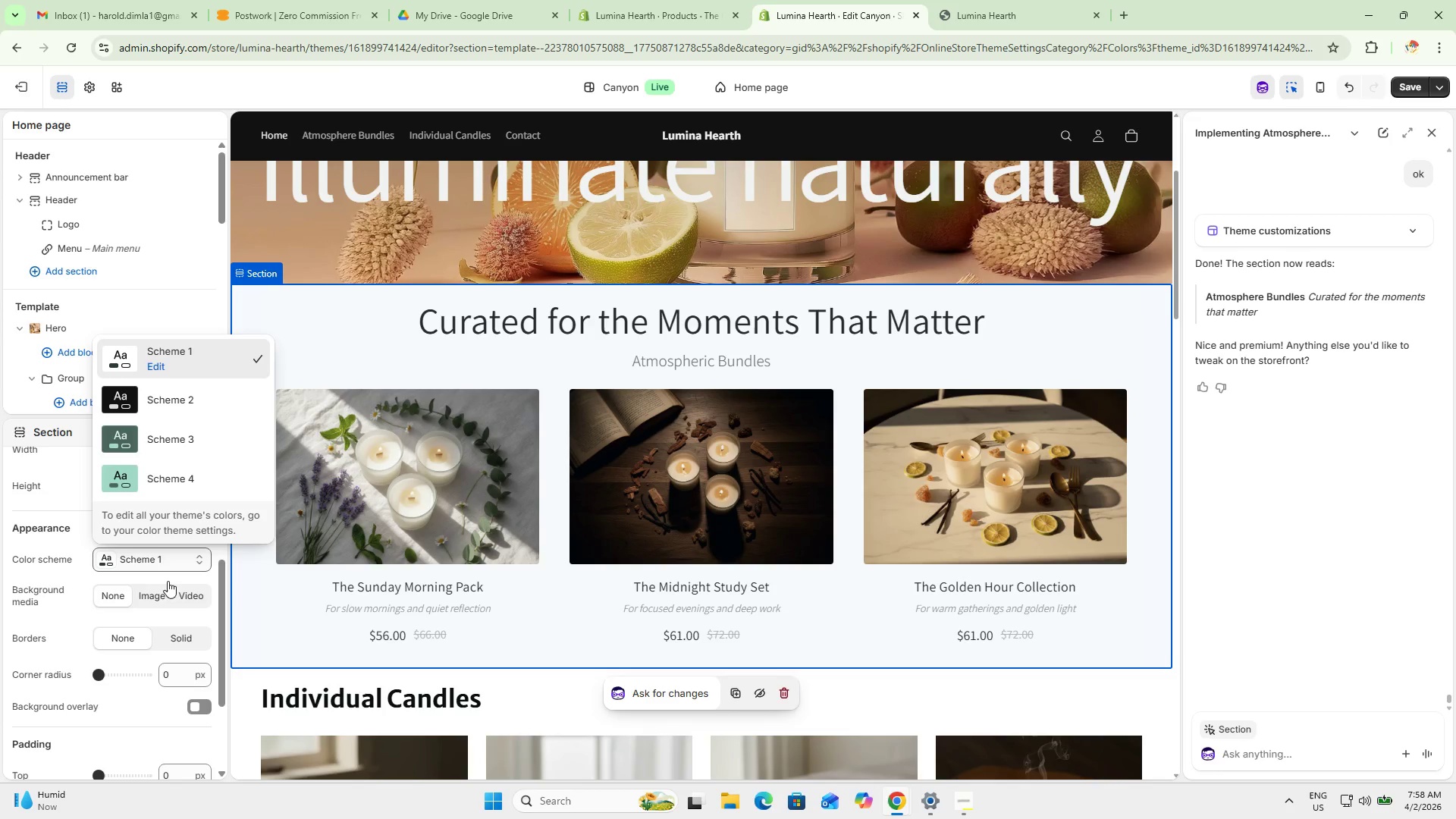 
scroll: coordinate [168, 604], scroll_direction: down, amount: 4.0
 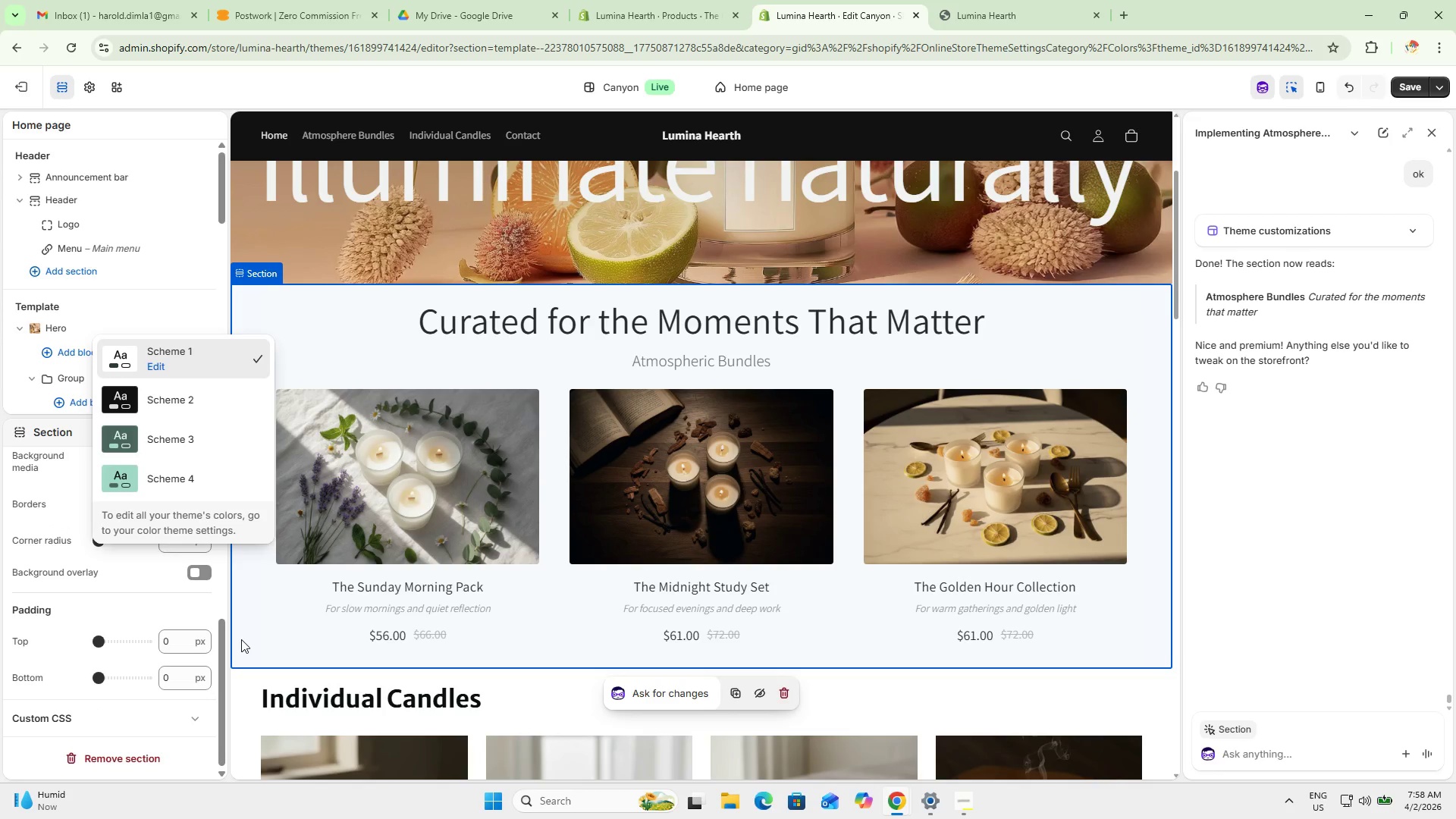 
scroll: coordinate [123, 601], scroll_direction: up, amount: 4.0
 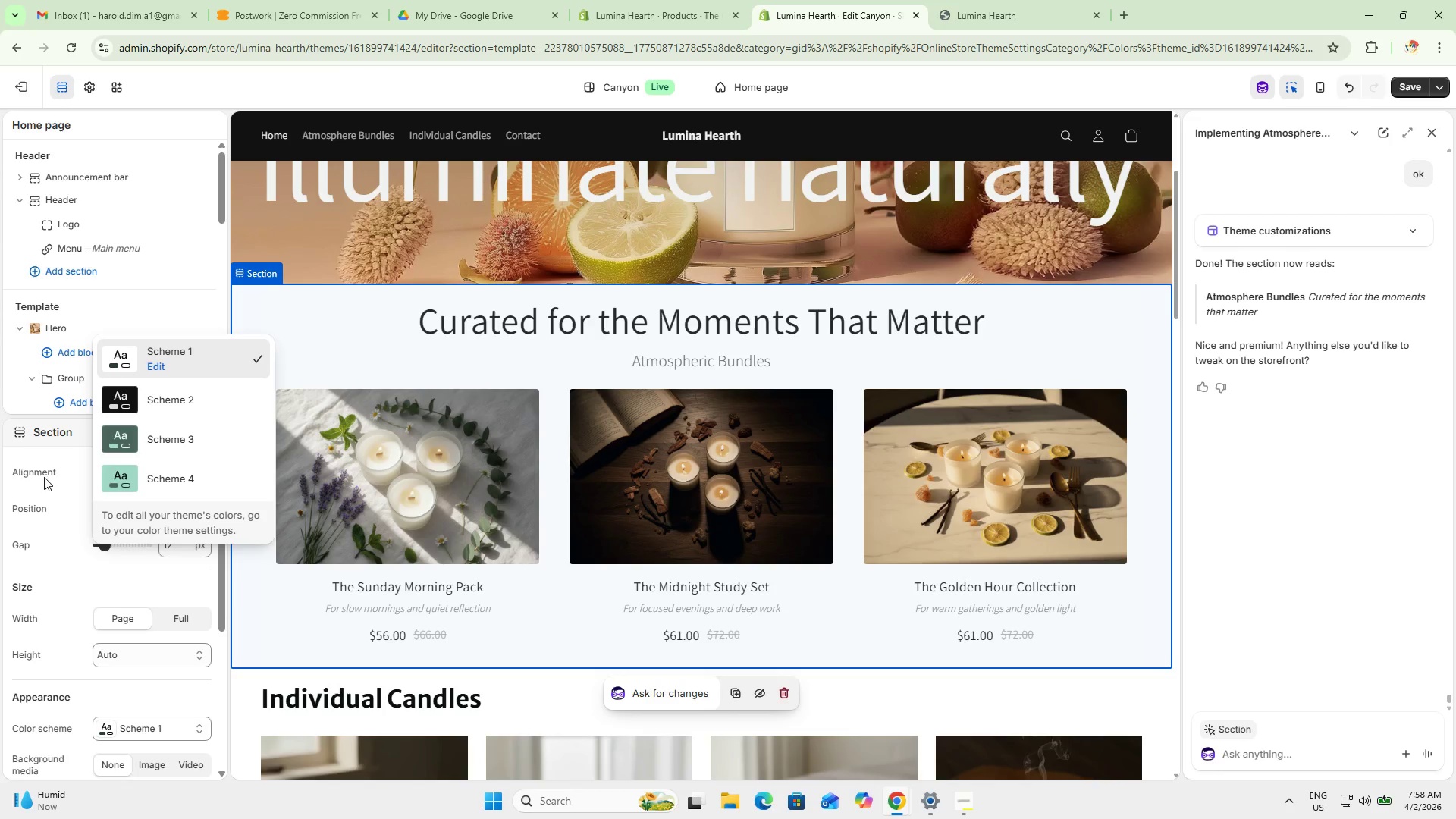 
scroll: coordinate [83, 605], scroll_direction: down, amount: 2.0
 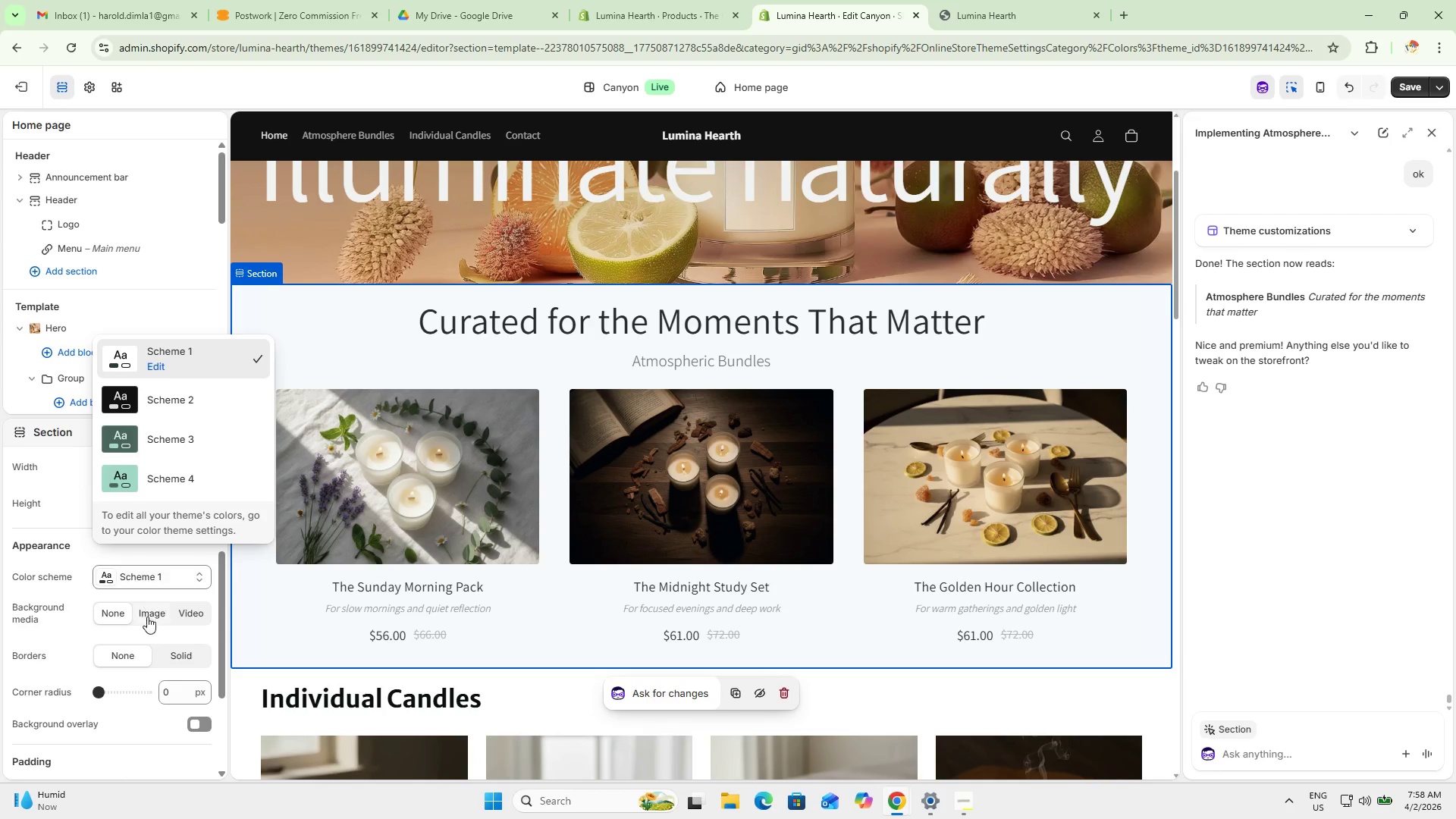 
left_click([150, 578])
 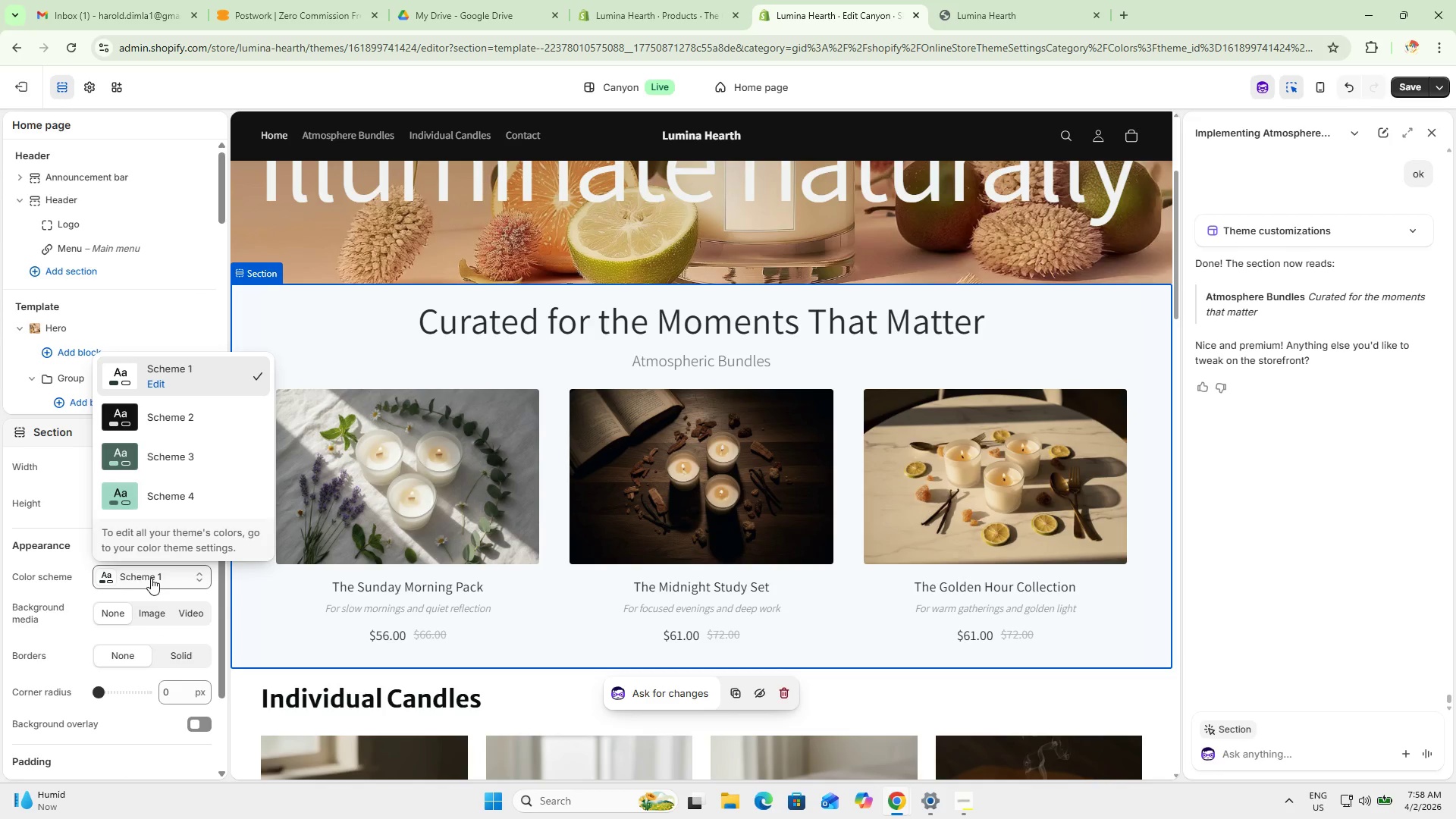 
scroll: coordinate [169, 460], scroll_direction: down, amount: 3.0
 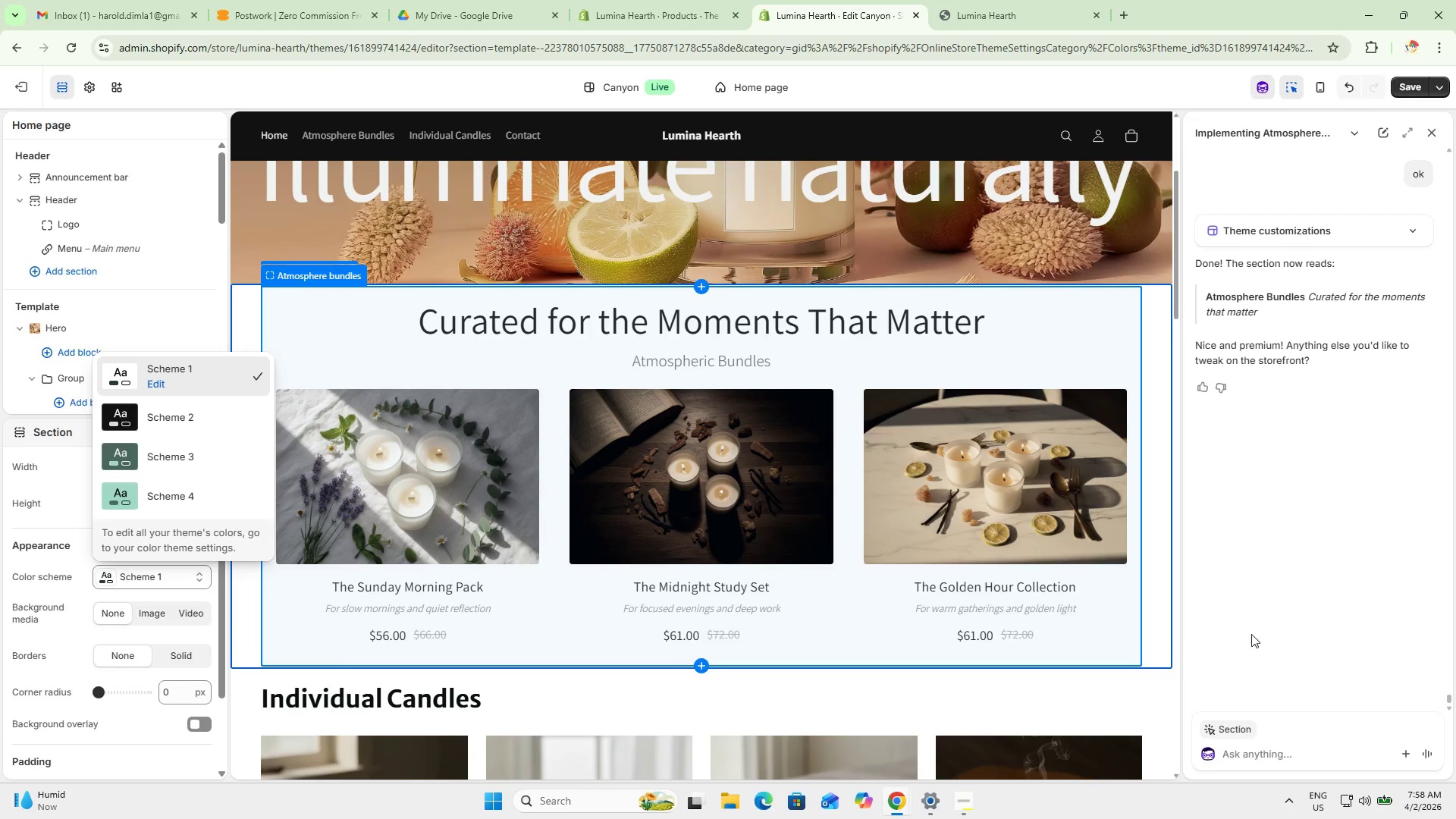 
left_click([1429, 128])
 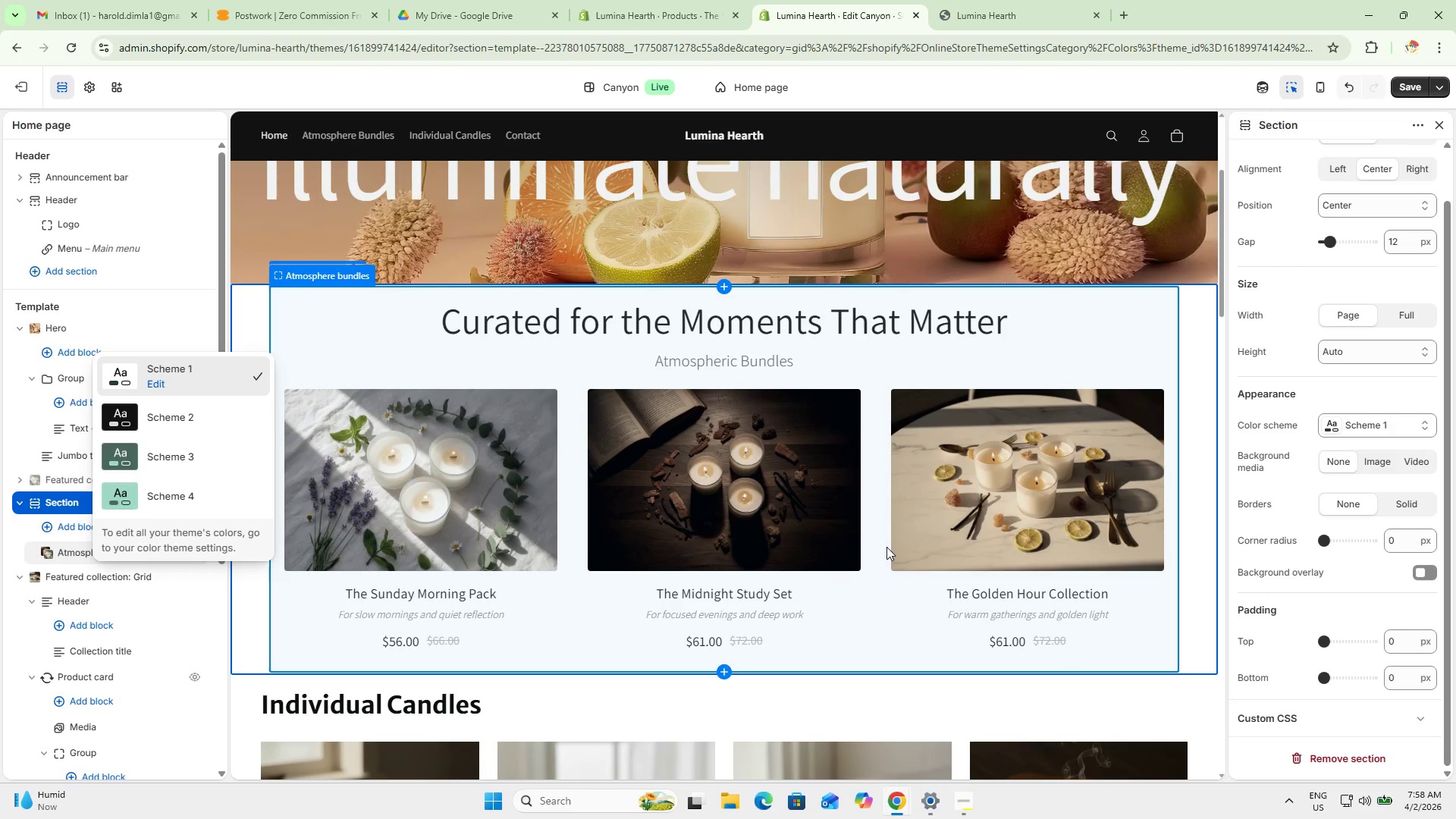 
left_click([465, 494])
 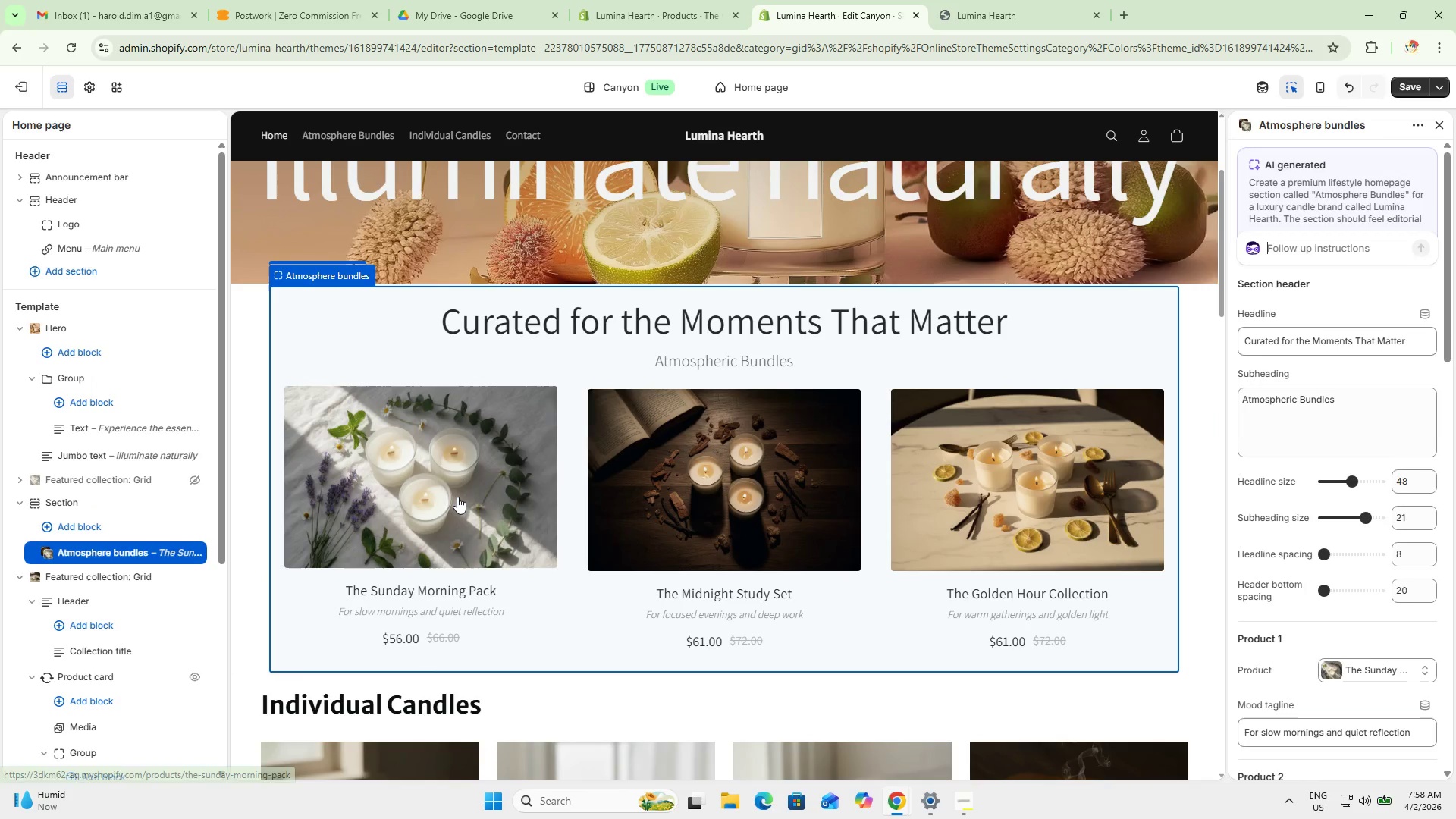 
left_click([457, 497])
 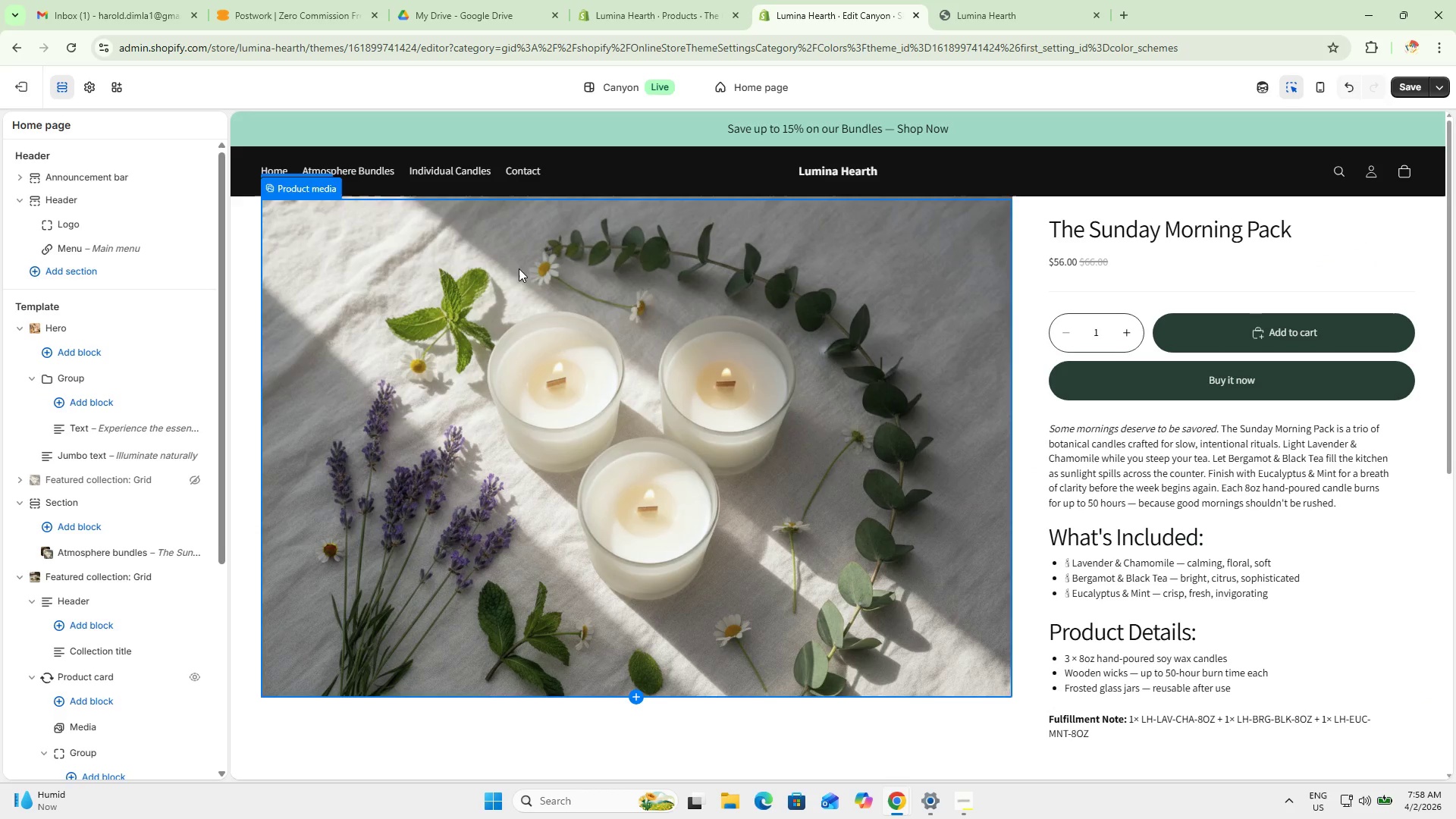 
wait(10.38)
 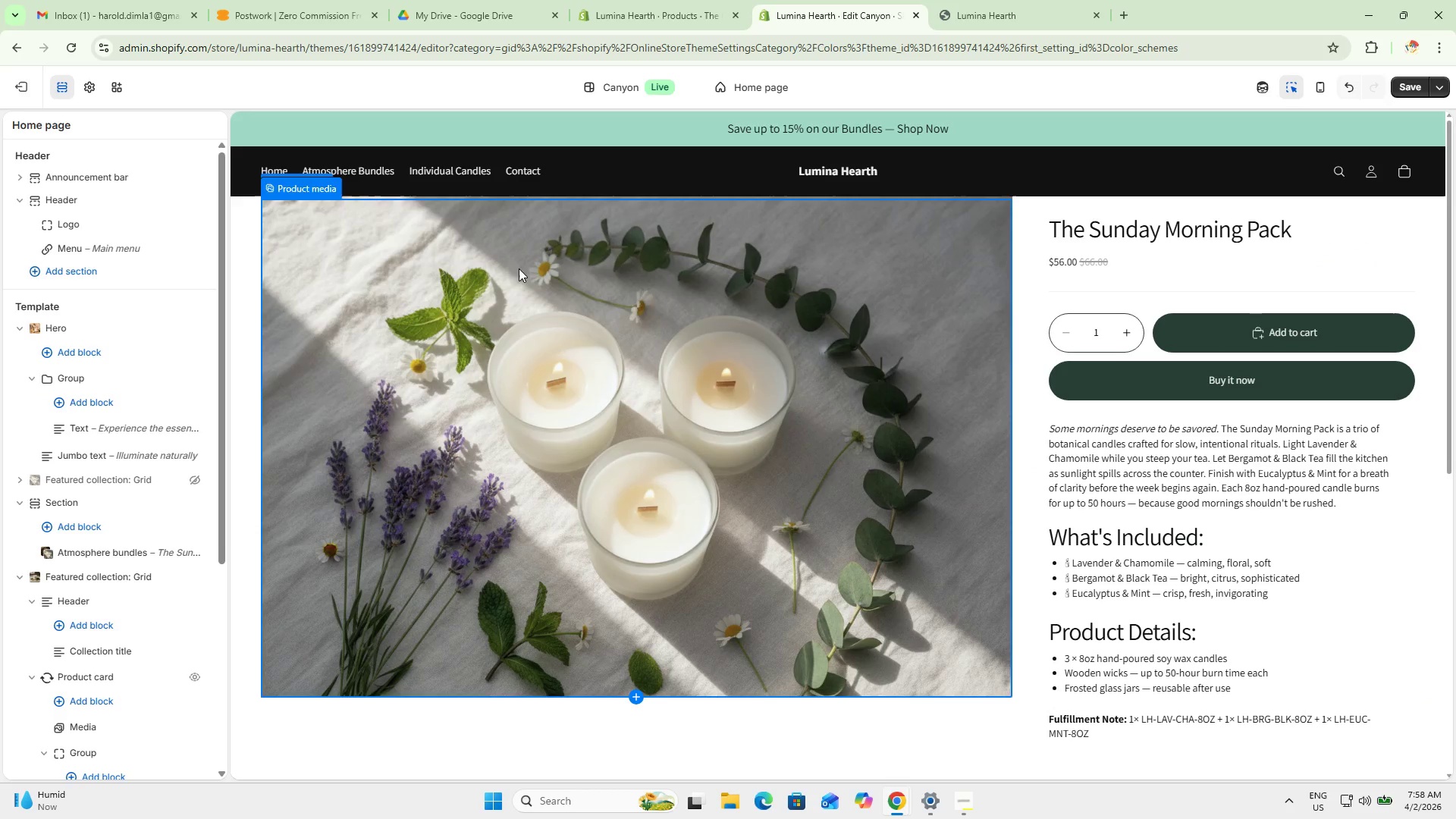 
left_click([275, 174])
 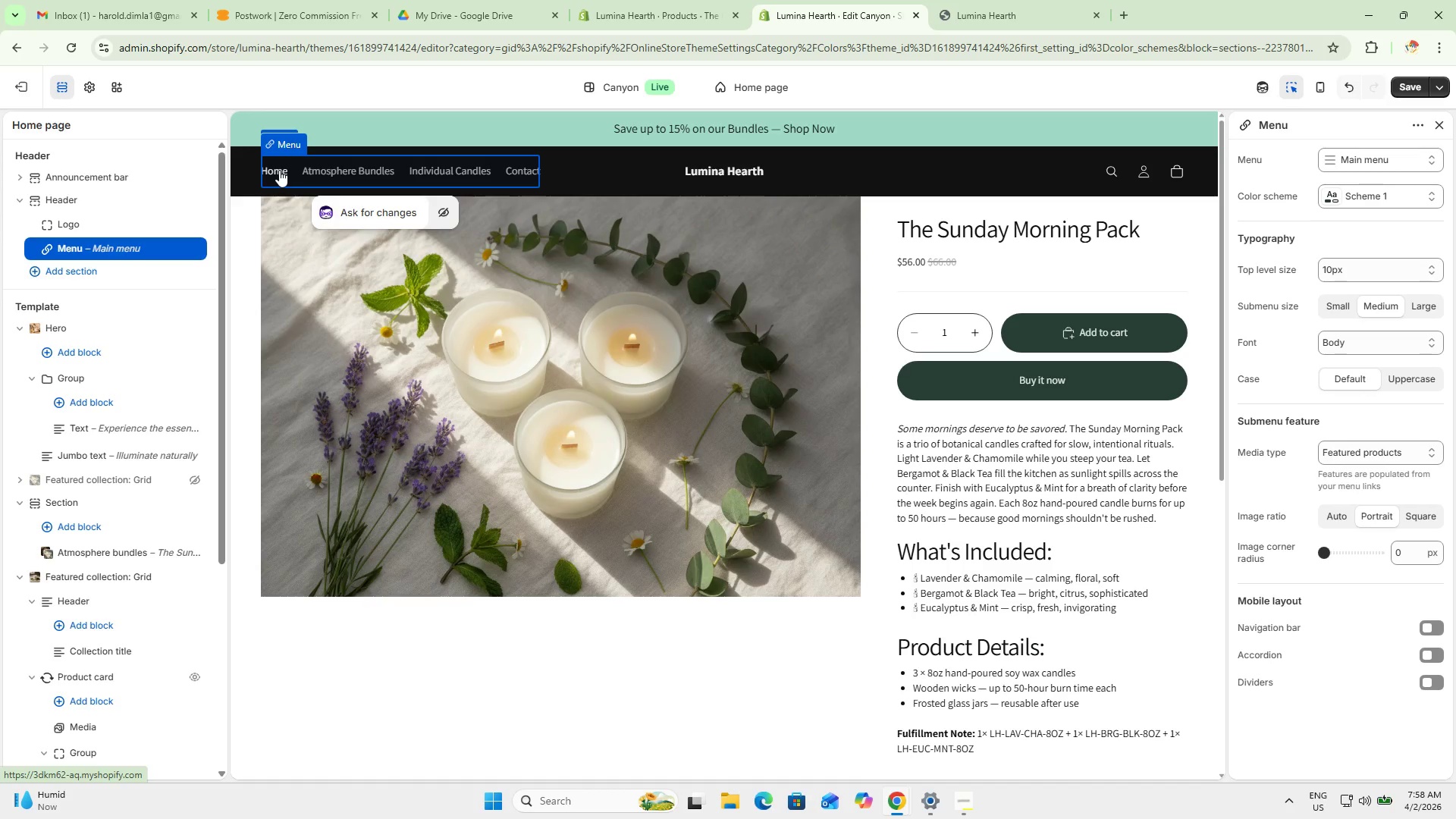 
left_click([279, 170])
 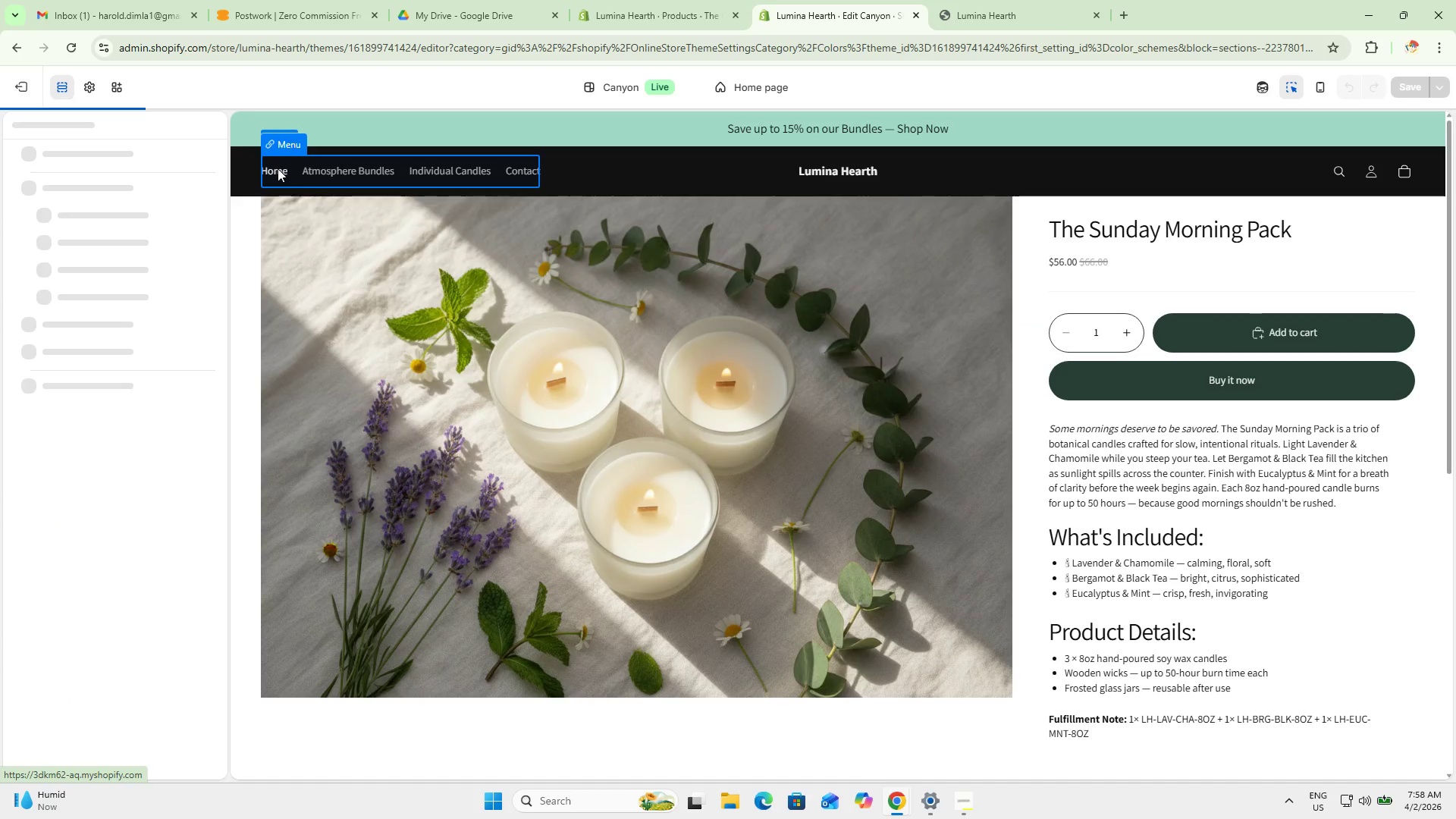 
mouse_move([273, 99])
 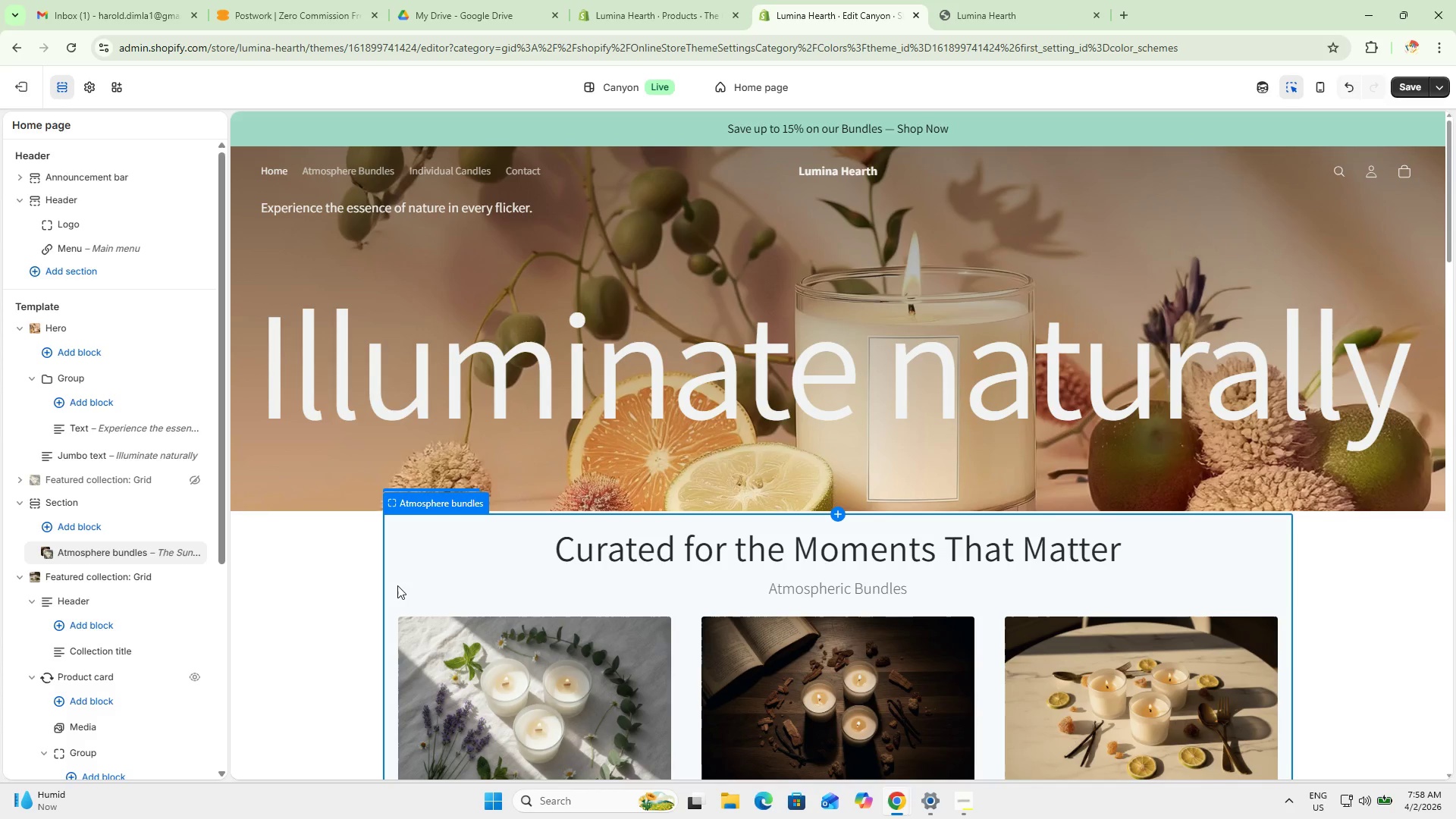 
left_click([410, 583])
 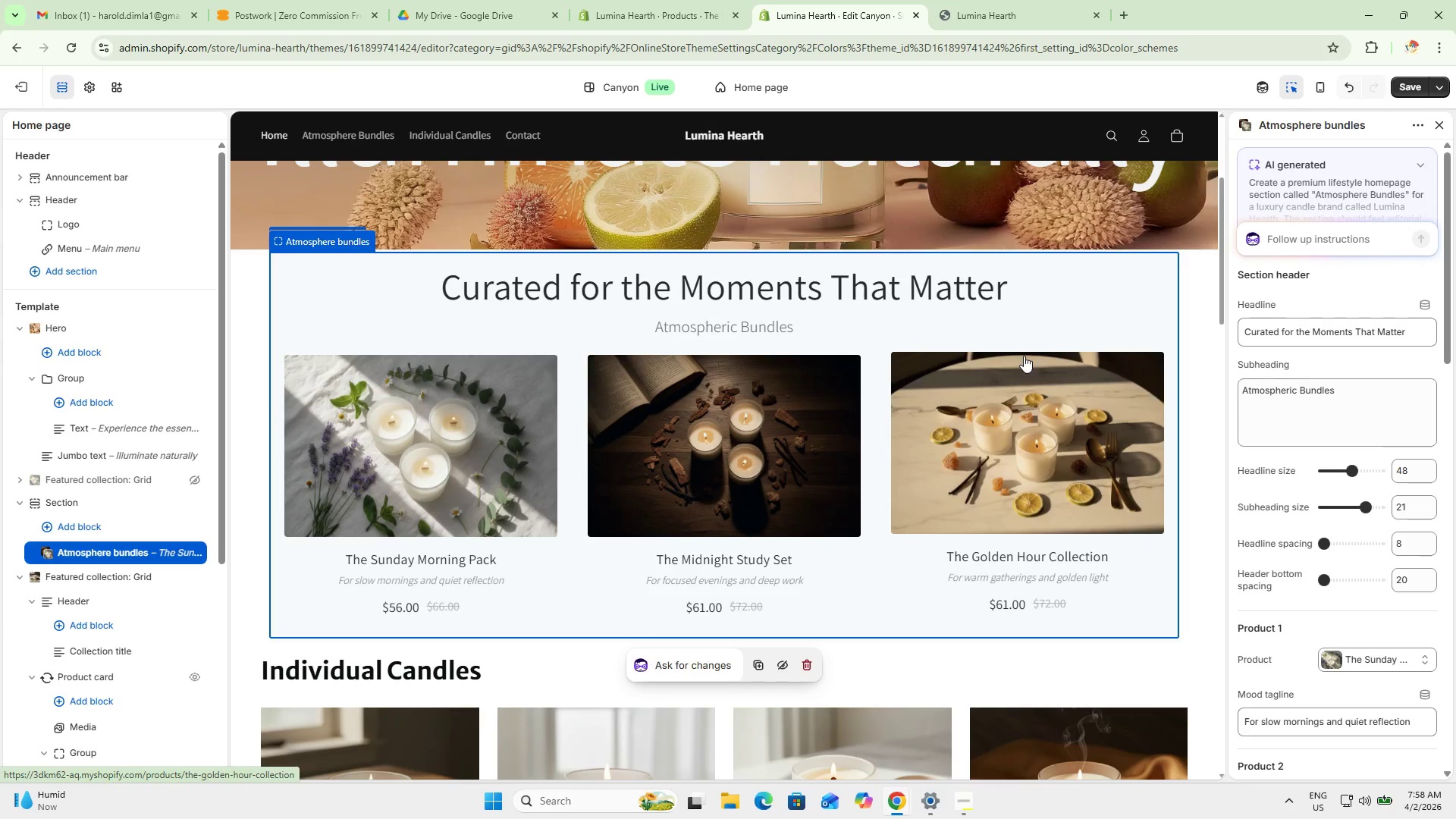 
scroll: coordinate [1370, 605], scroll_direction: down, amount: 25.0
 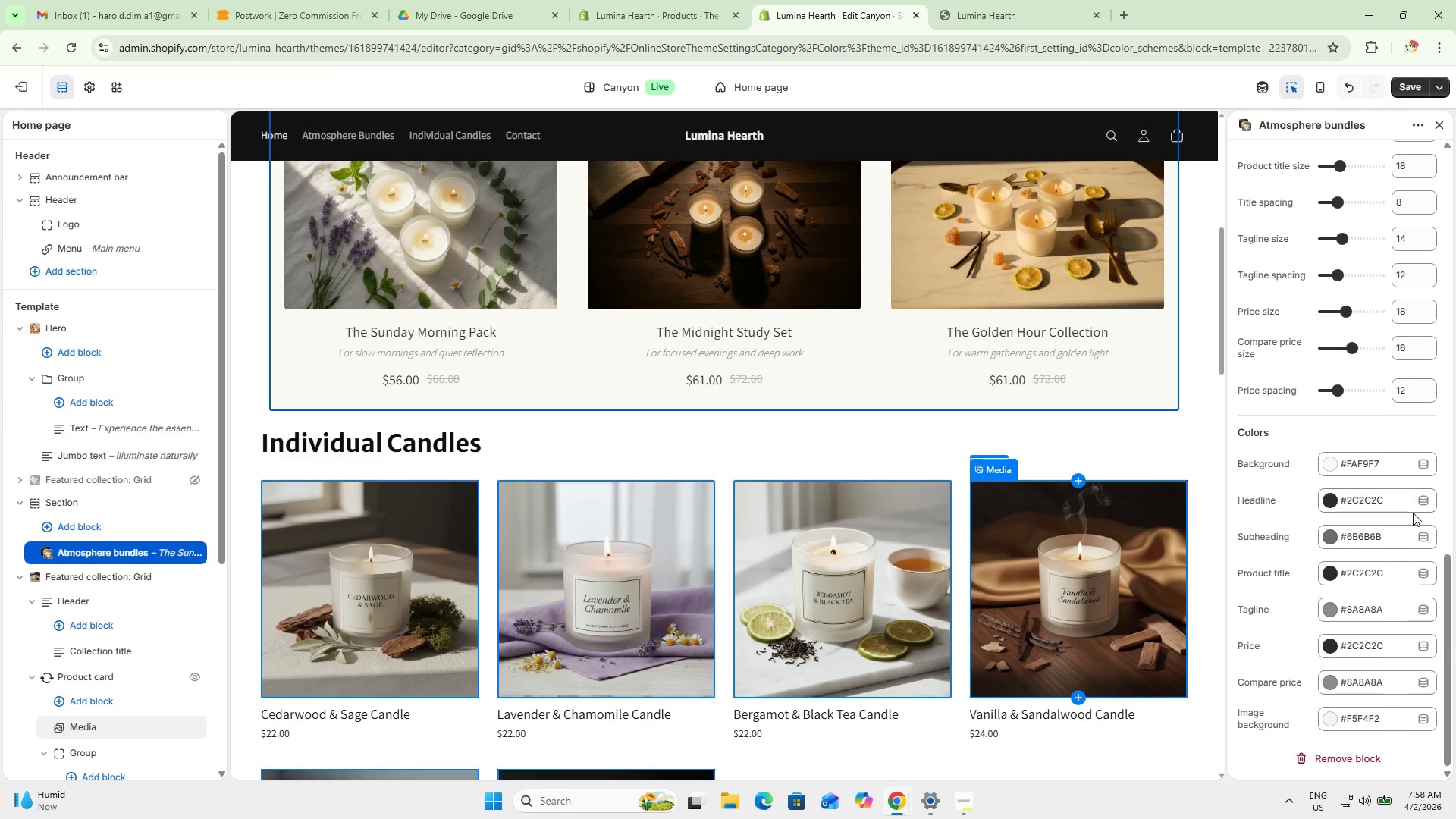 
wait(7.26)
 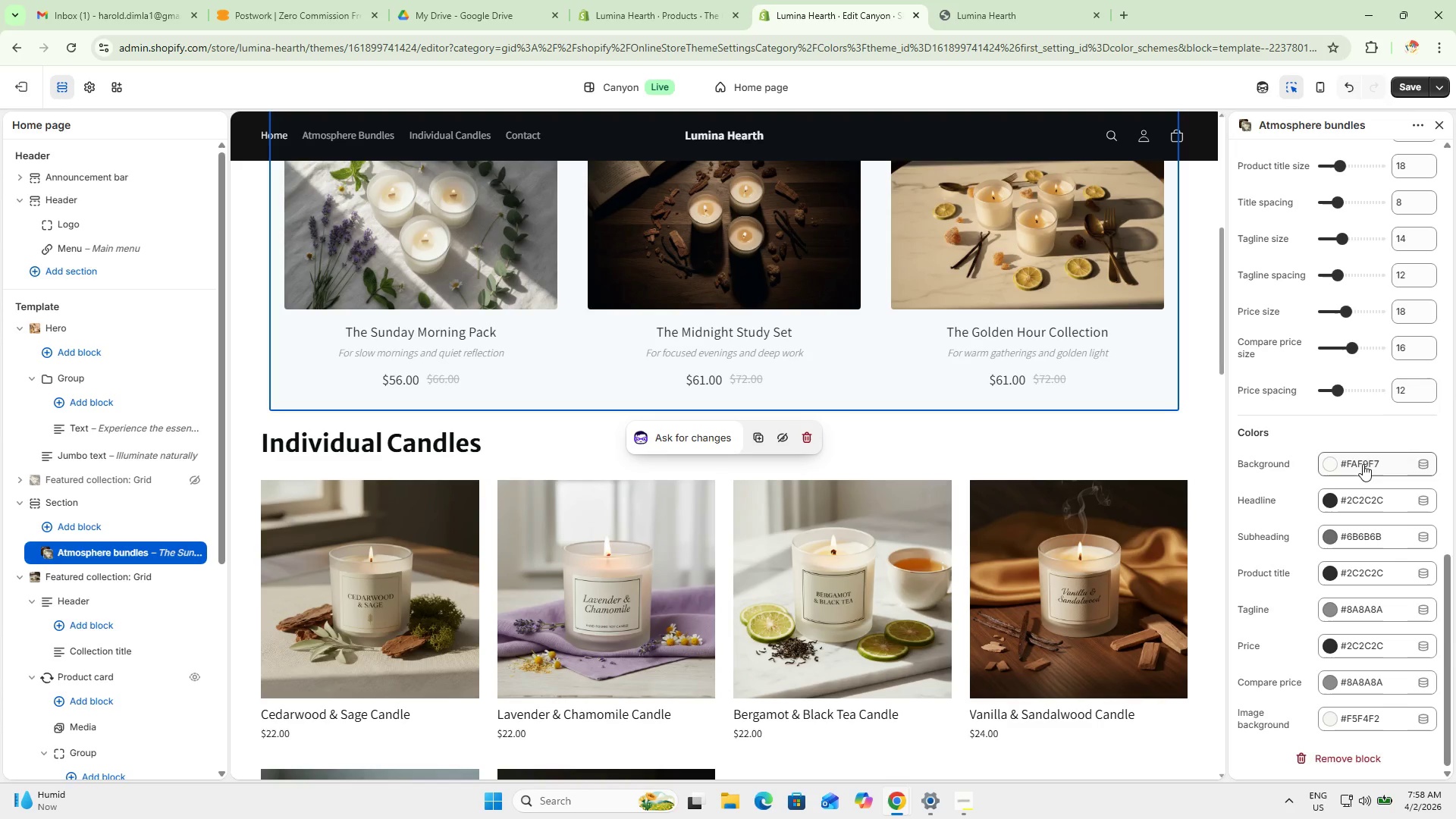 
left_click([1407, 83])
 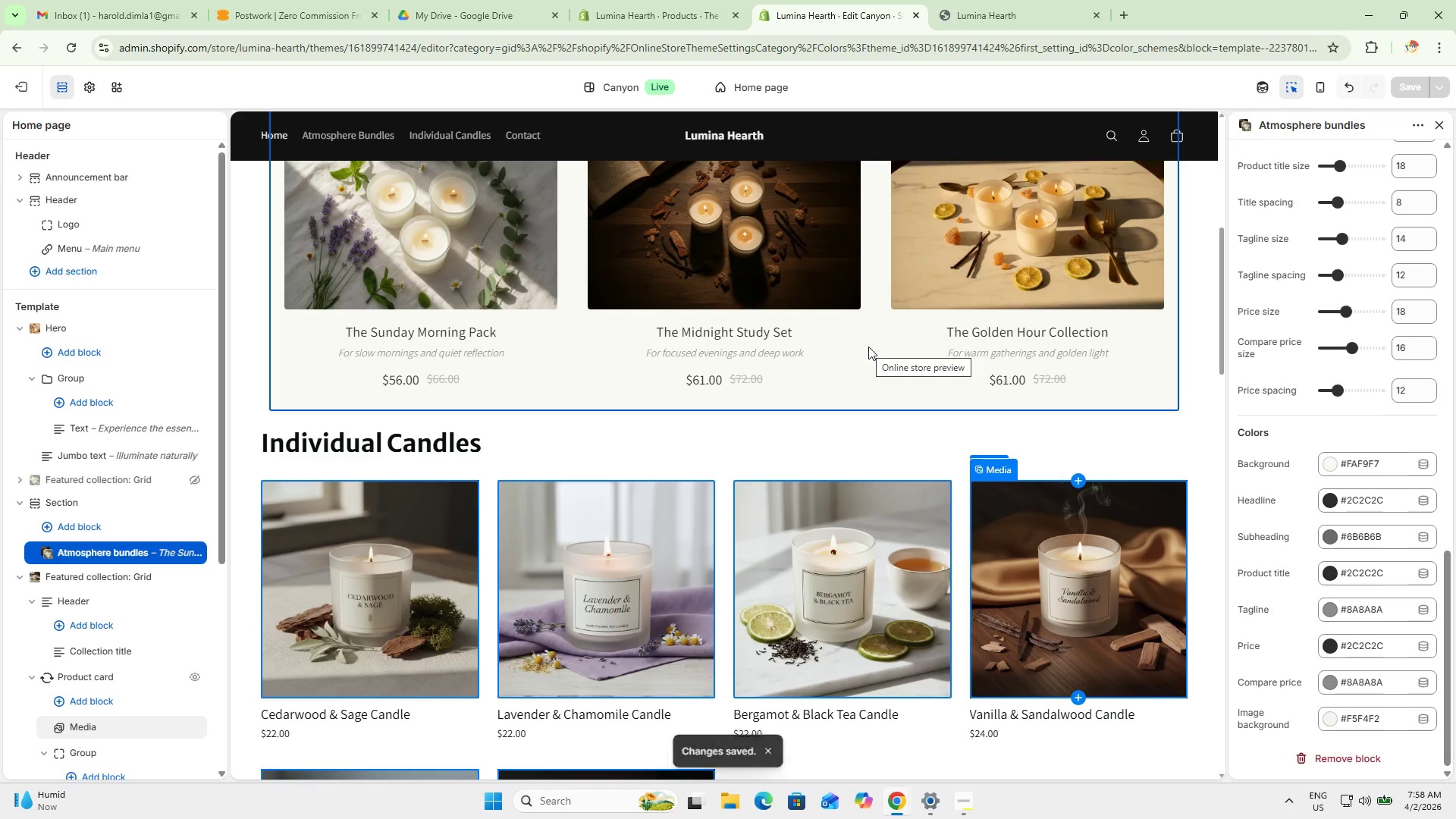 
wait(11.88)
 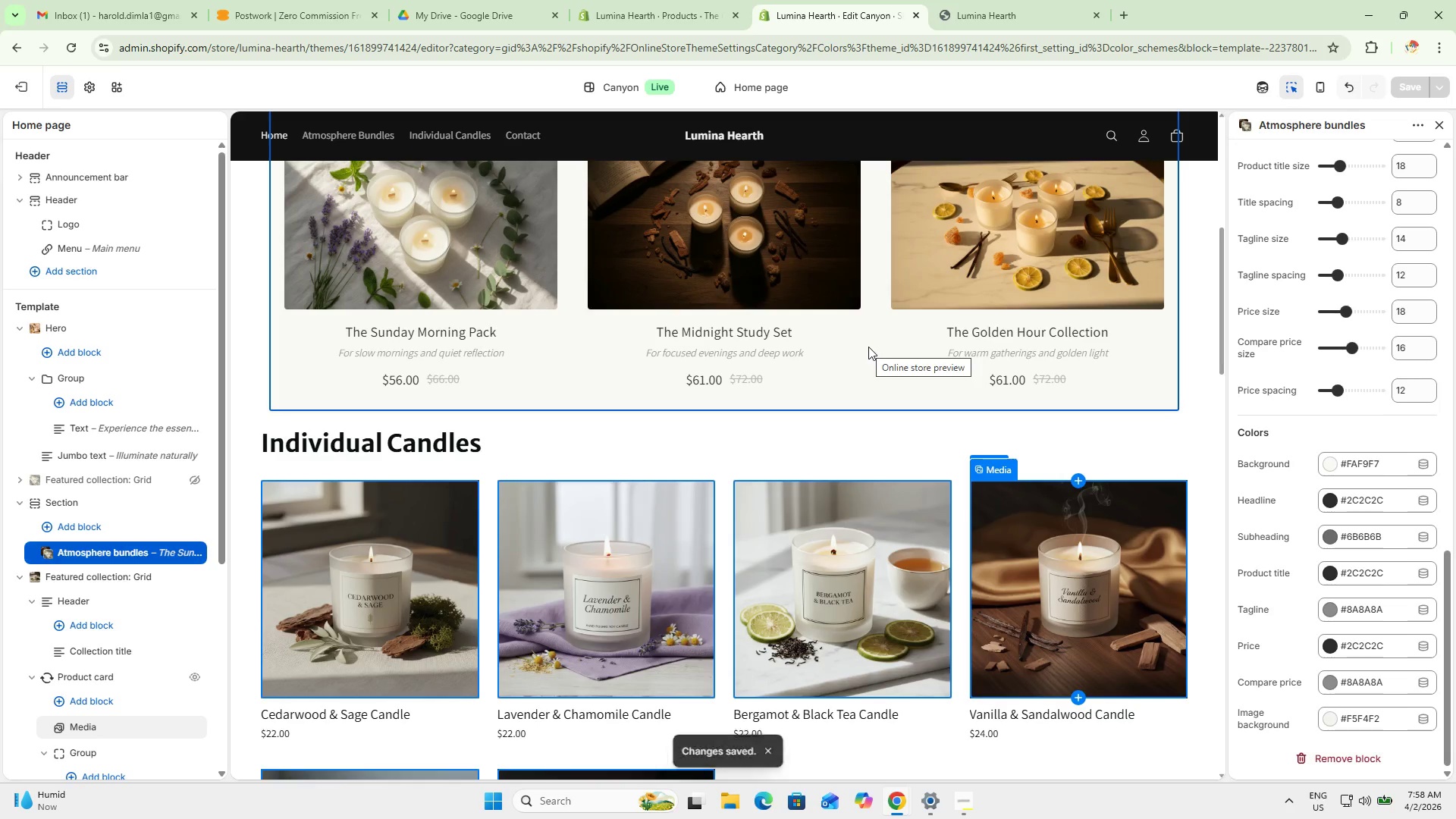 
left_click([1439, 118])
 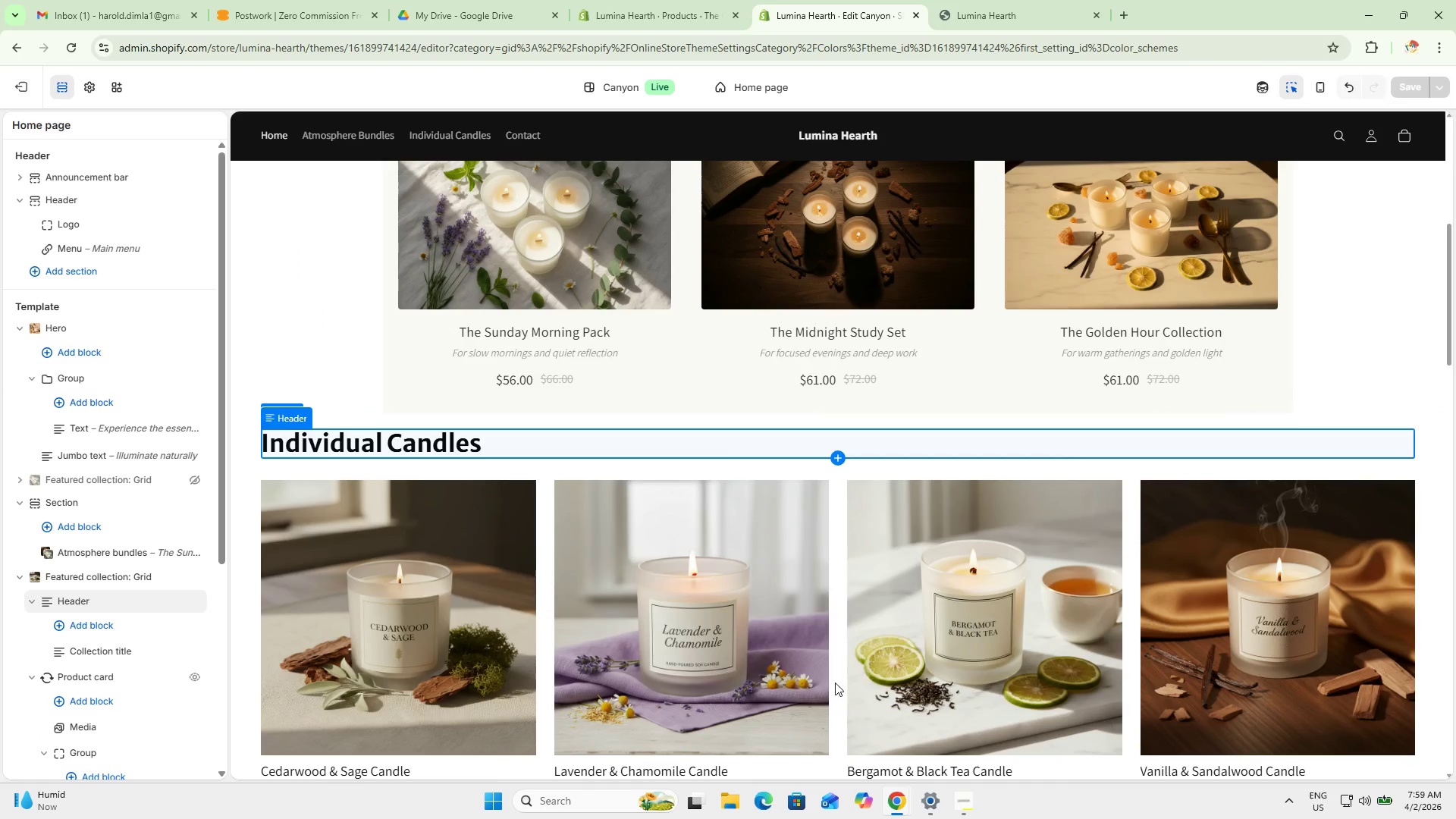 
scroll: coordinate [923, 789], scroll_direction: up, amount: 6.0
 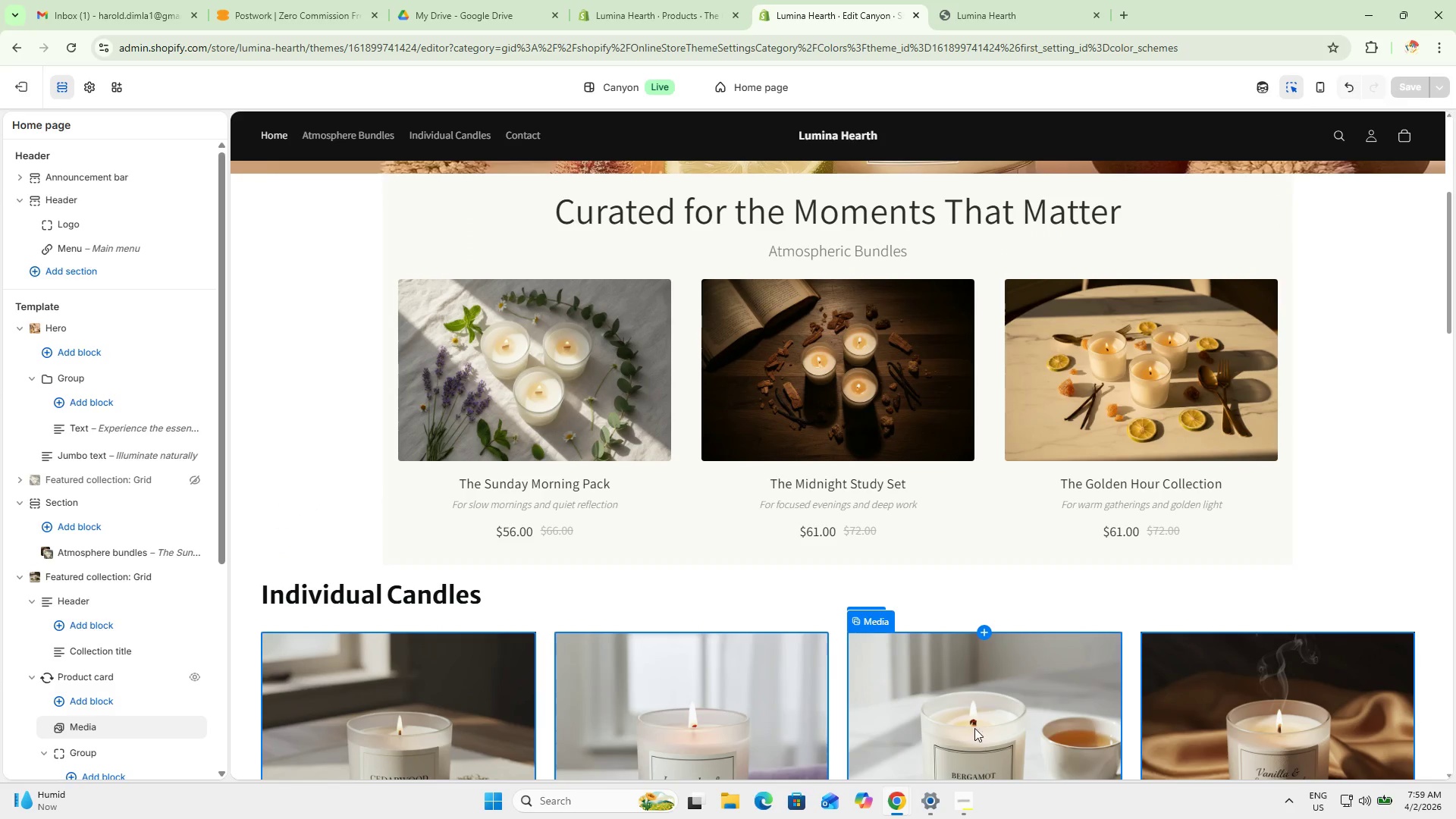 
scroll: coordinate [924, 692], scroll_direction: down, amount: 1.0
 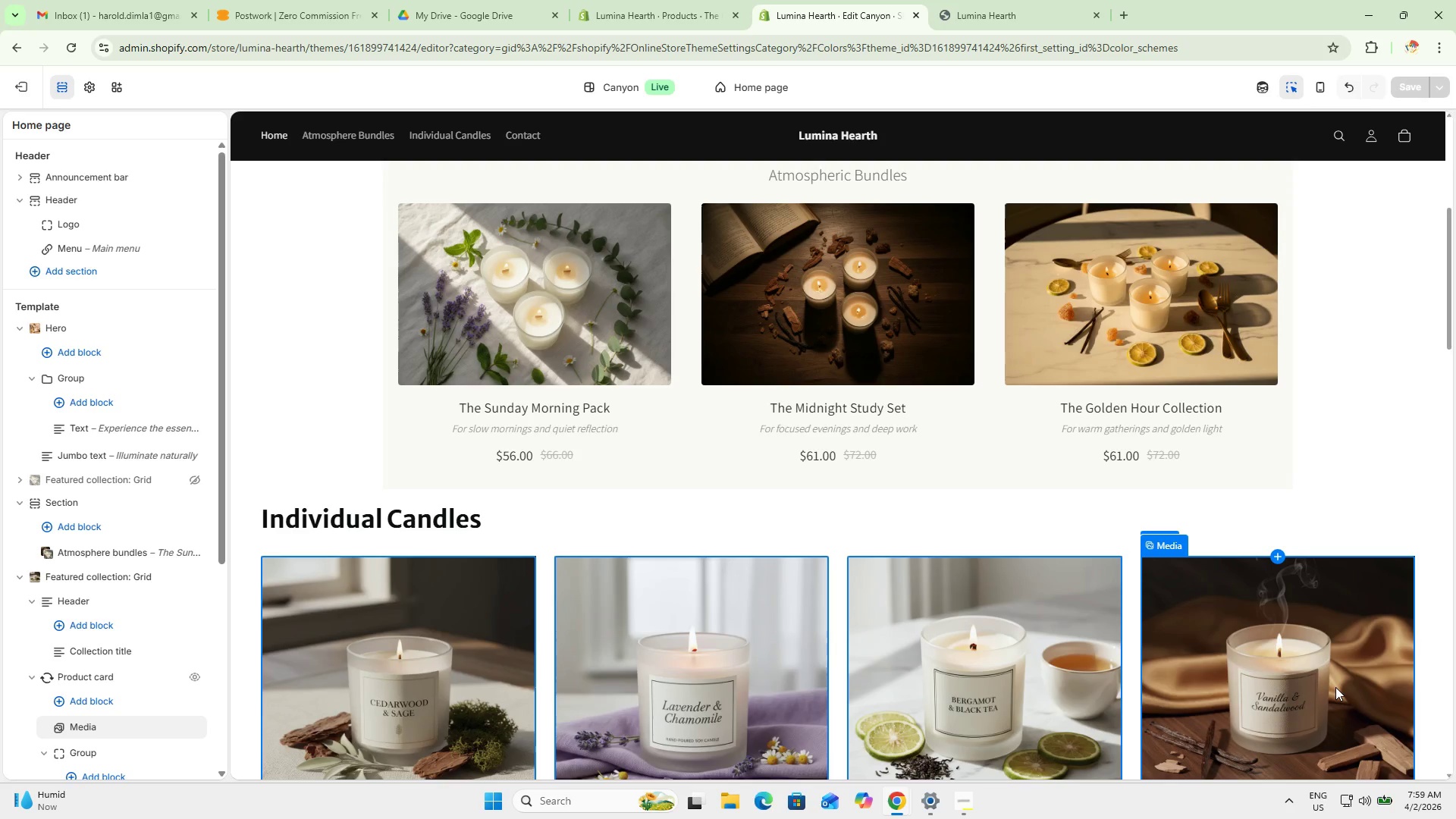 
scroll: coordinate [416, 334], scroll_direction: up, amount: 8.0
 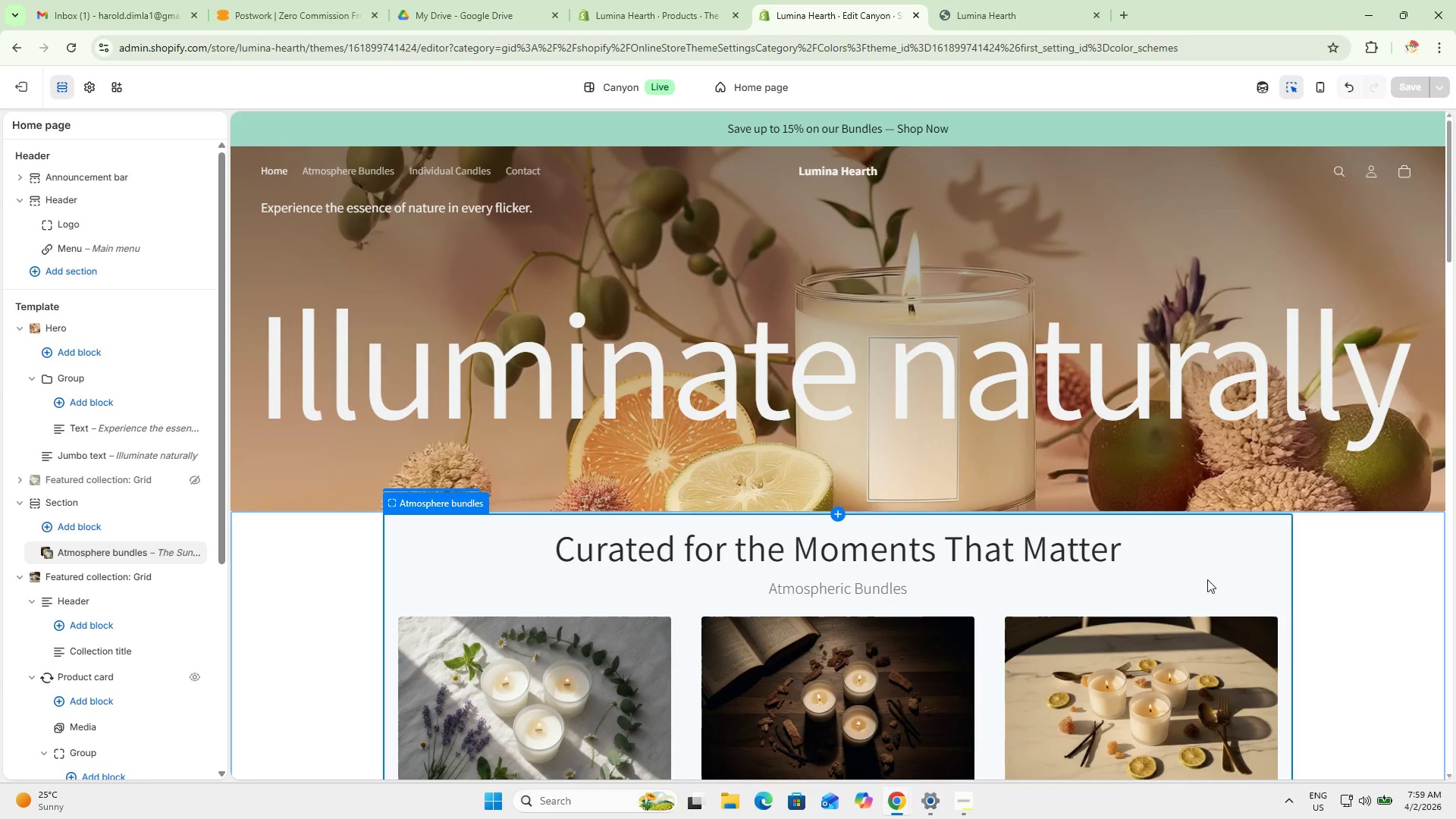 
wait(5.27)
 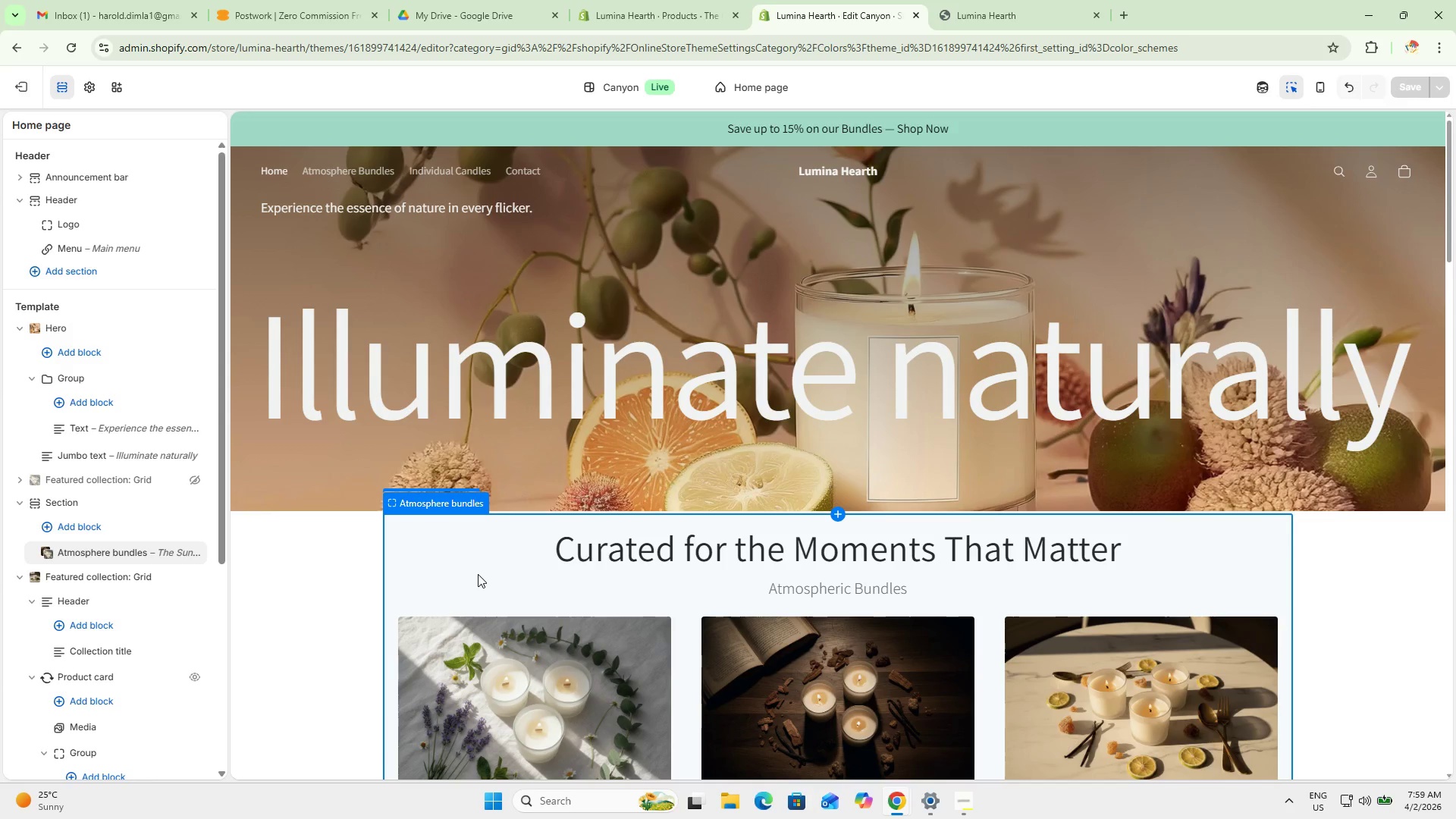 
mouse_move([1365, 26])
 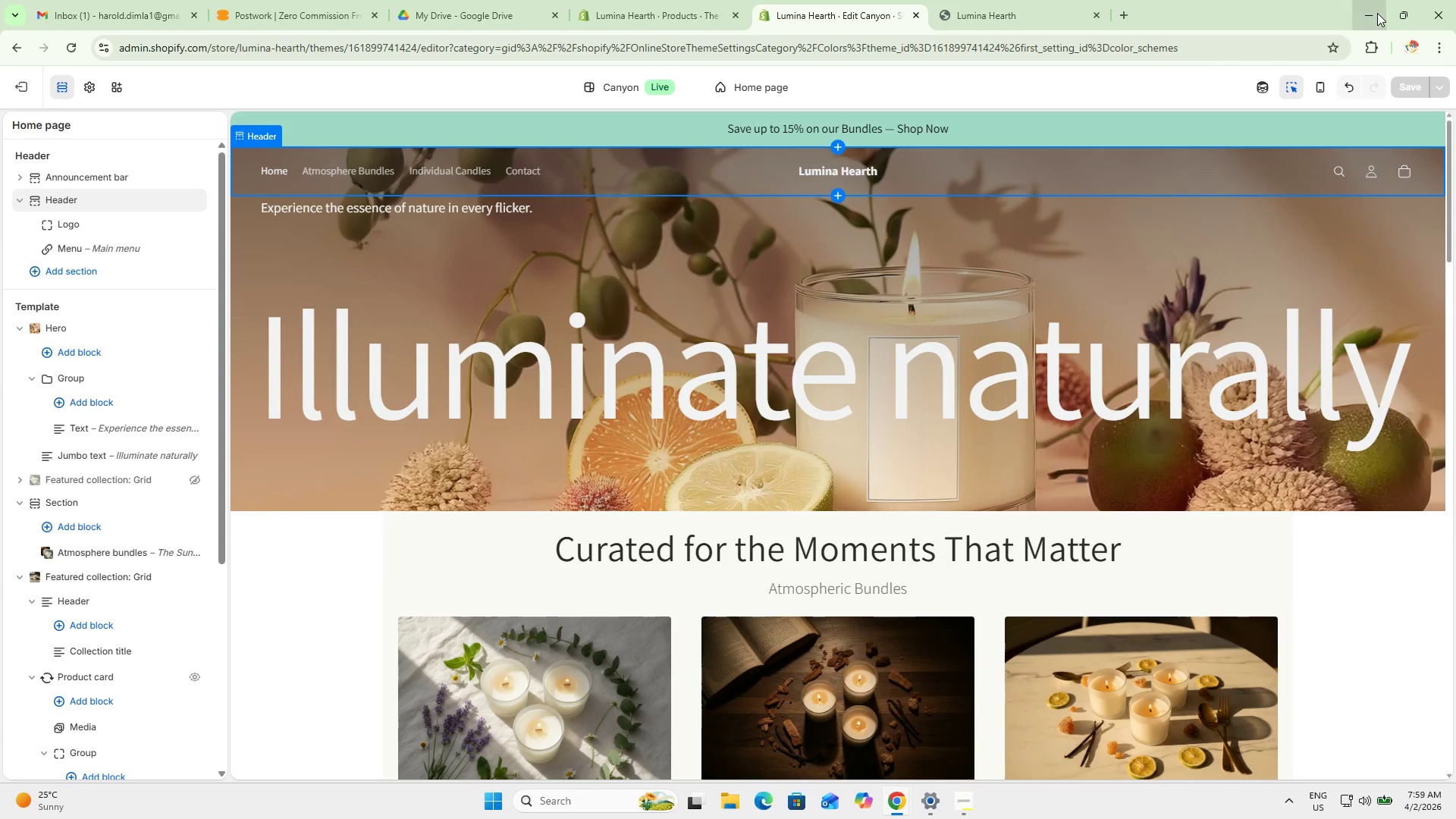 
mouse_move([1251, 5])
 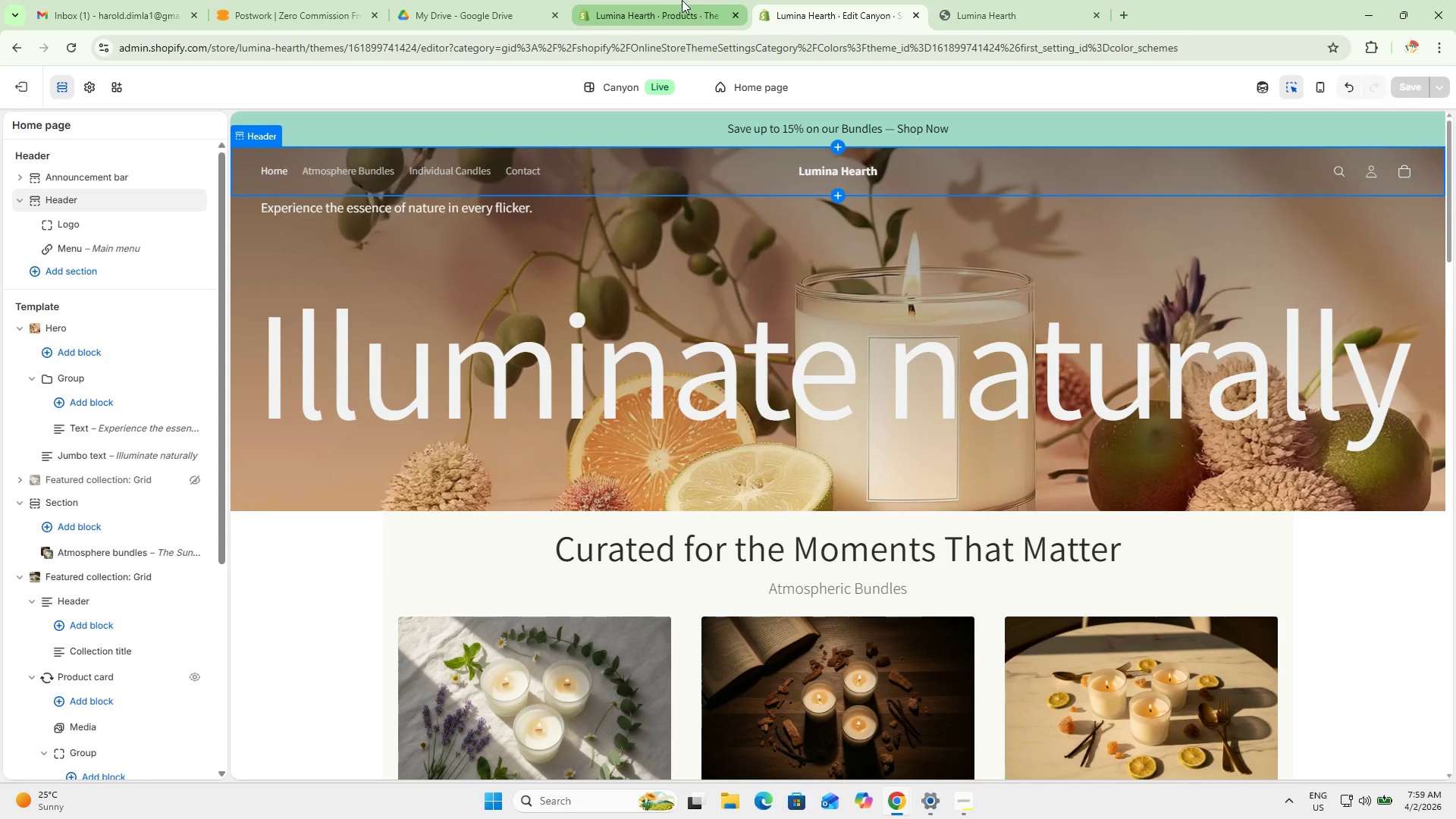 
left_click([672, 0])
 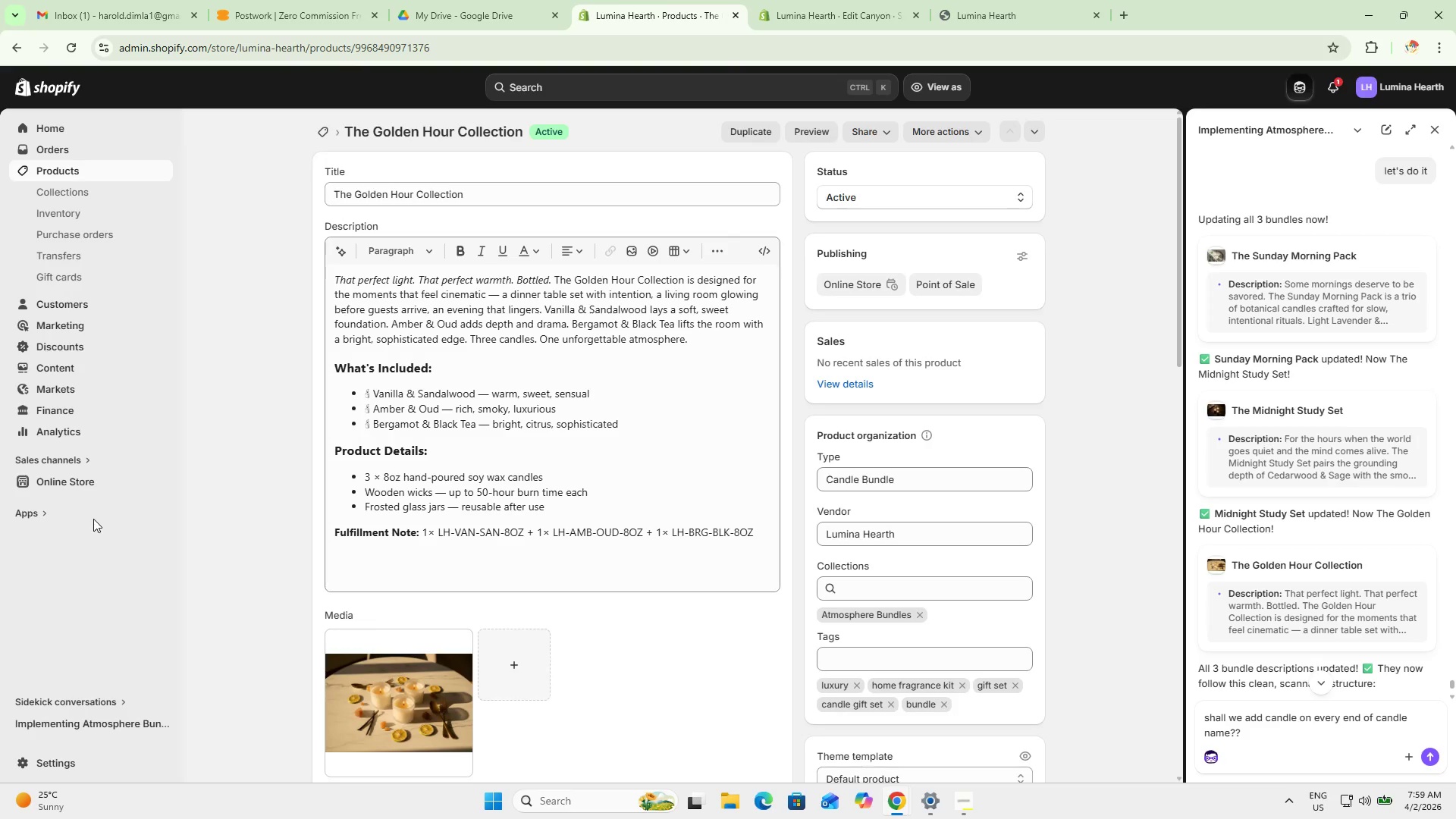 
left_click([72, 483])
 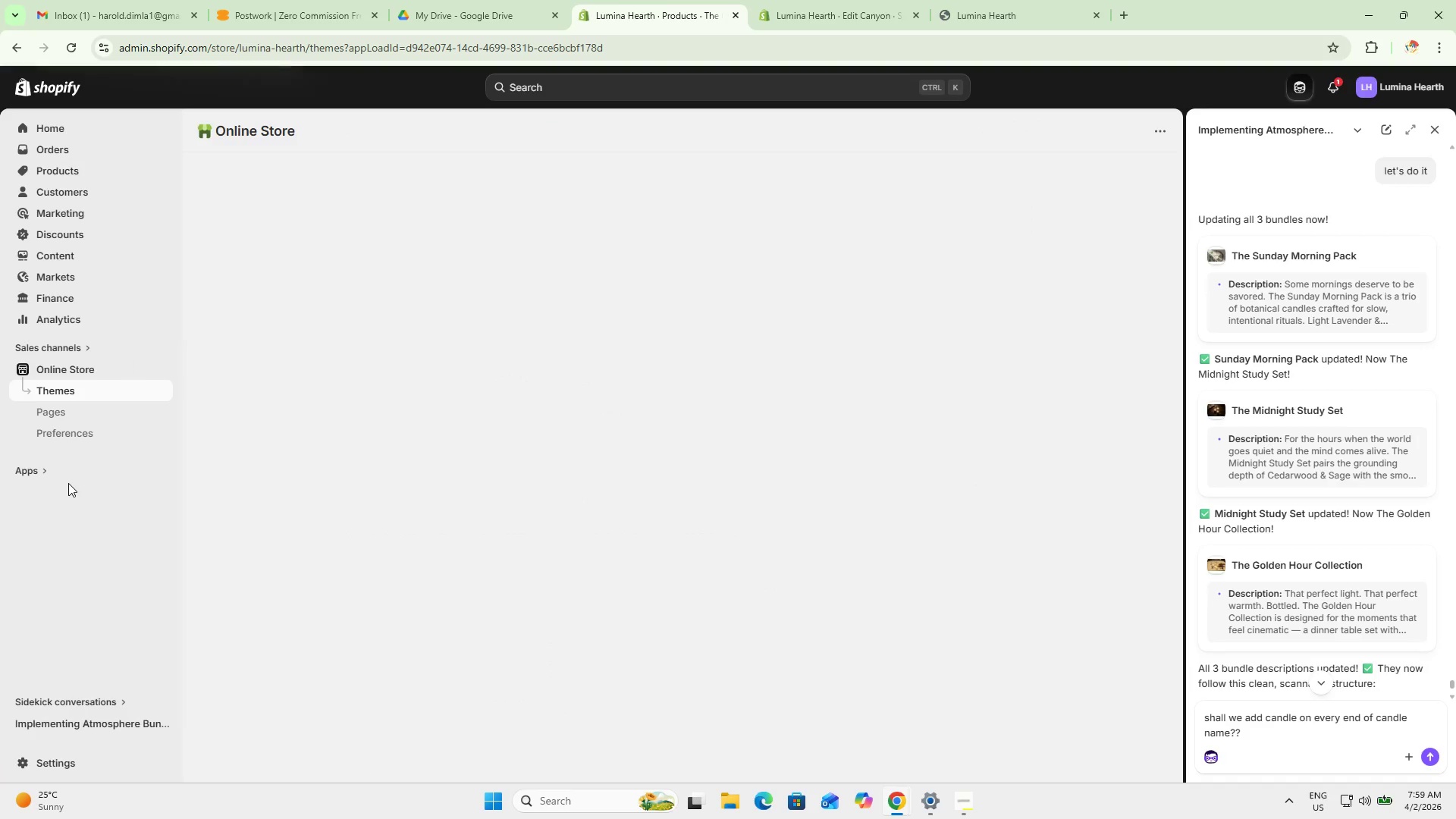 
mouse_move([208, 385])
 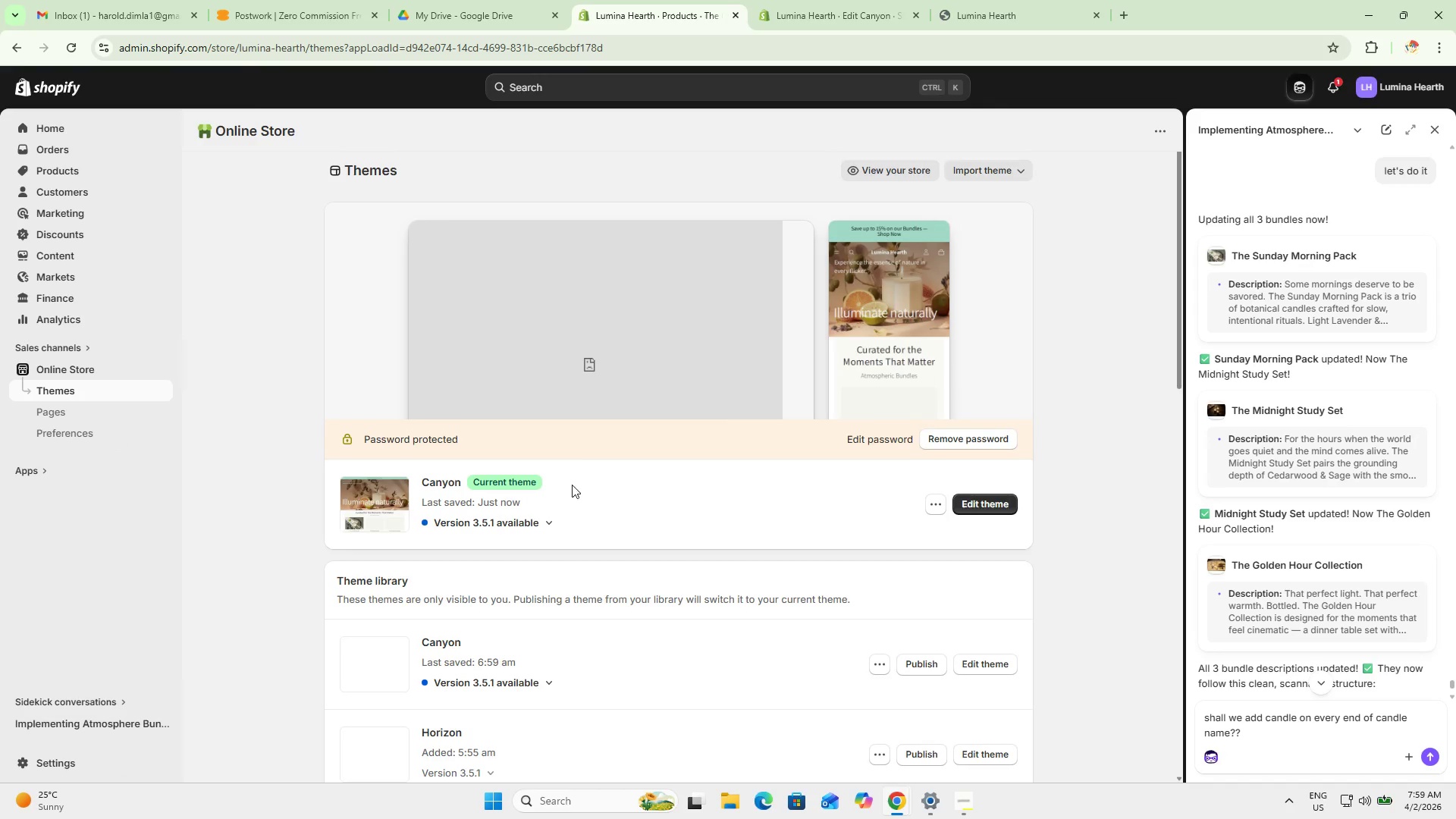 
mouse_move([212, 364])
 